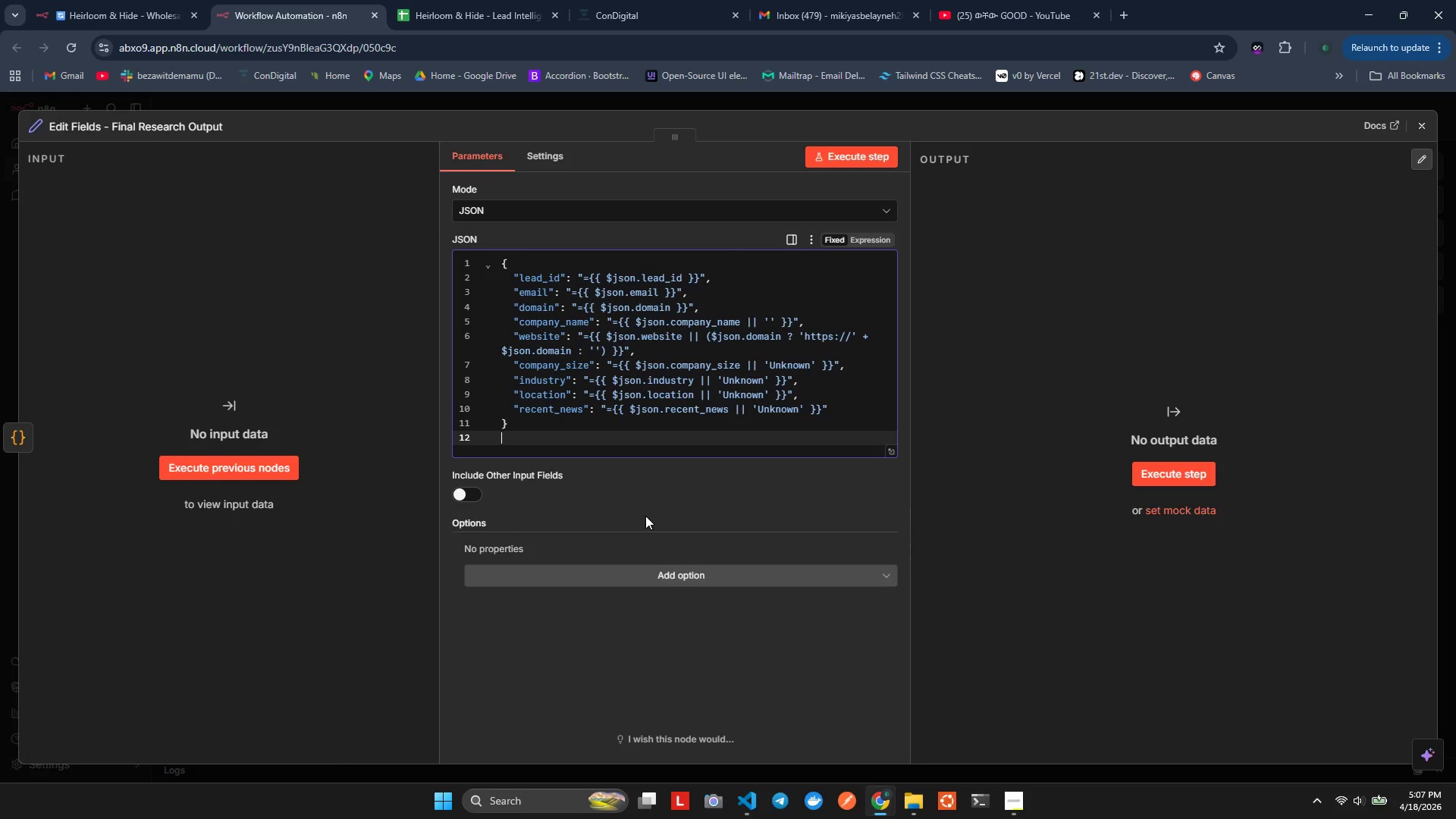 
key(Control+Z)
 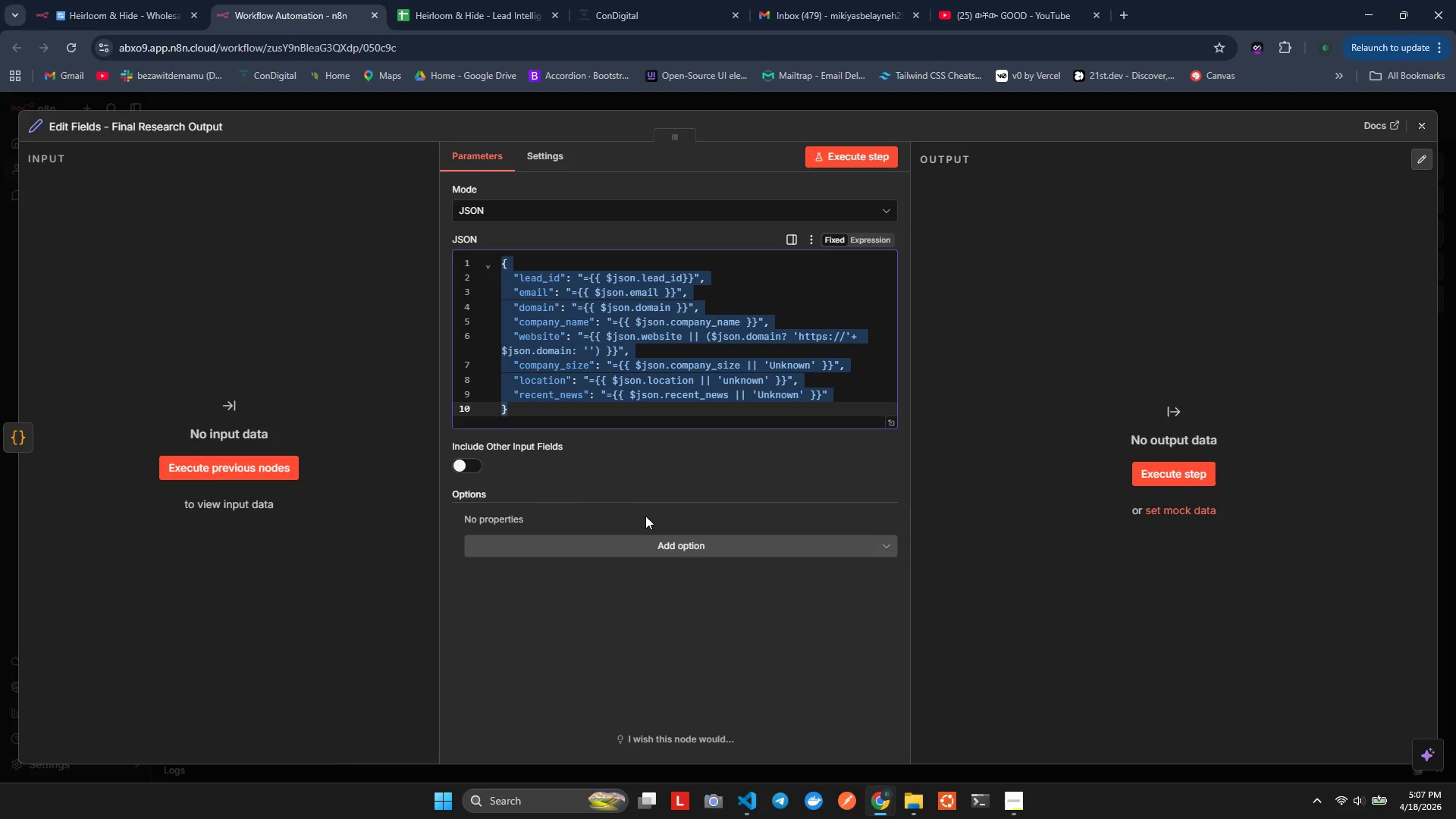 
key(Control+V)
 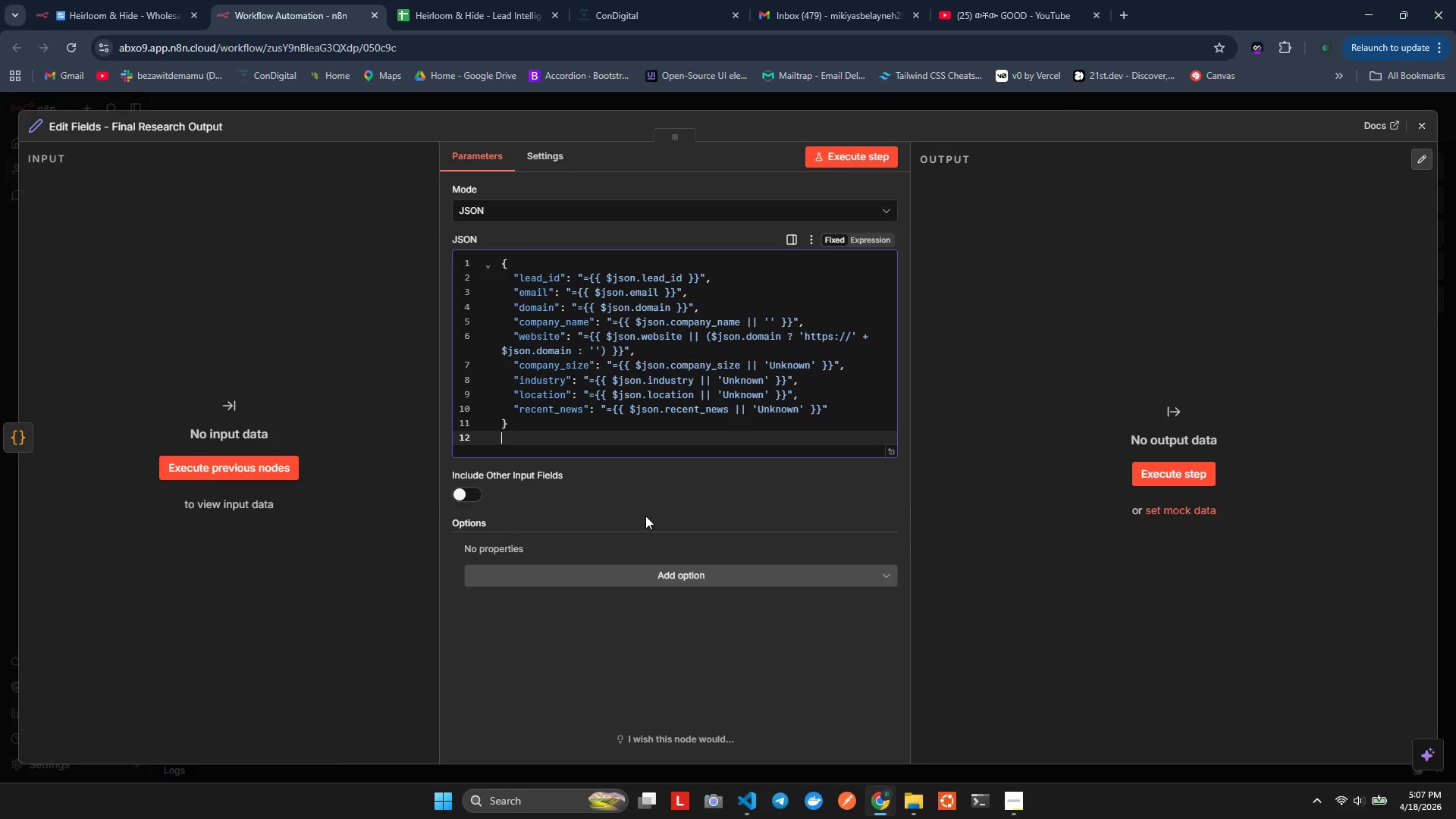 
key(Control+ControlLeft)
 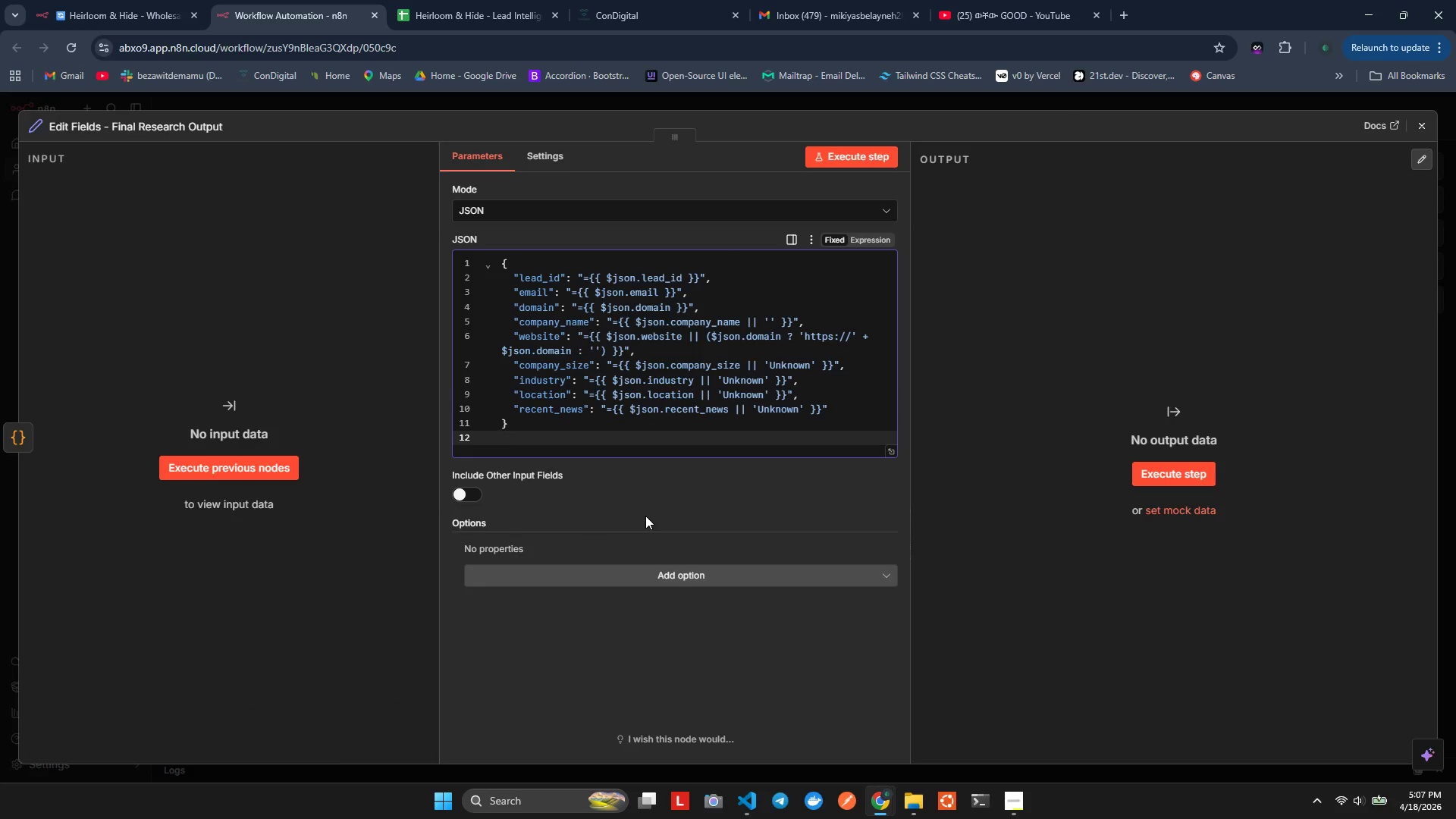 
key(Control+Z)
 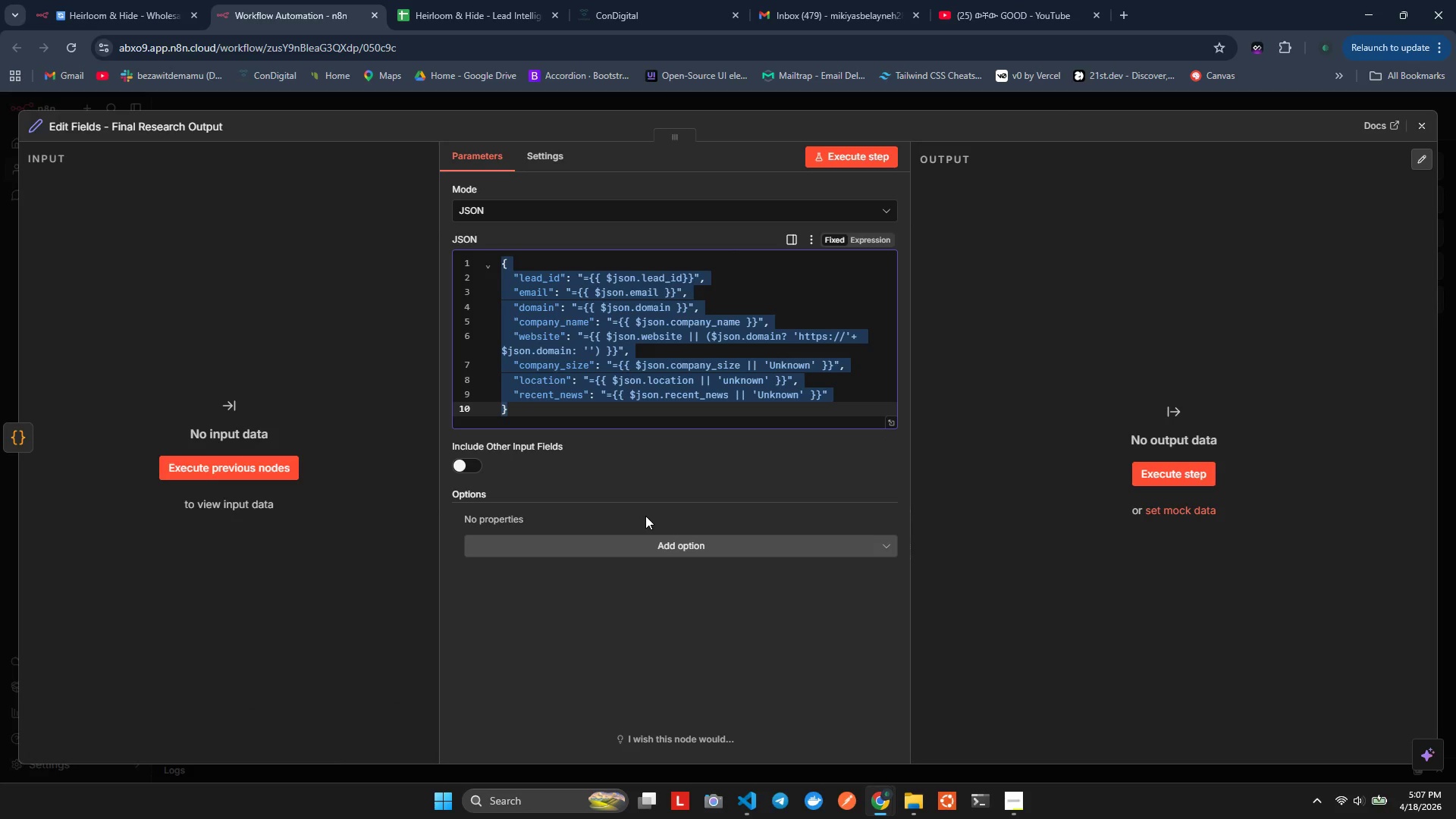 
key(Control+V)
 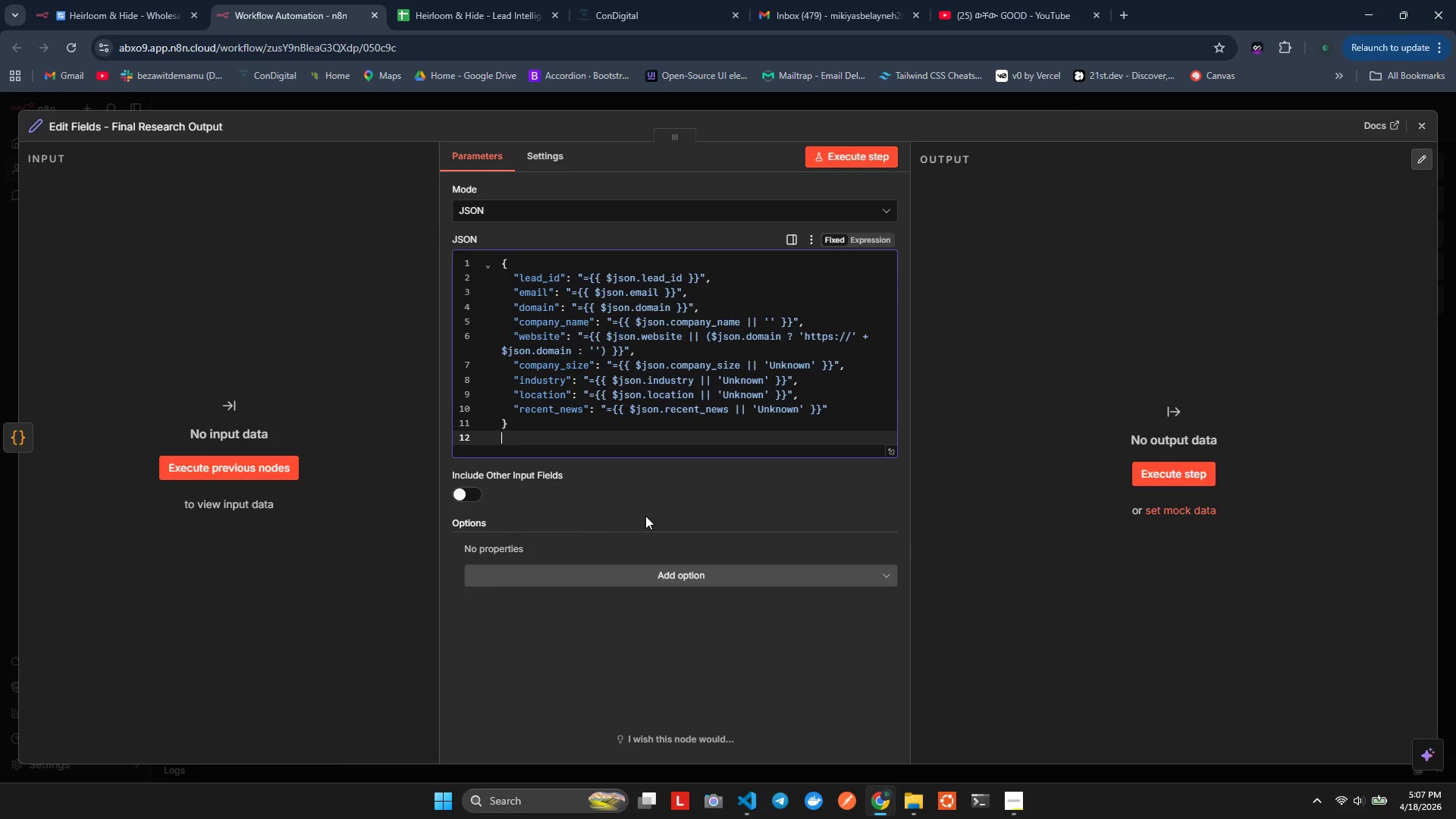 
key(Control+Z)
 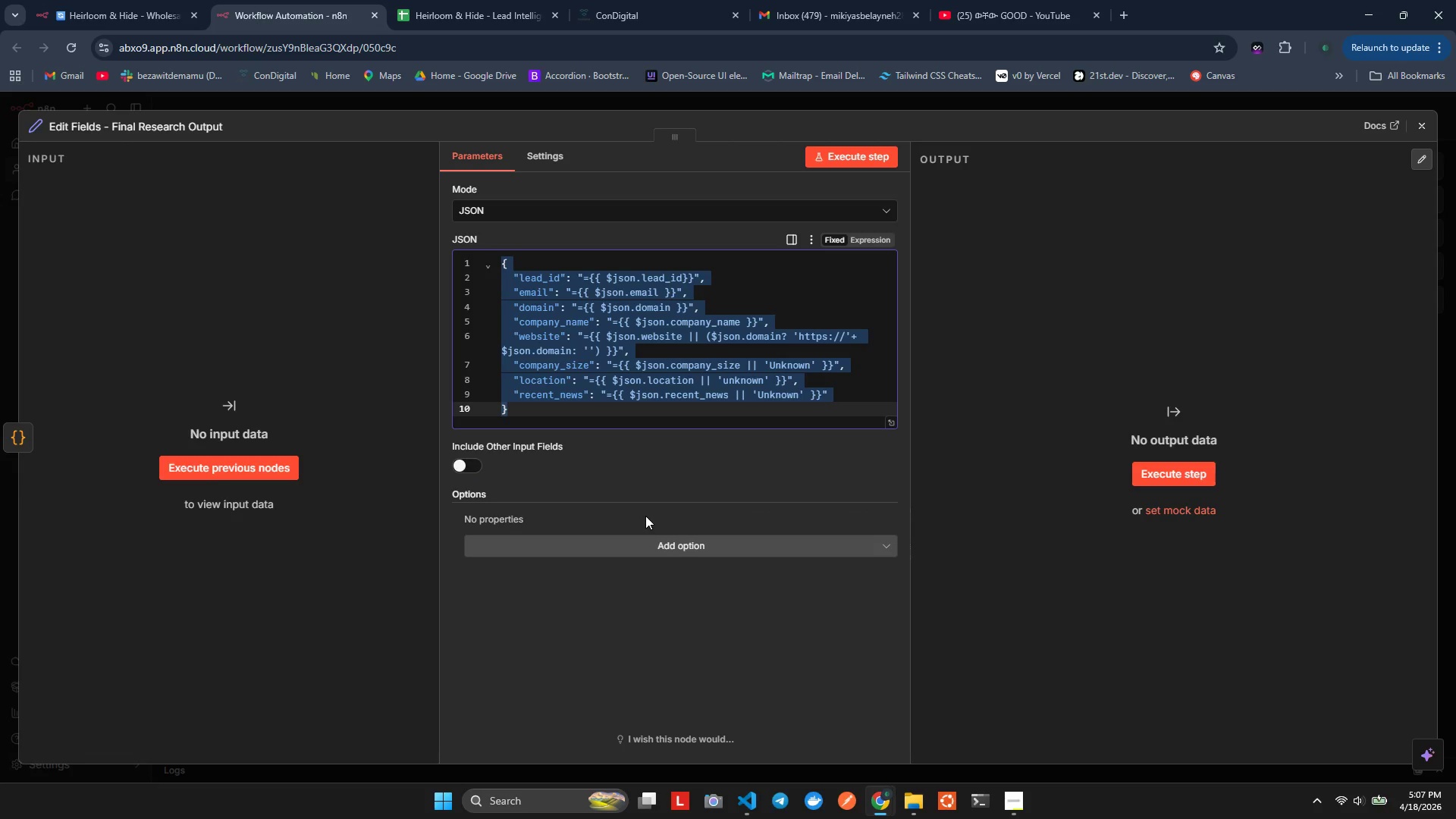 
key(Control+ControlLeft)
 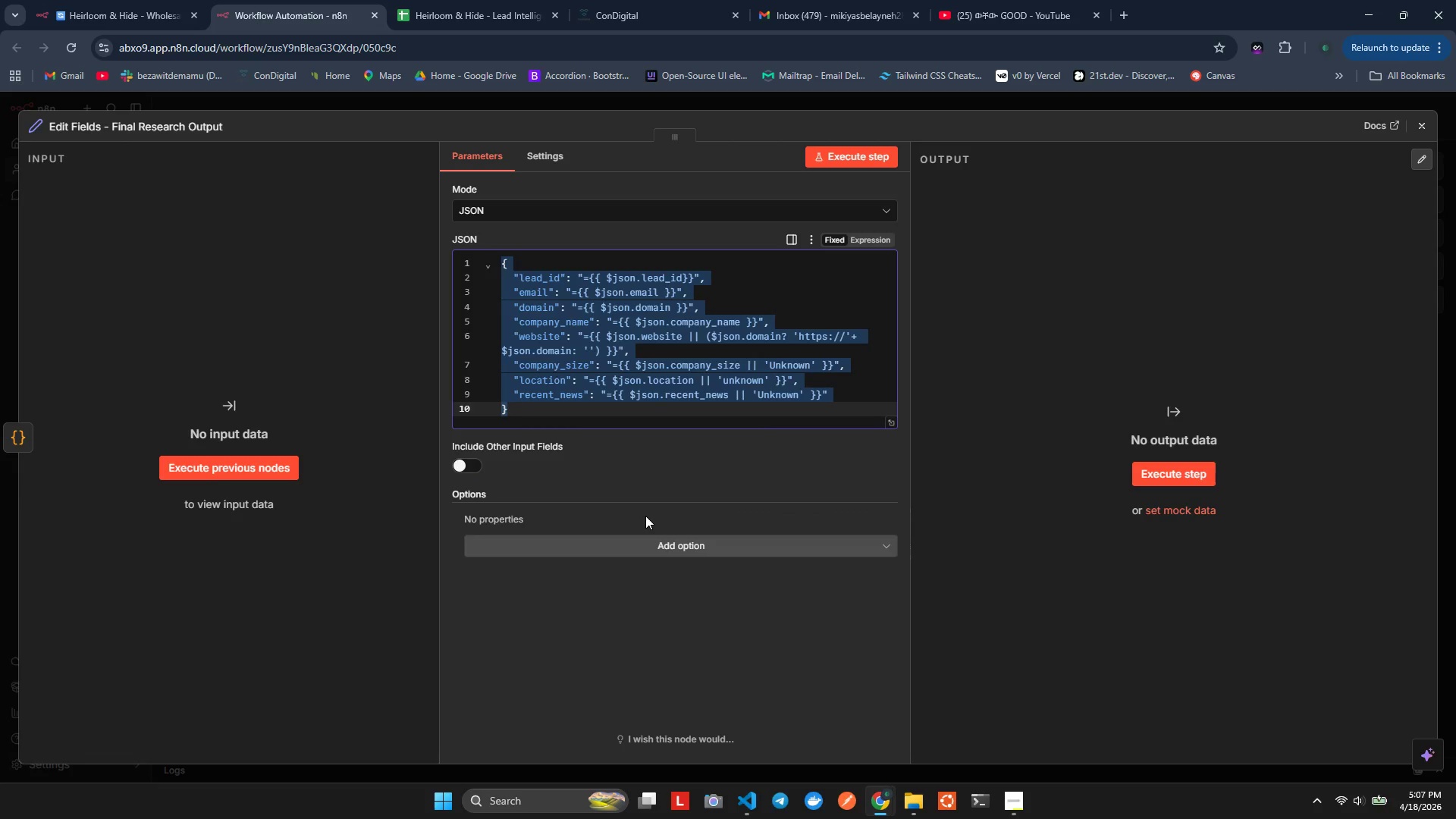 
key(Control+V)
 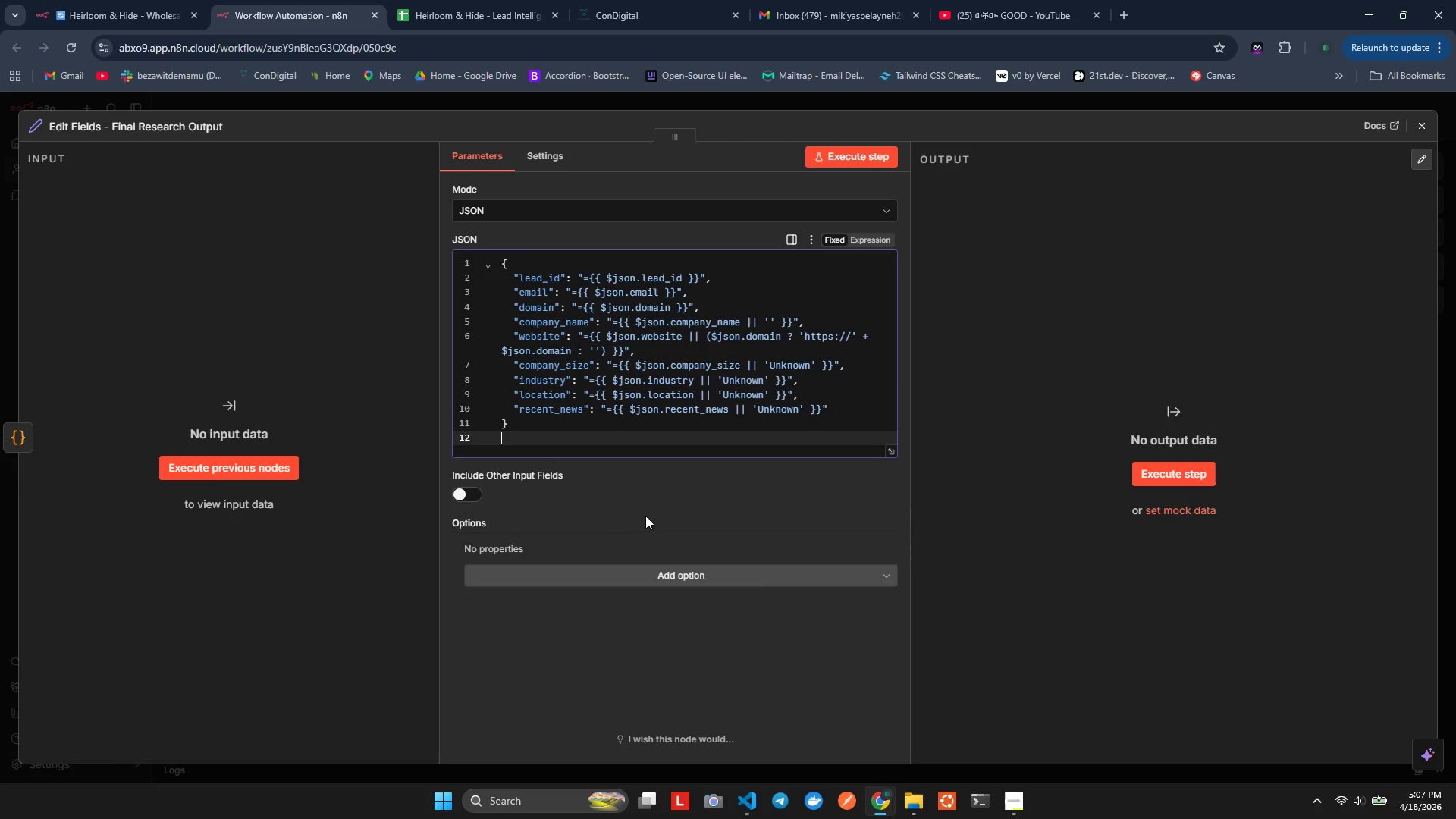 
key(Control+Z)
 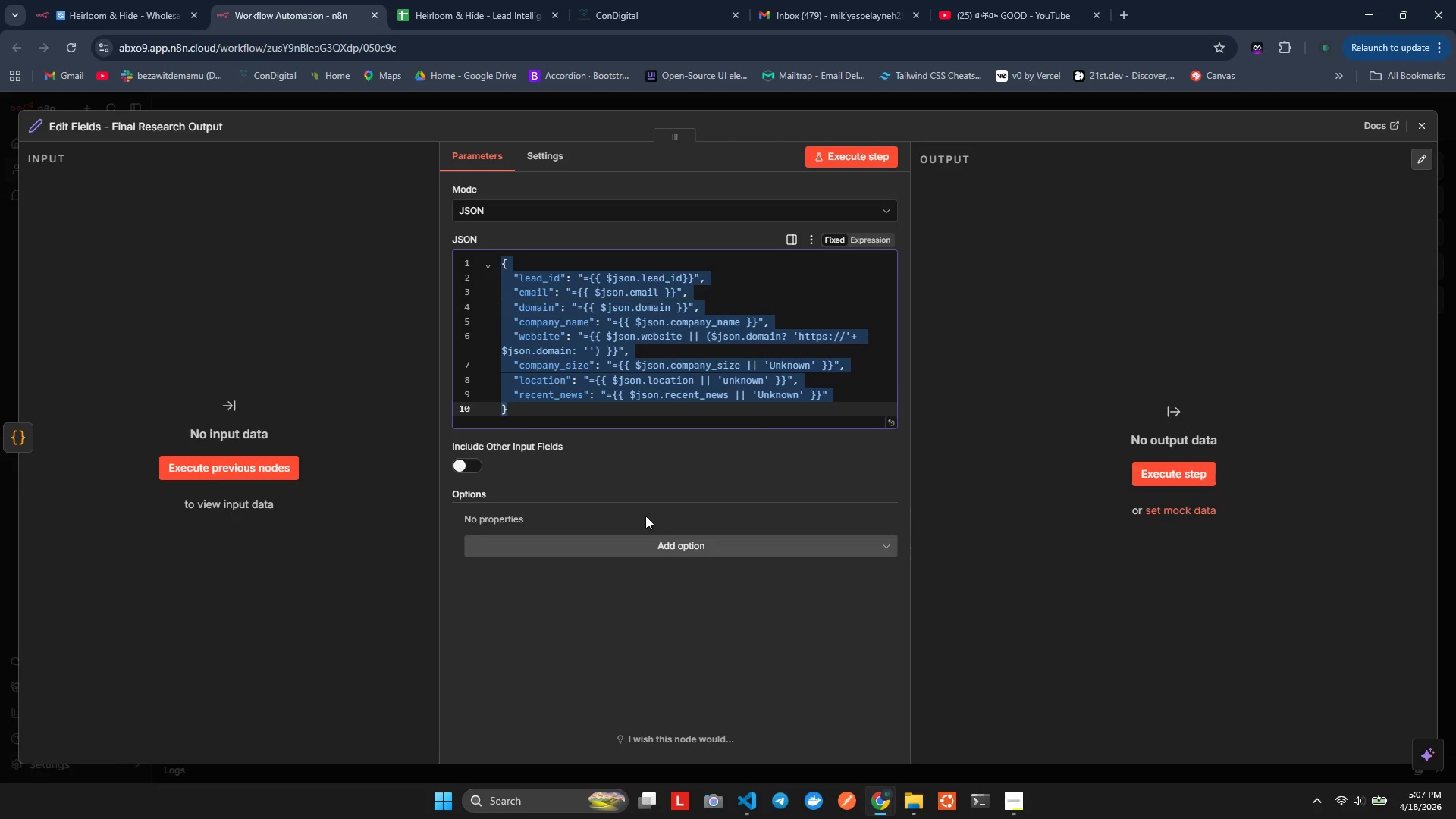 
key(Control+V)
 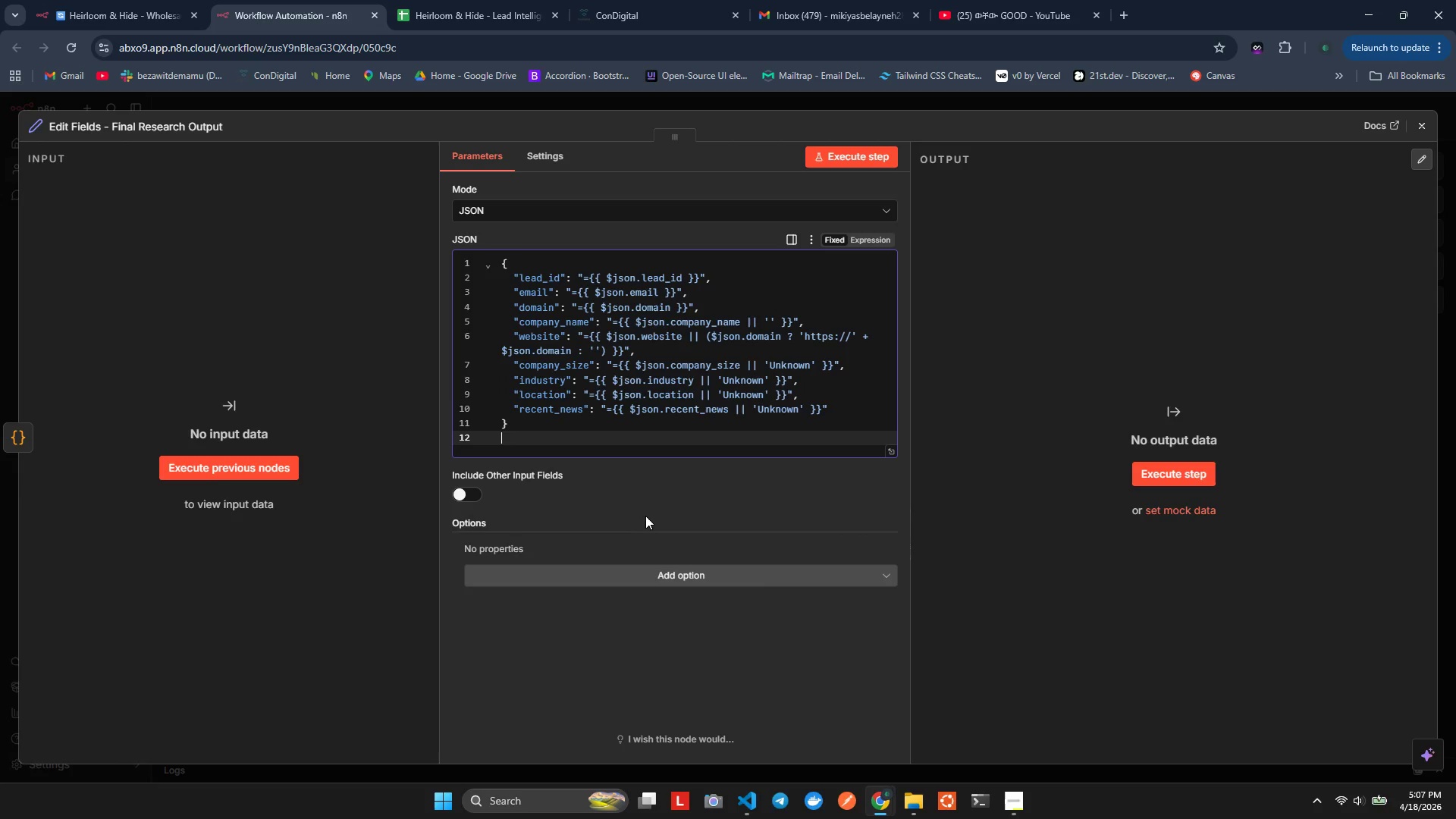 
key(Control+Z)
 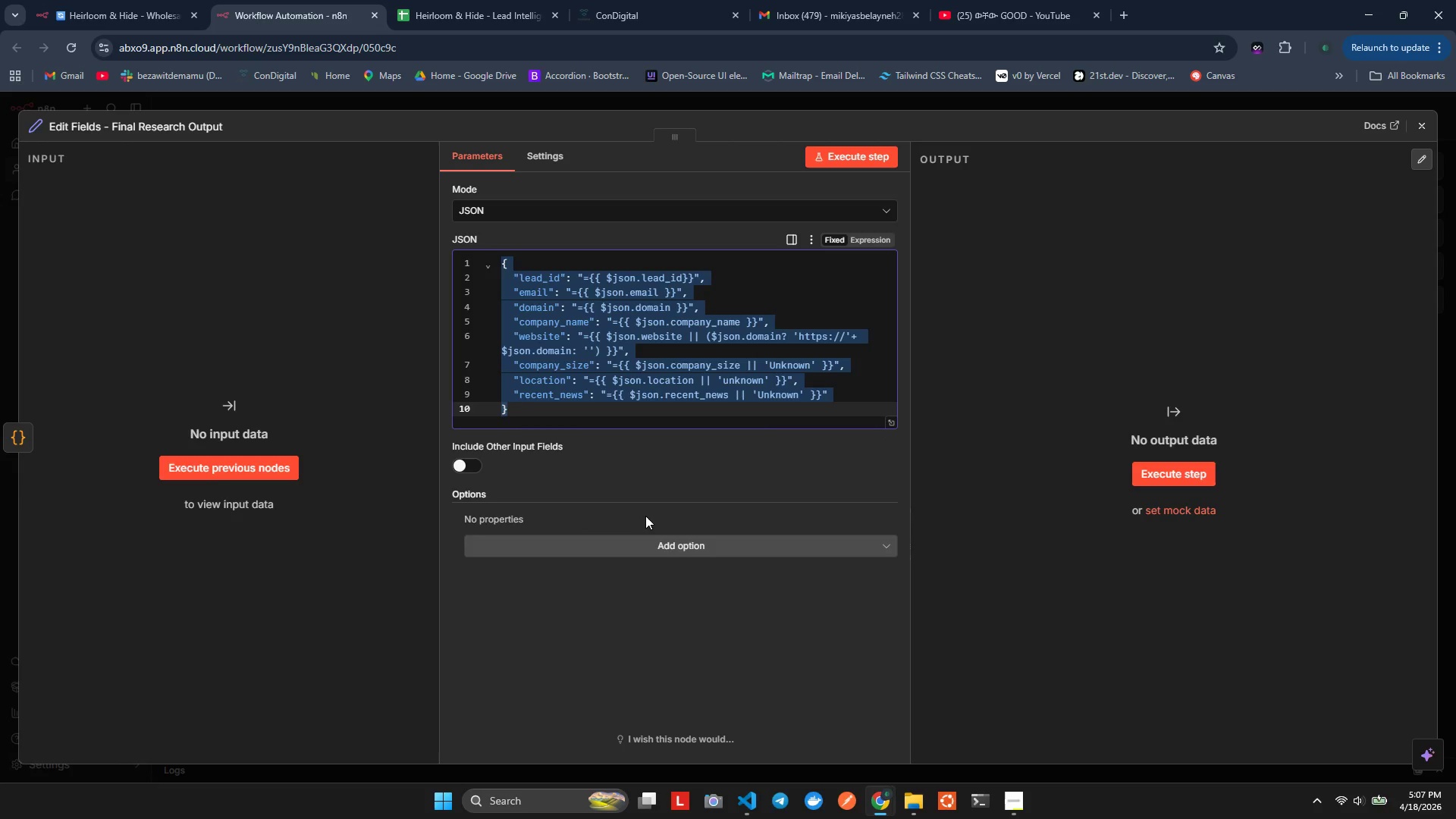 
key(Control+V)
 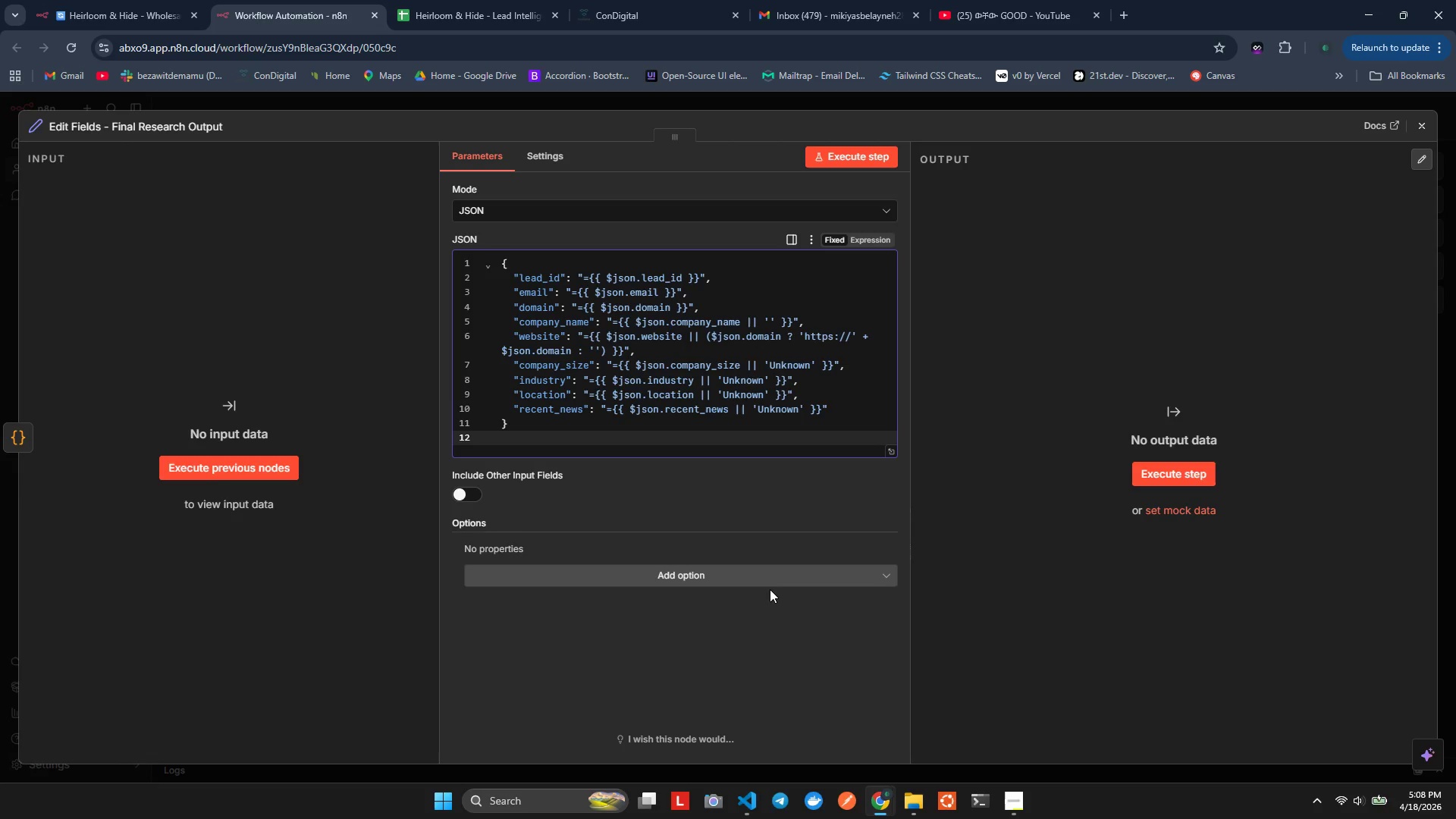 
wait(34.66)
 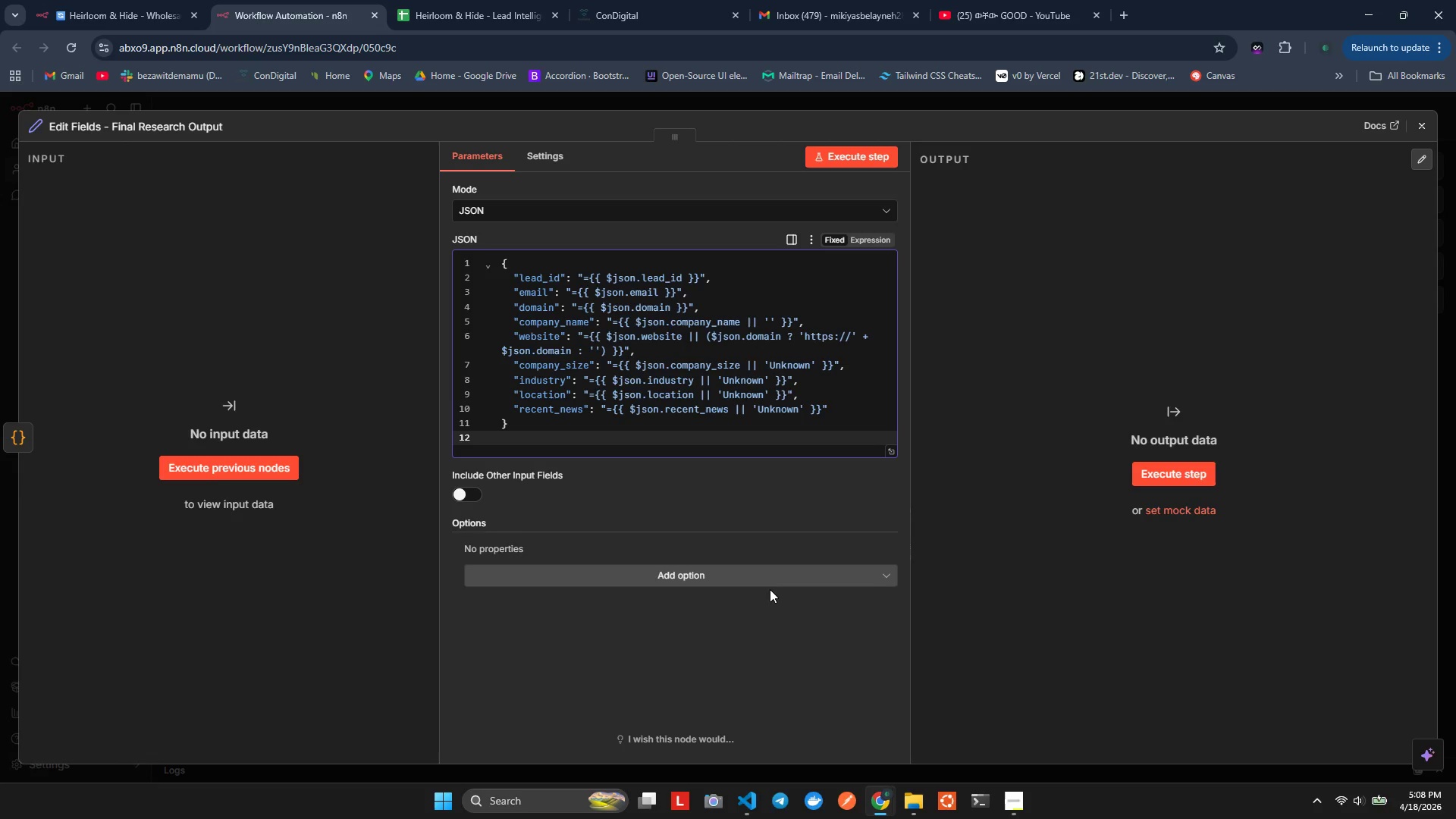 
left_click([952, 0])
 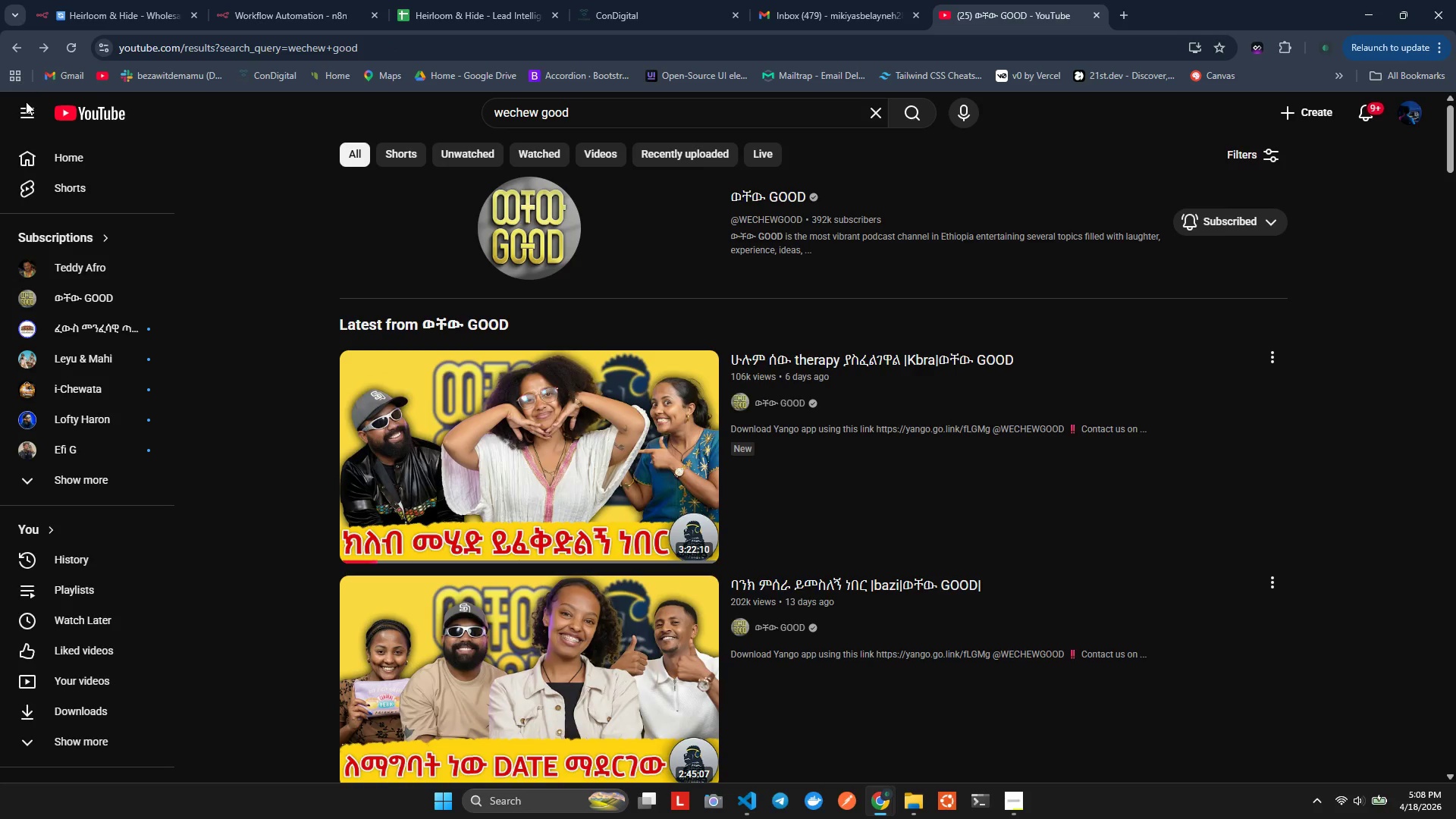 
key(Control+R)
 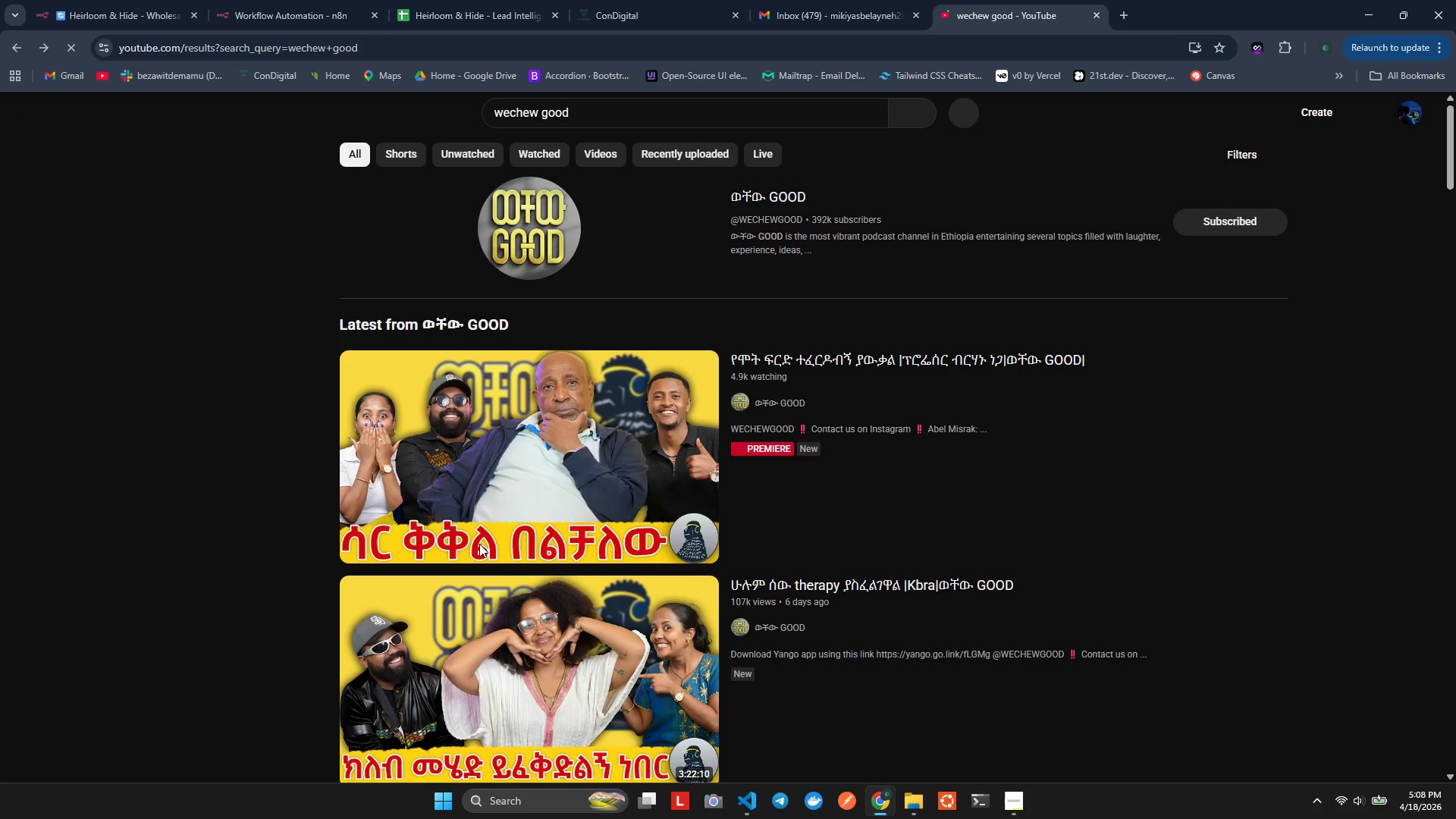 
left_click([457, 566])
 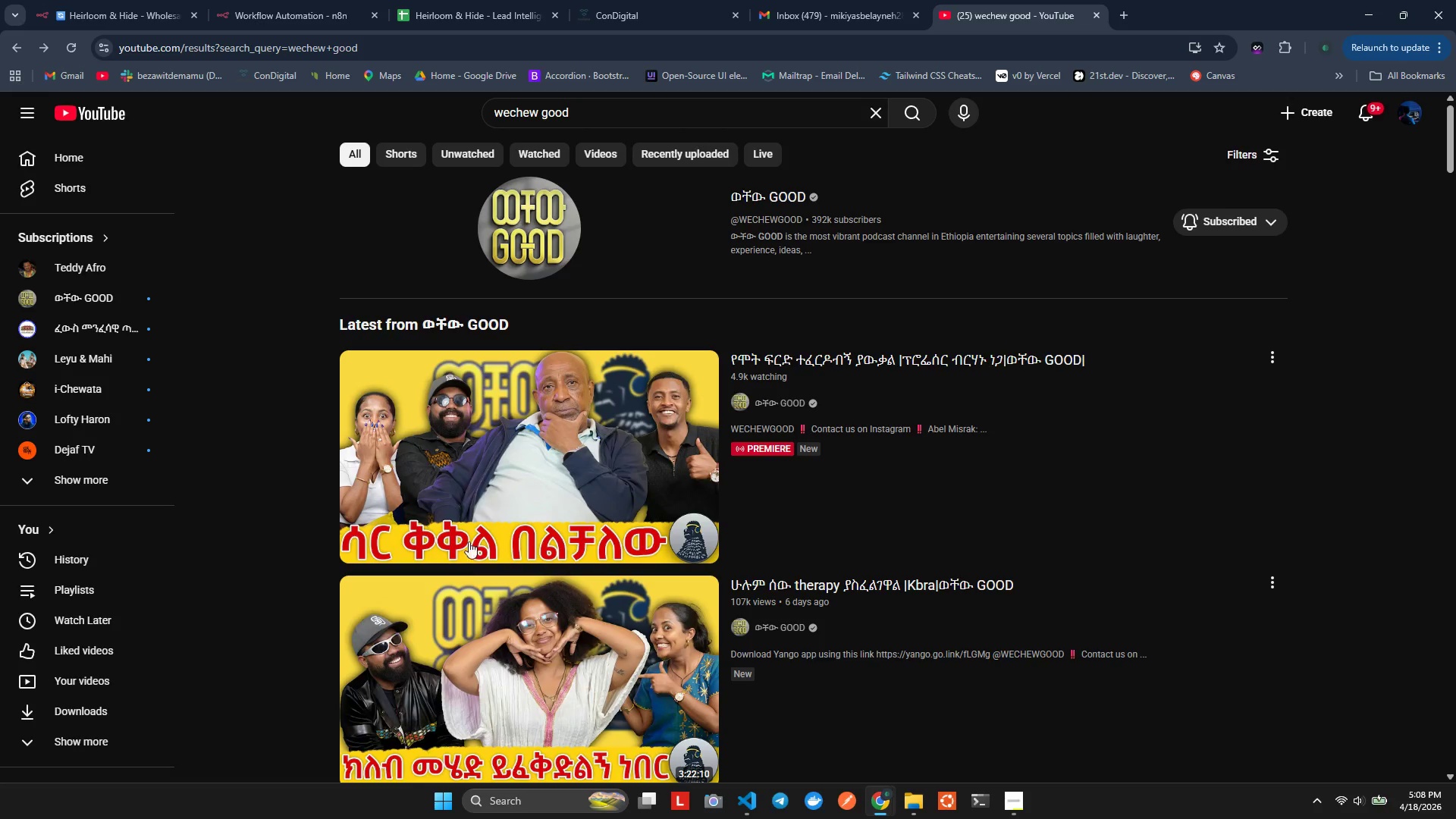 
left_click([483, 482])
 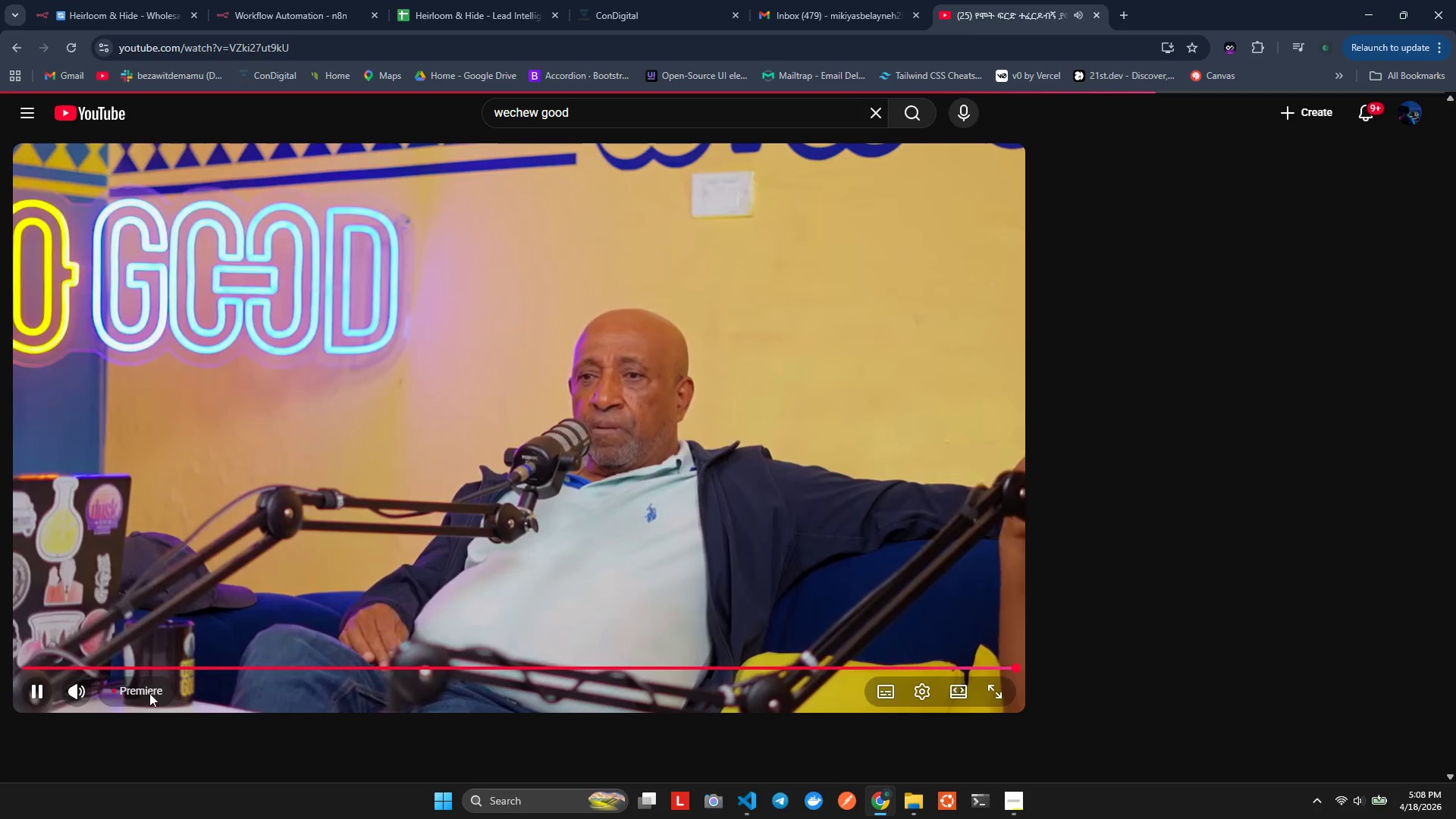 
left_click([84, 669])
 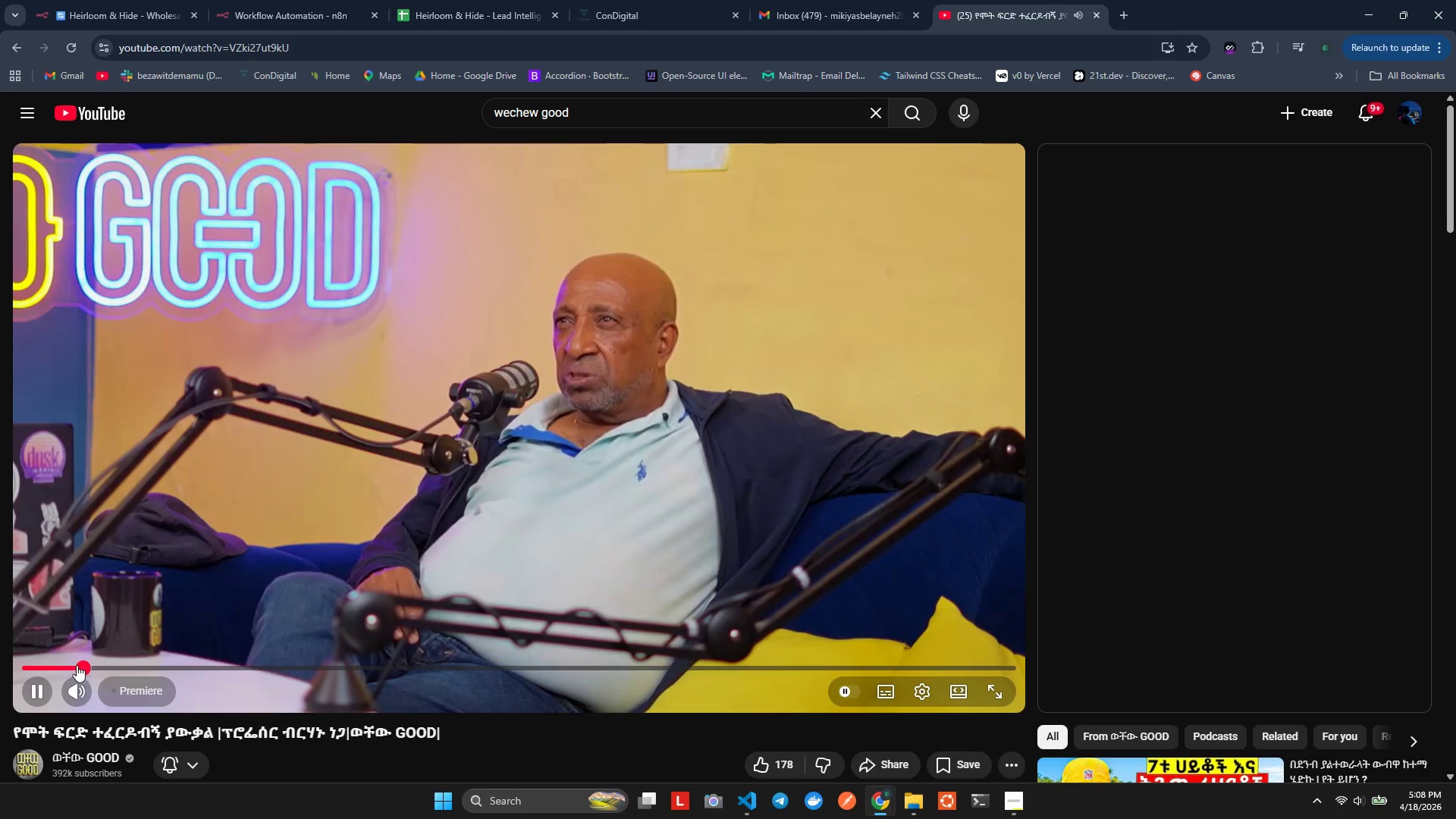 
left_click_drag(start_coordinate=[74, 663], to_coordinate=[52, 665])
 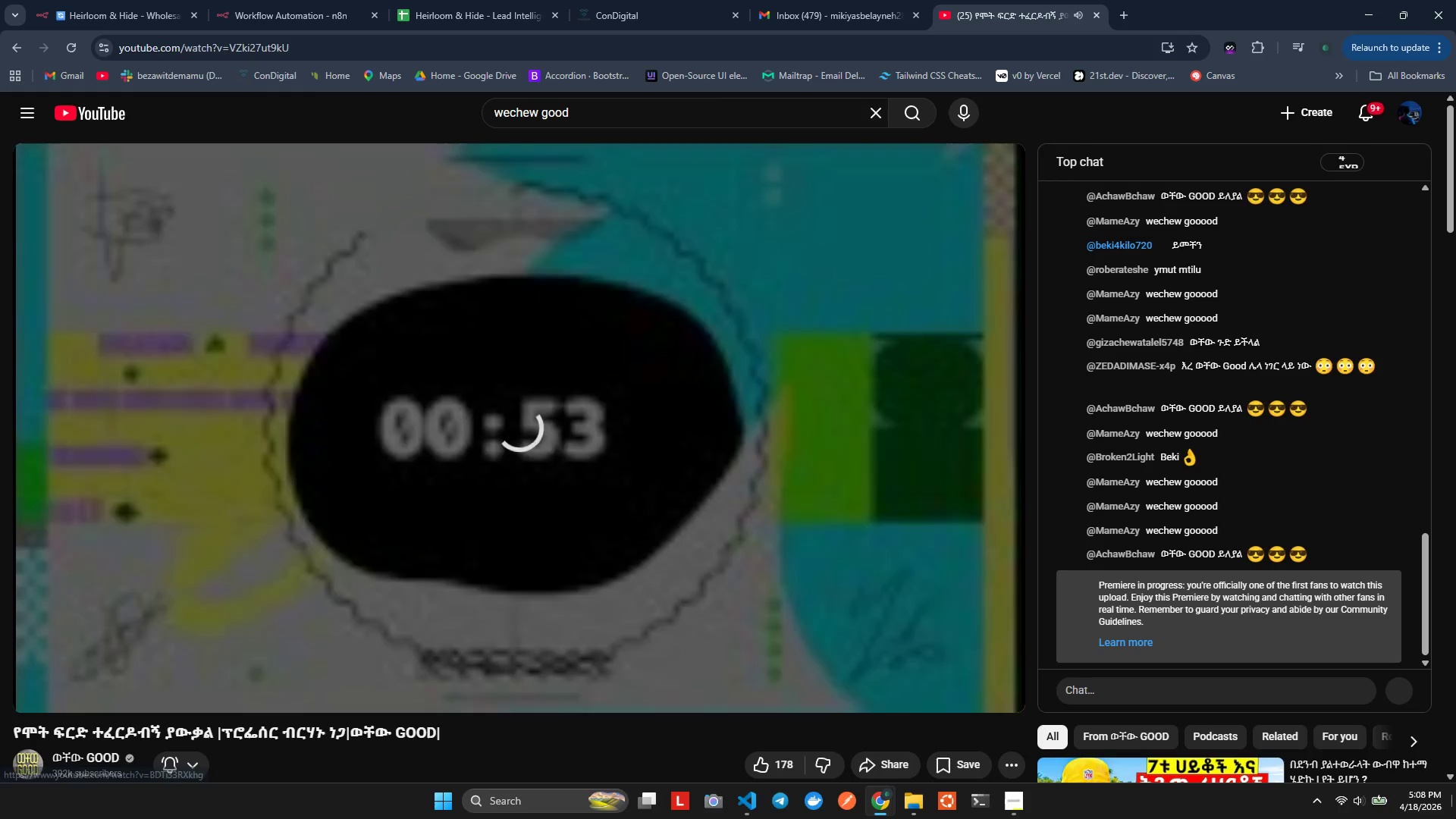 
left_click([1367, 817])
 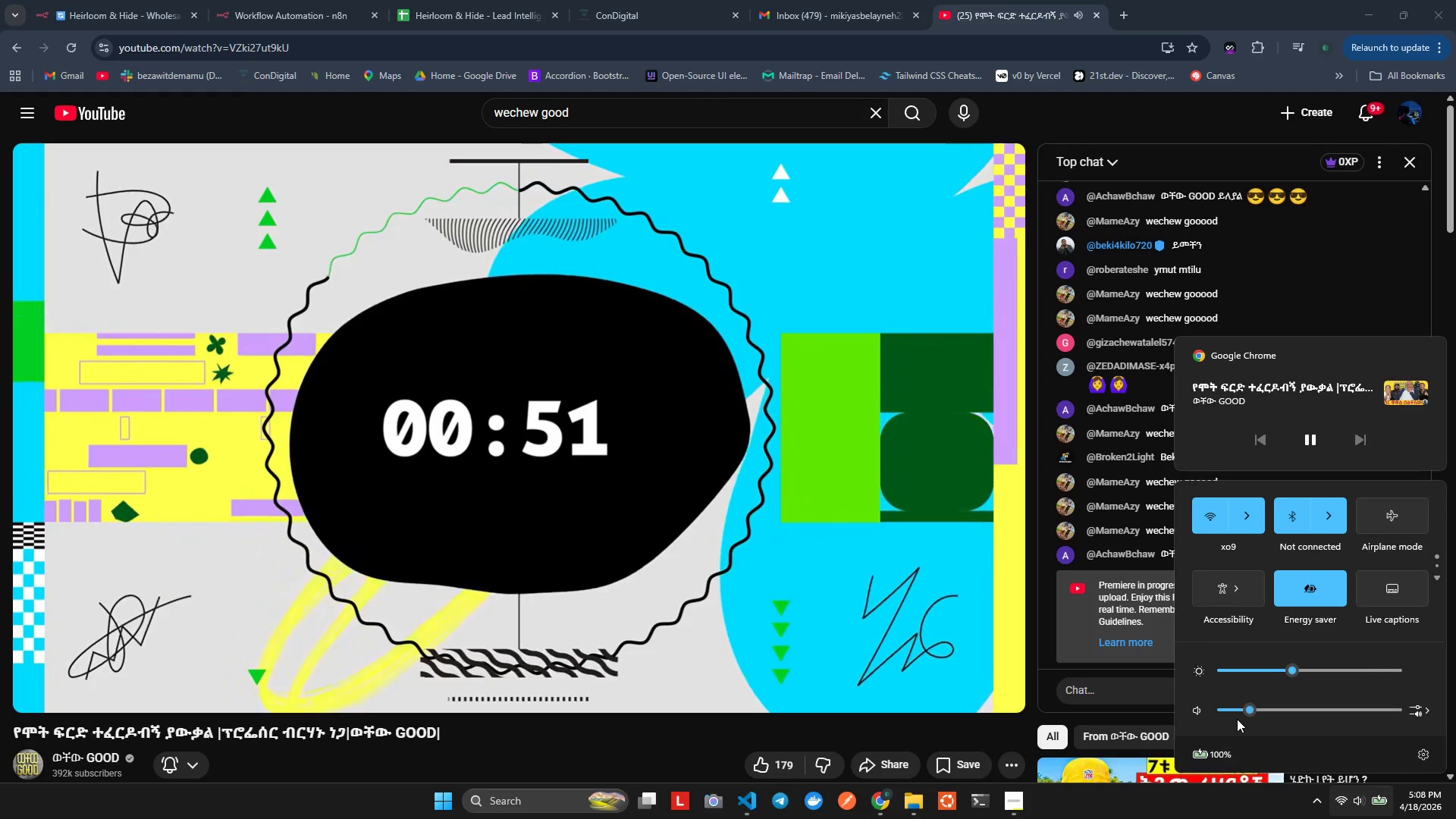 
left_click_drag(start_coordinate=[1248, 717], to_coordinate=[1260, 717])
 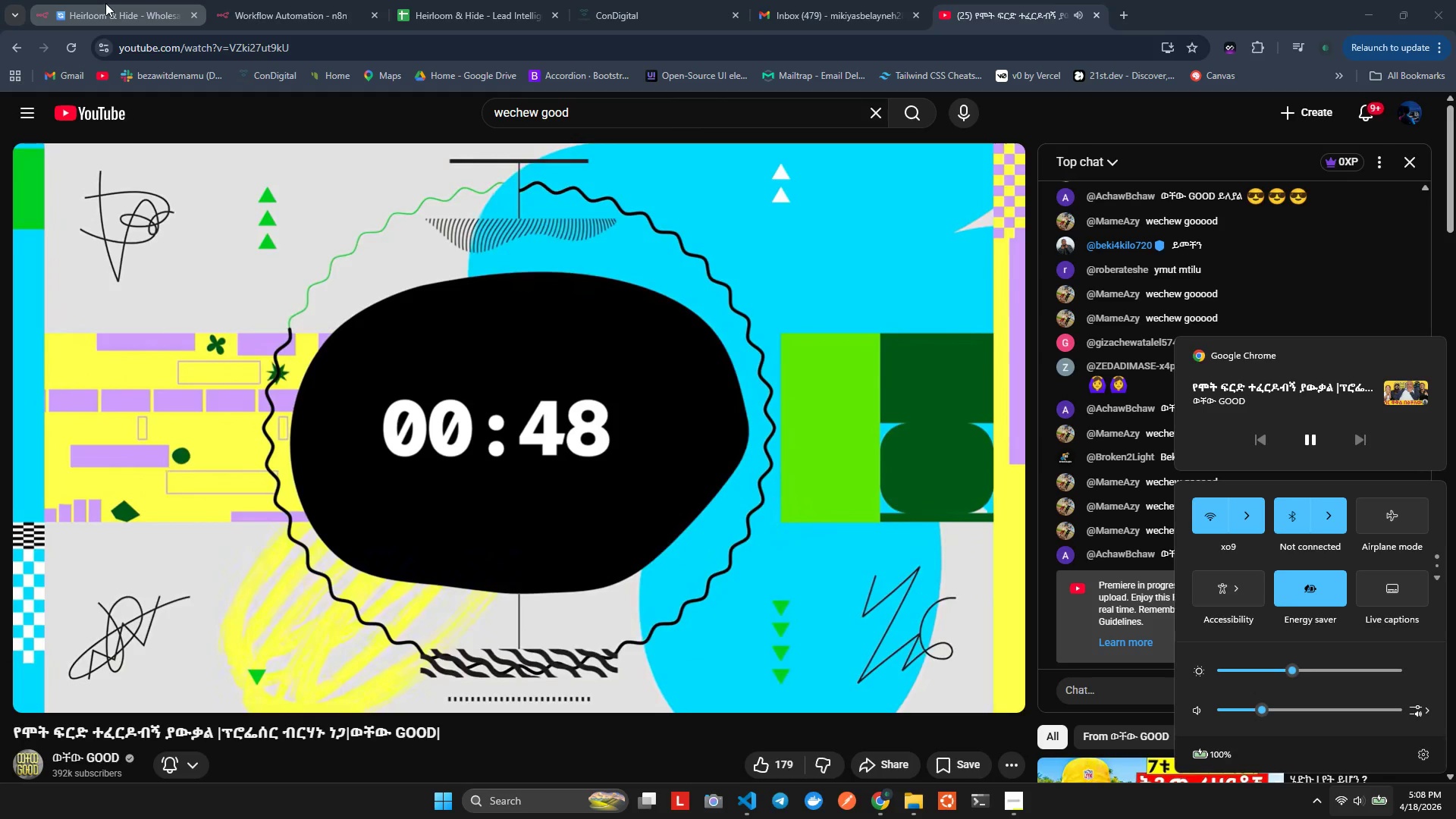 
left_click([294, 3])
 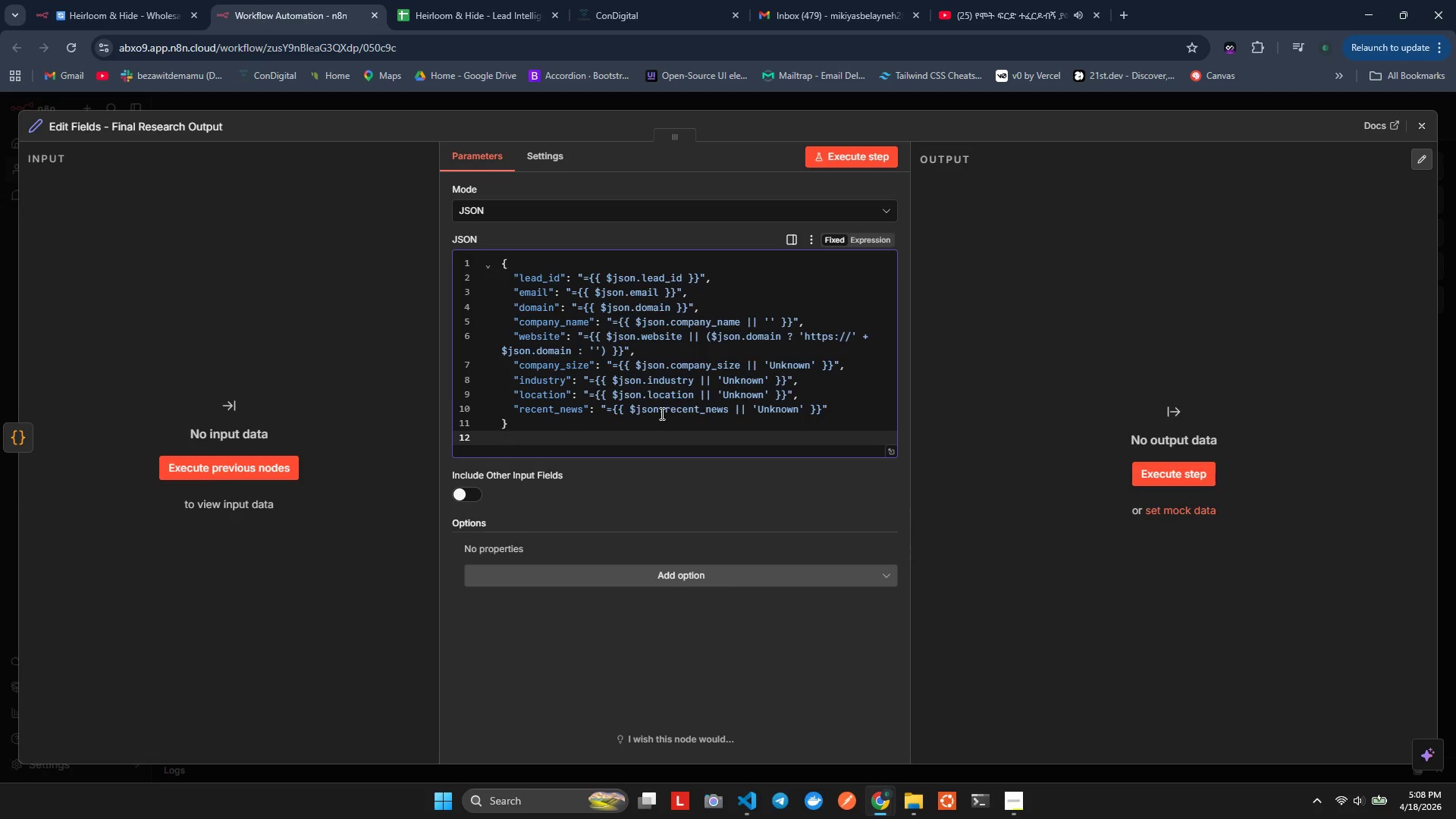 
key(Backspace)
 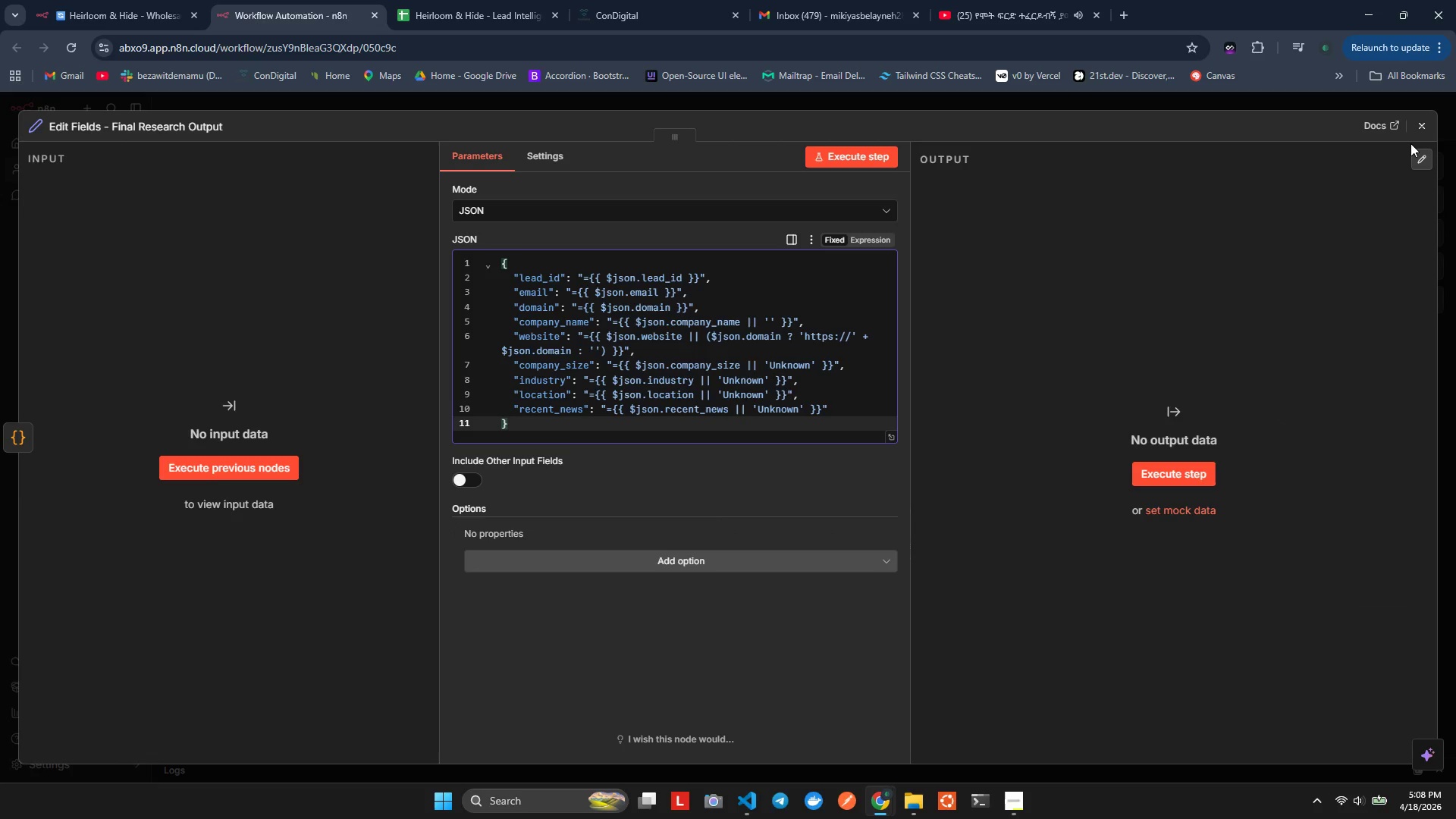 
left_click([1417, 127])
 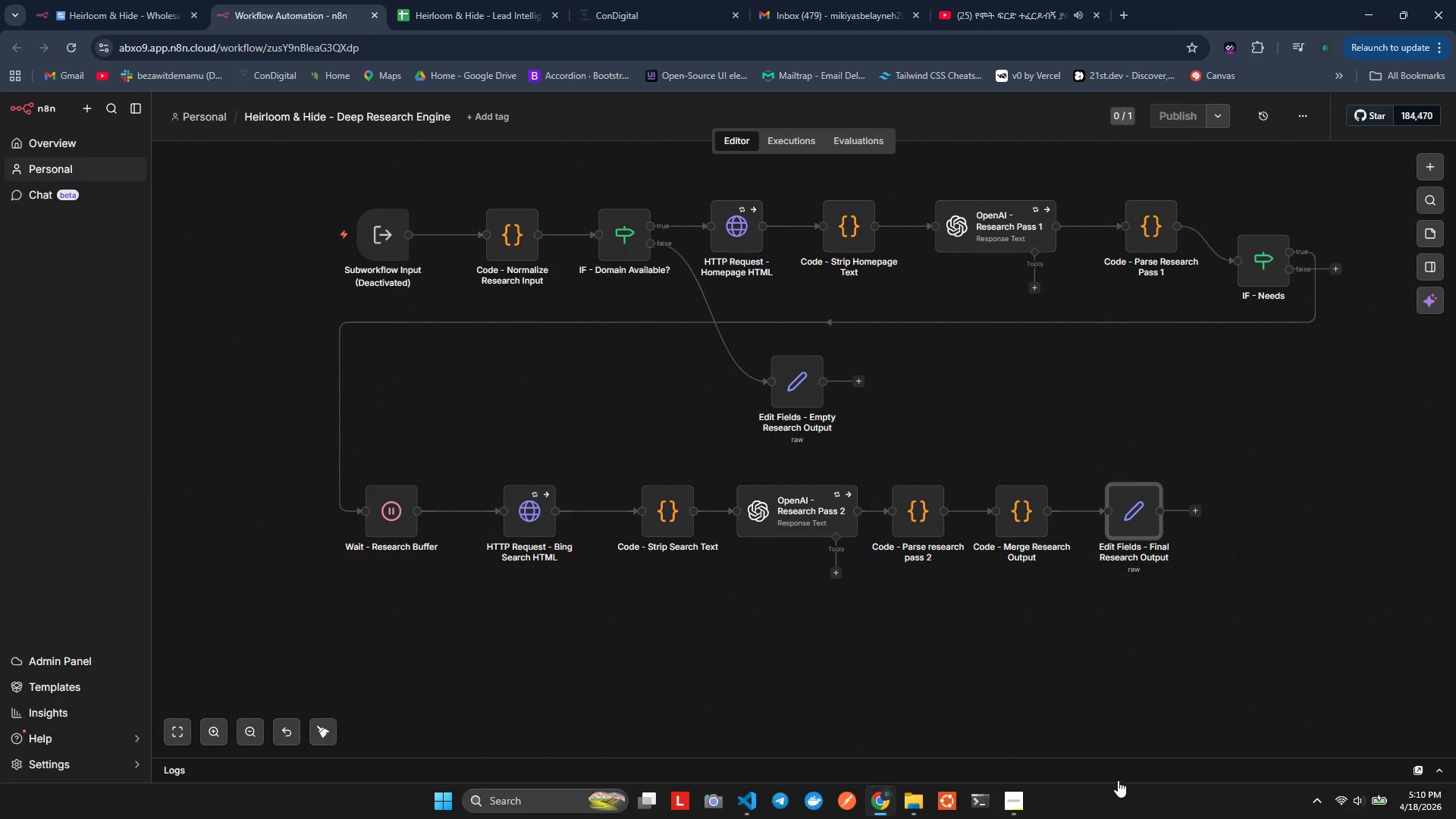 
wait(98.12)
 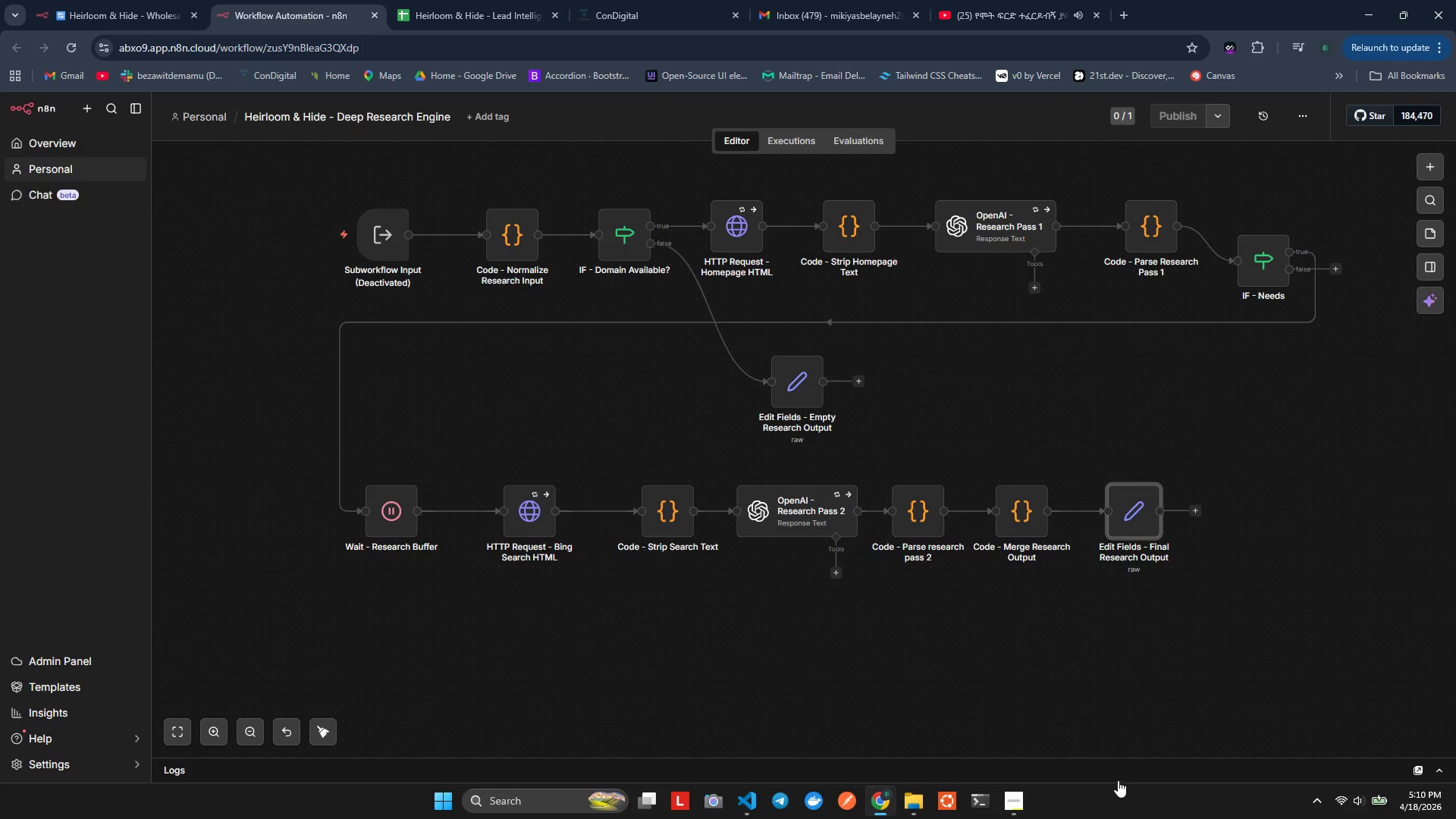 
left_click([116, 0])
 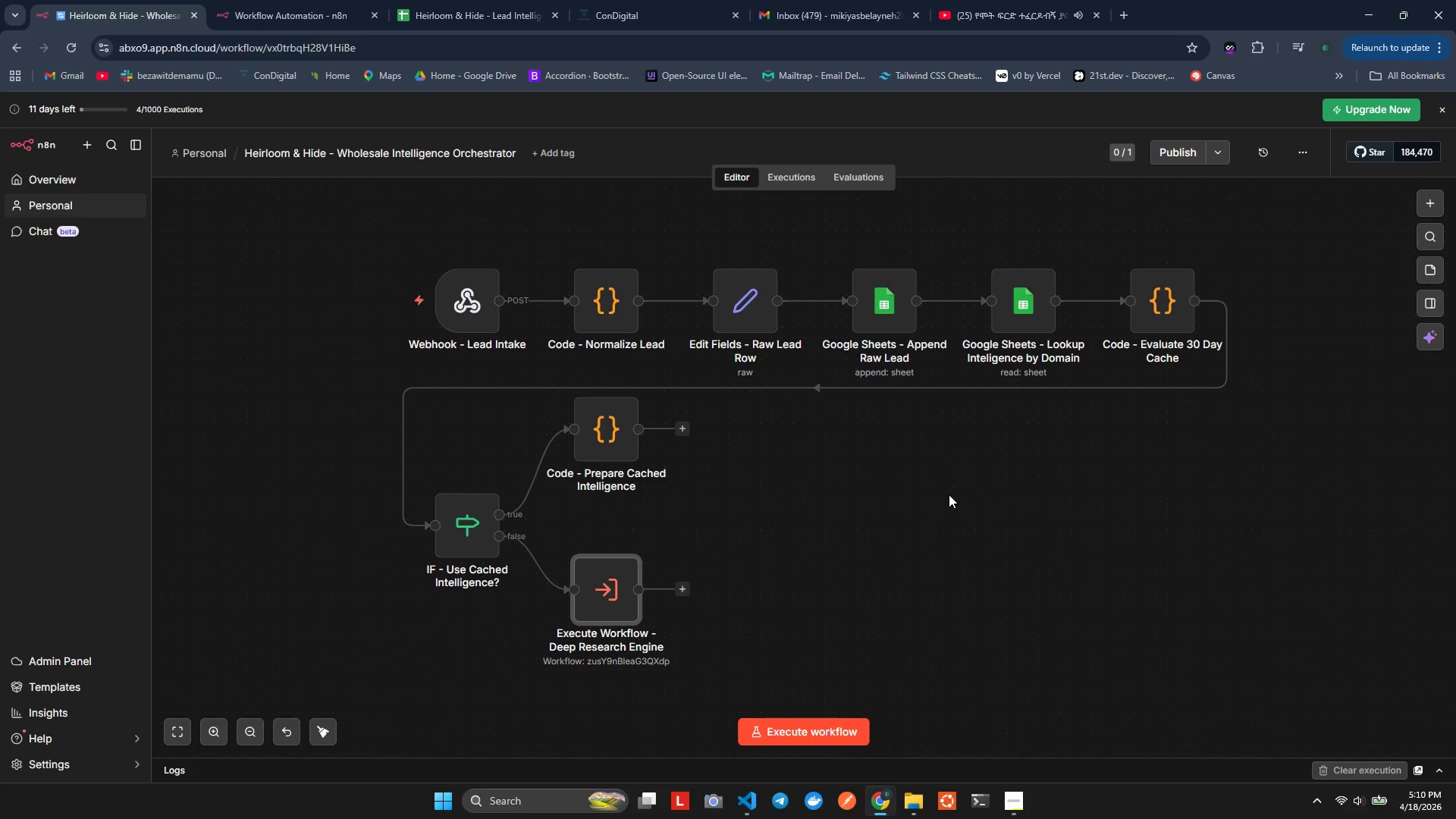 
wait(25.56)
 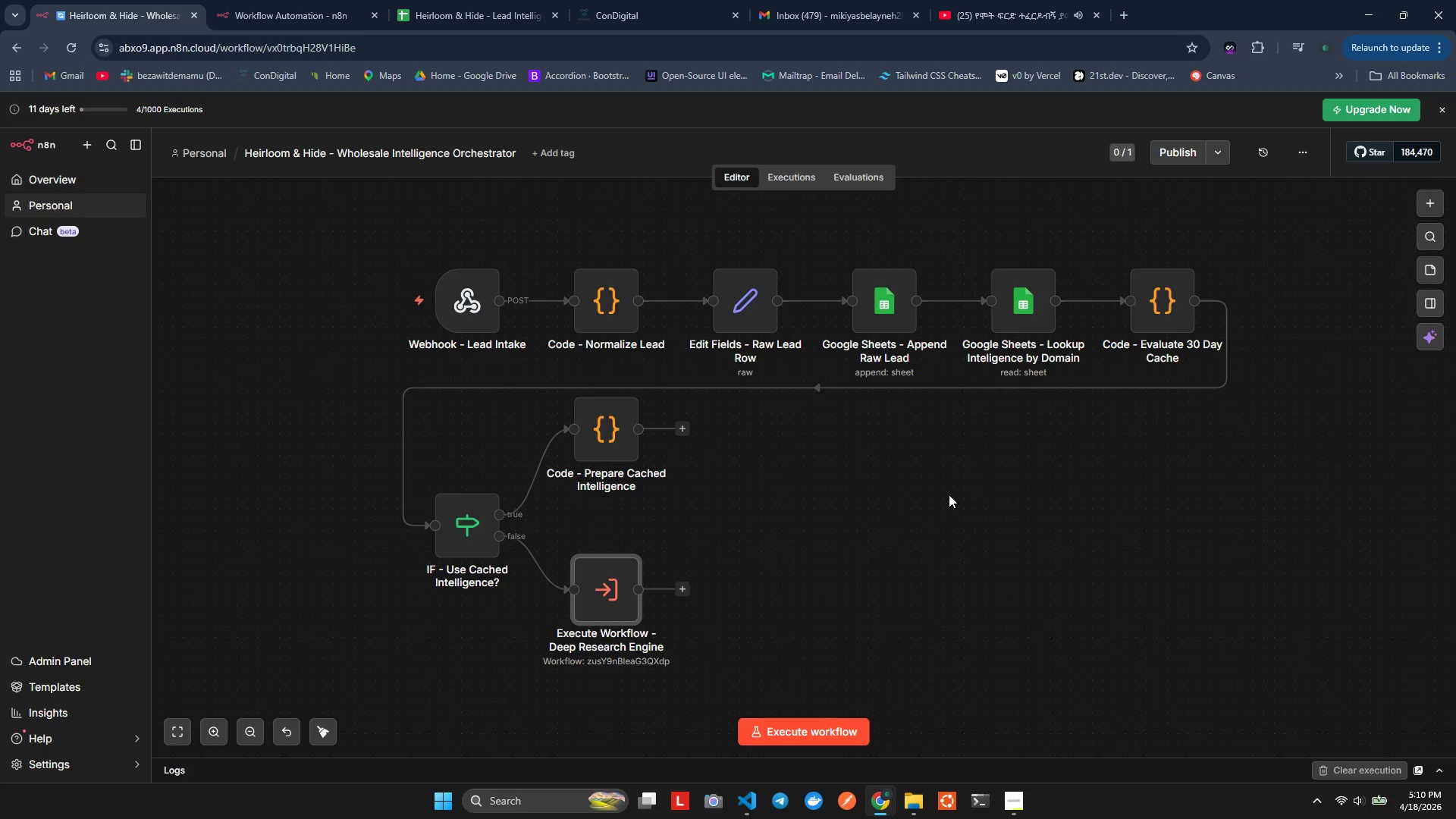 
scroll: coordinate [717, 626], scroll_direction: down, amount: 1.0
 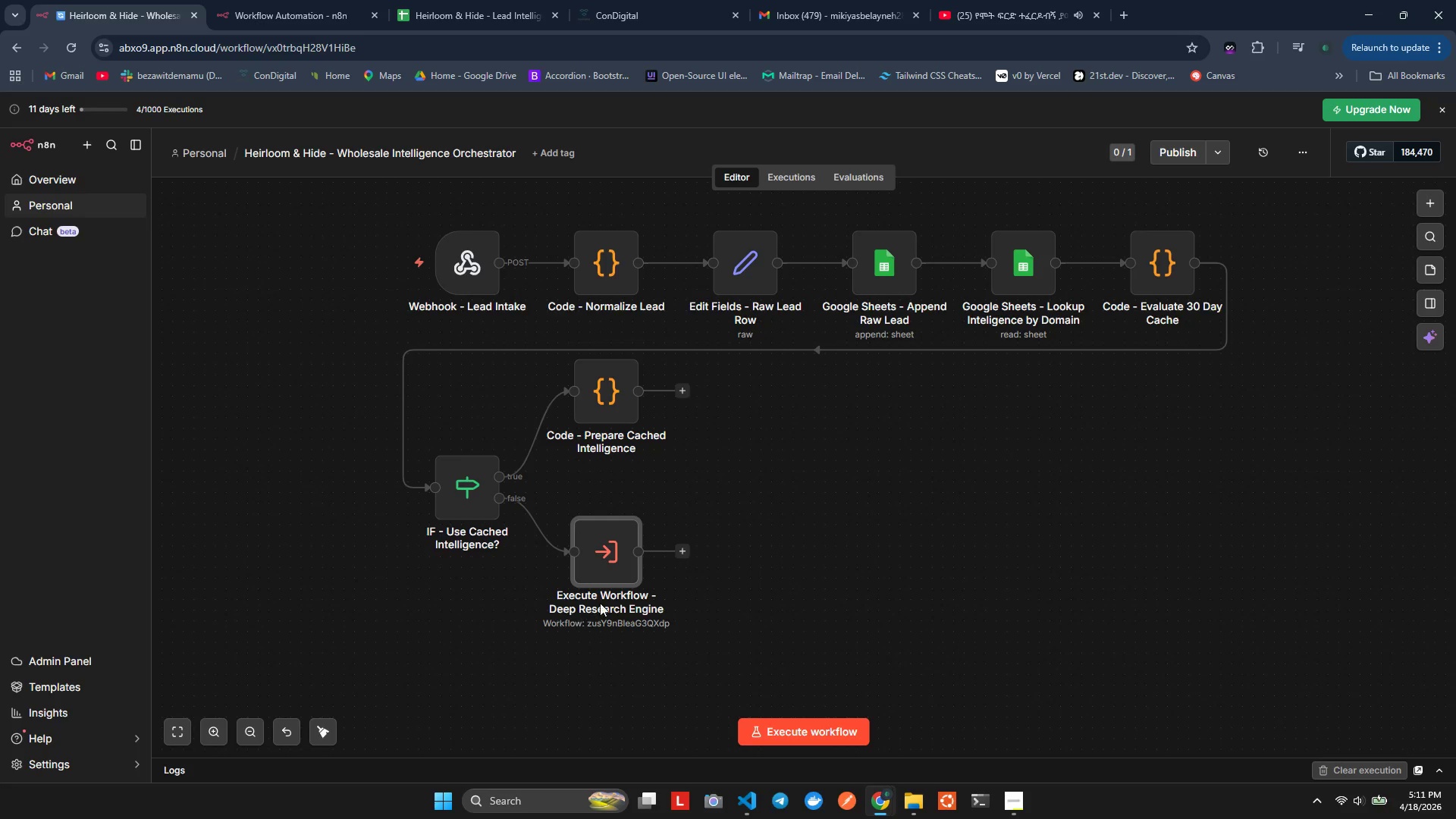 
wait(46.02)
 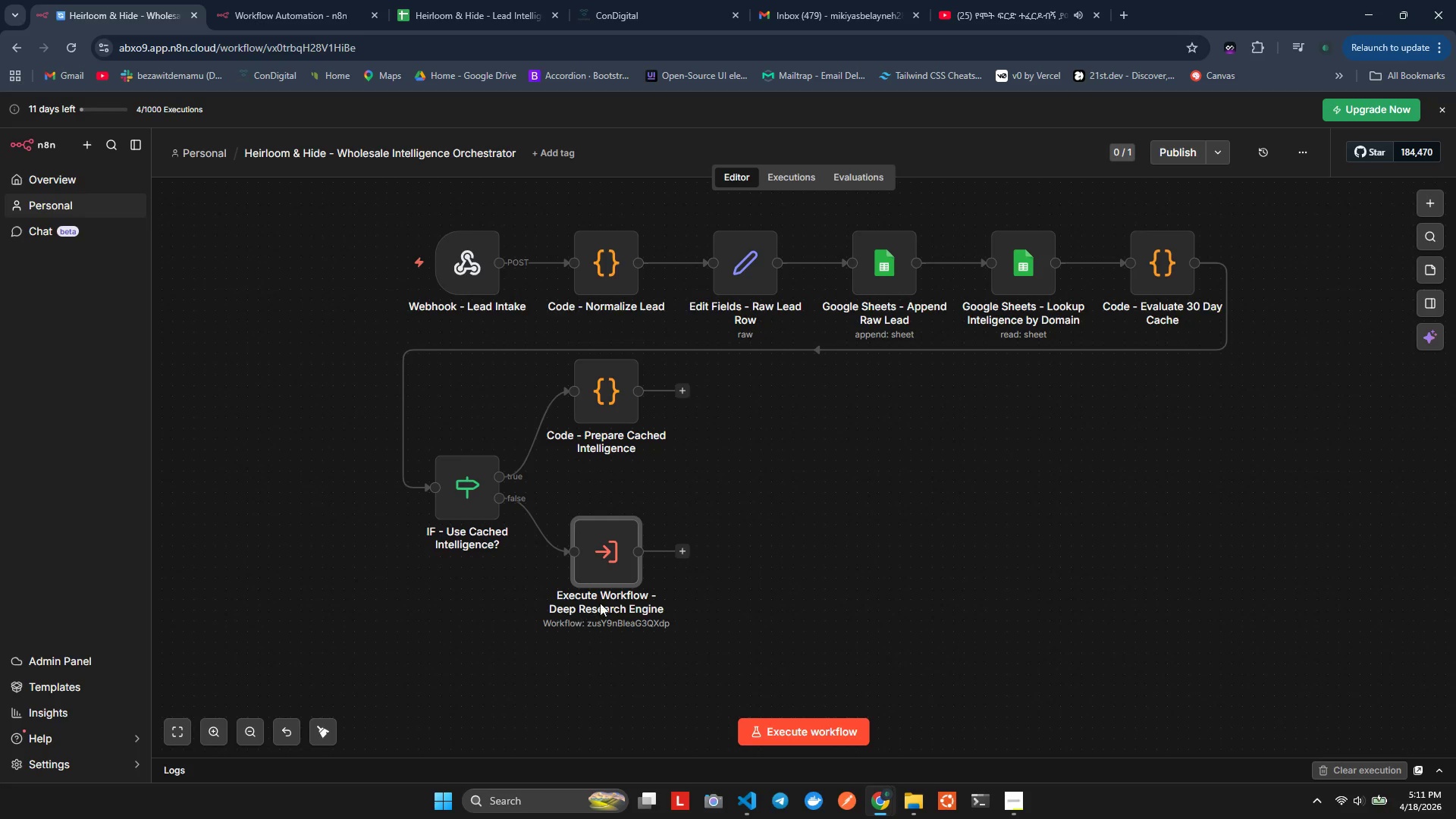 
left_click([1432, 199])
 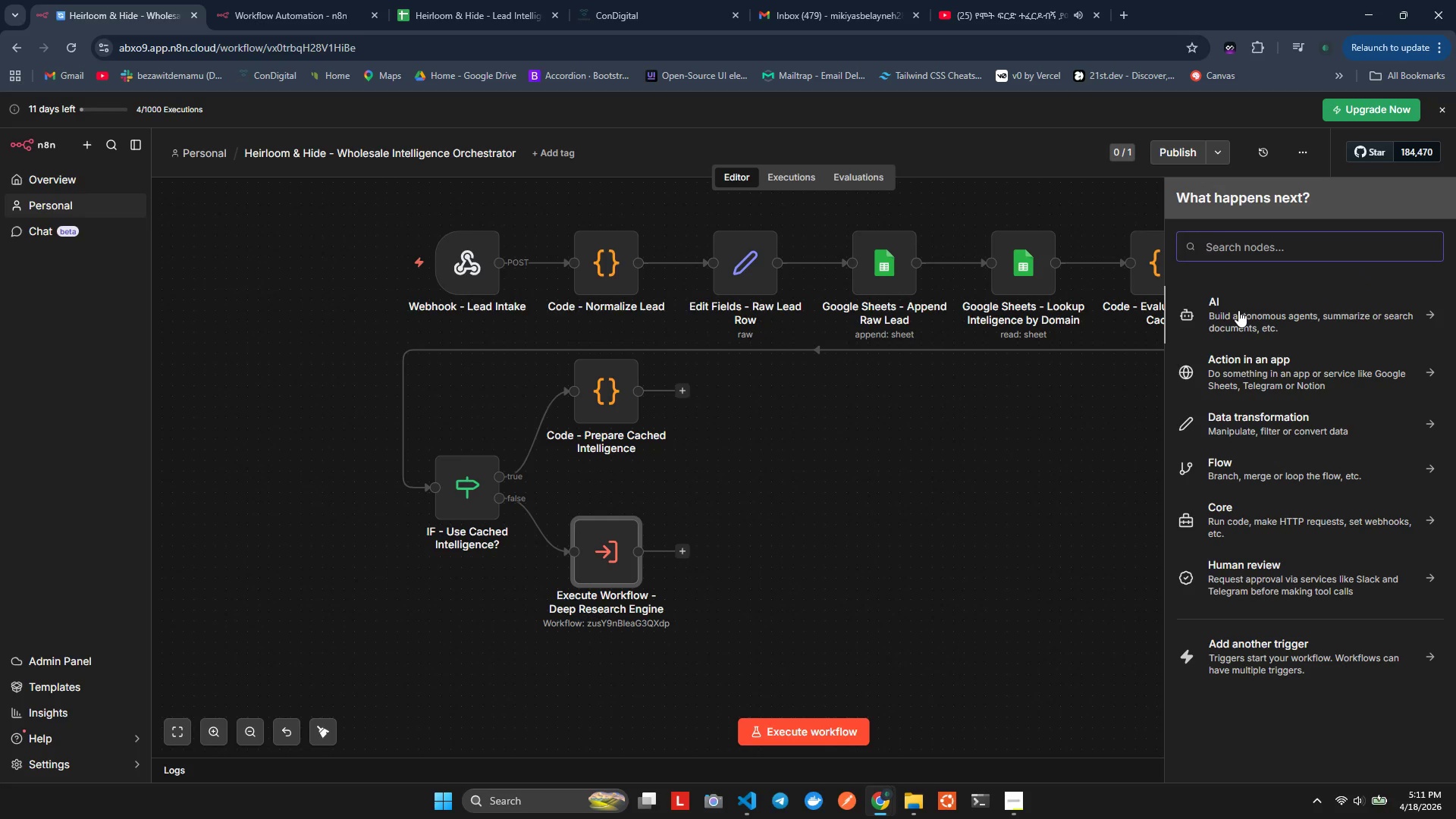 
type(cde)
 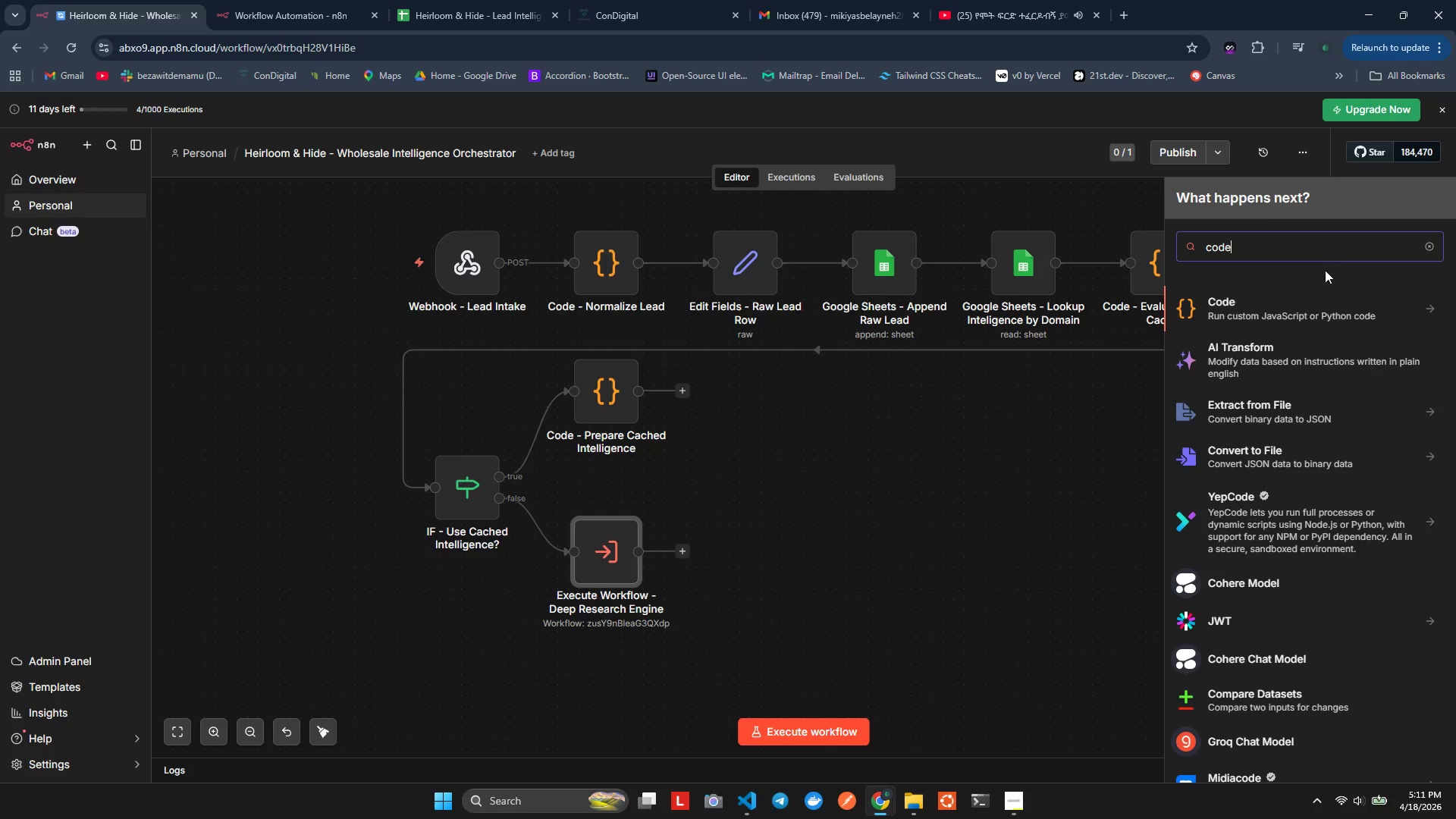 
left_click([1313, 302])
 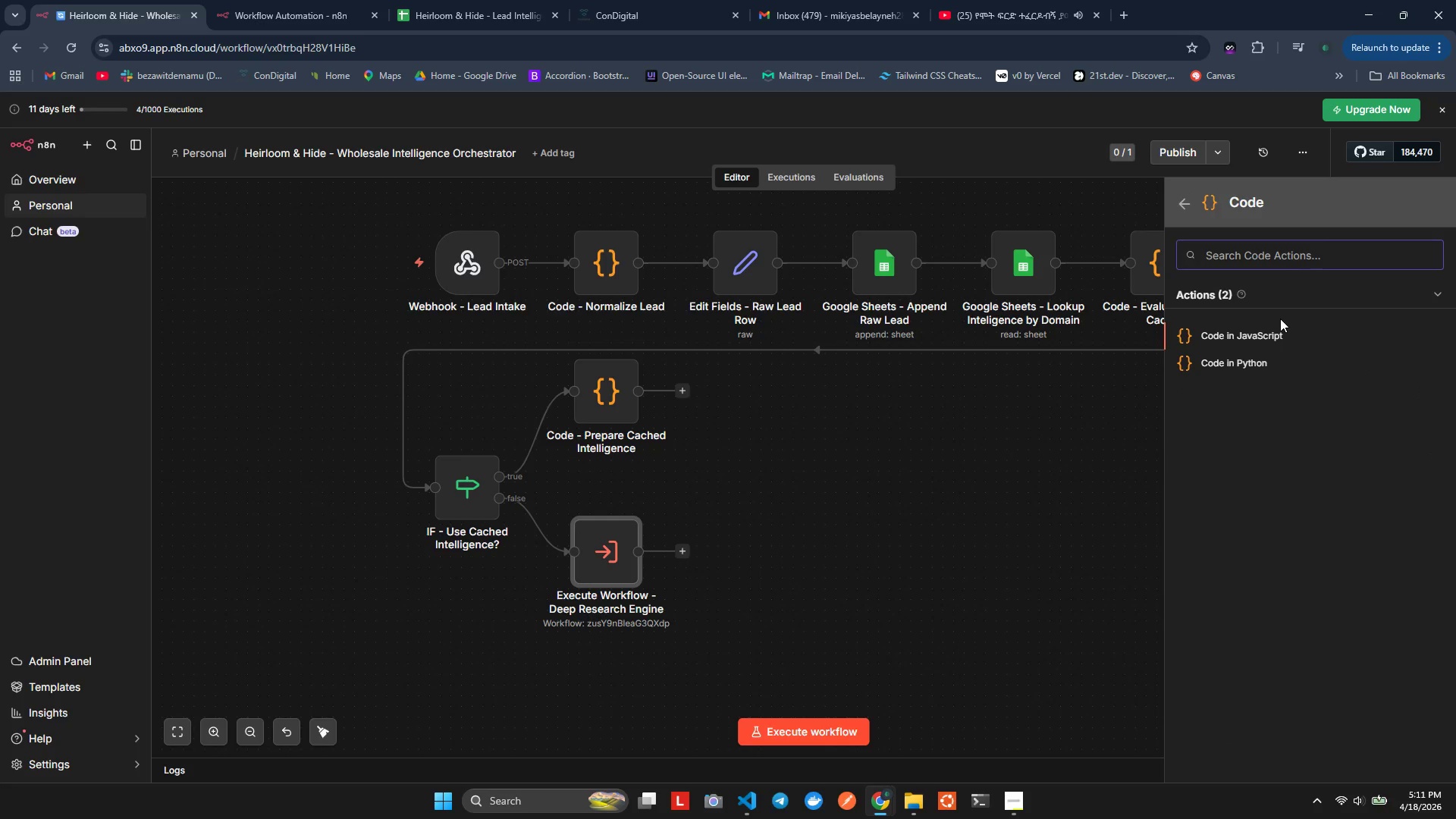 
left_click([1266, 339])
 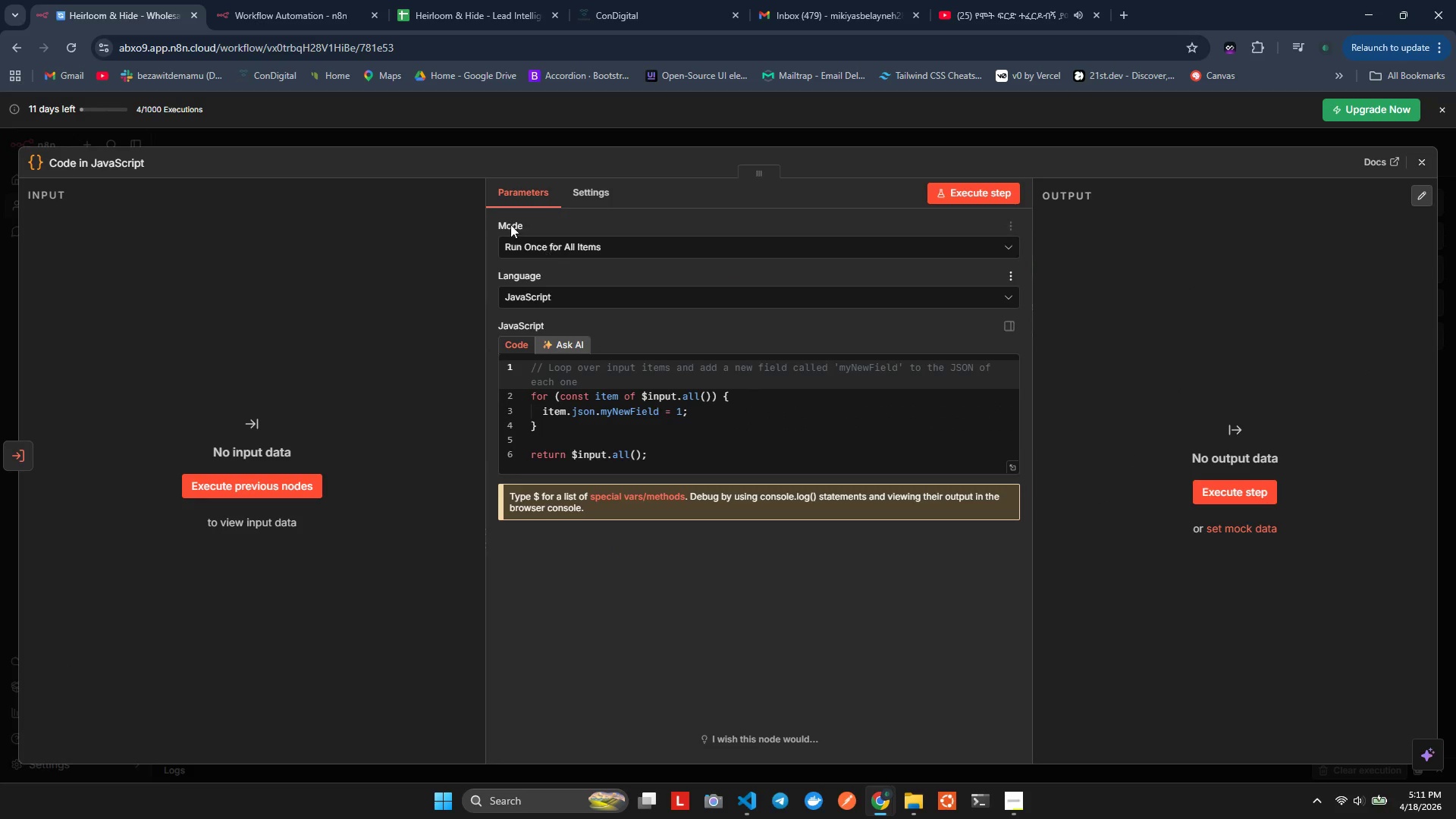 
left_click([162, 166])
 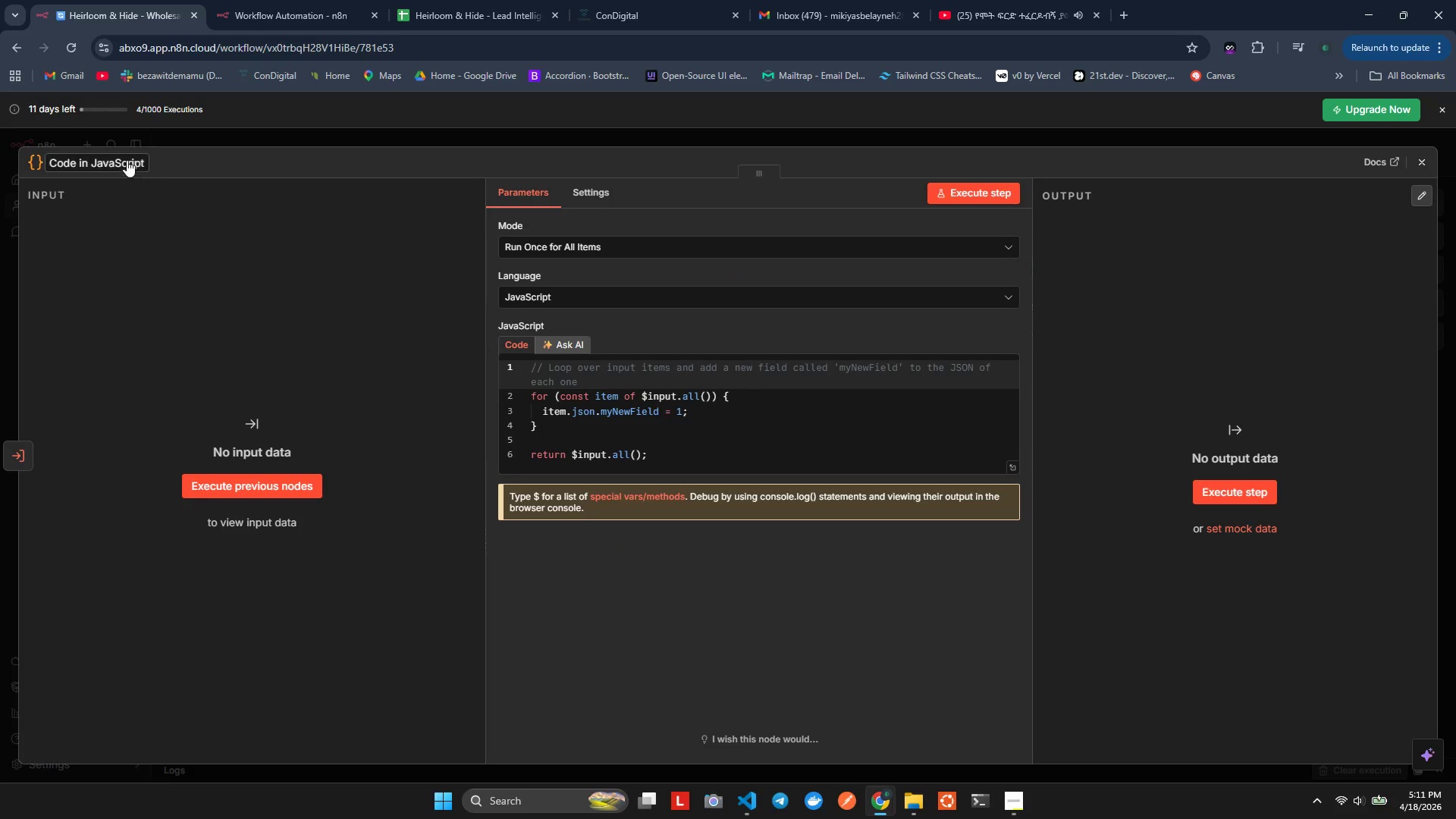 
left_click([124, 159])
 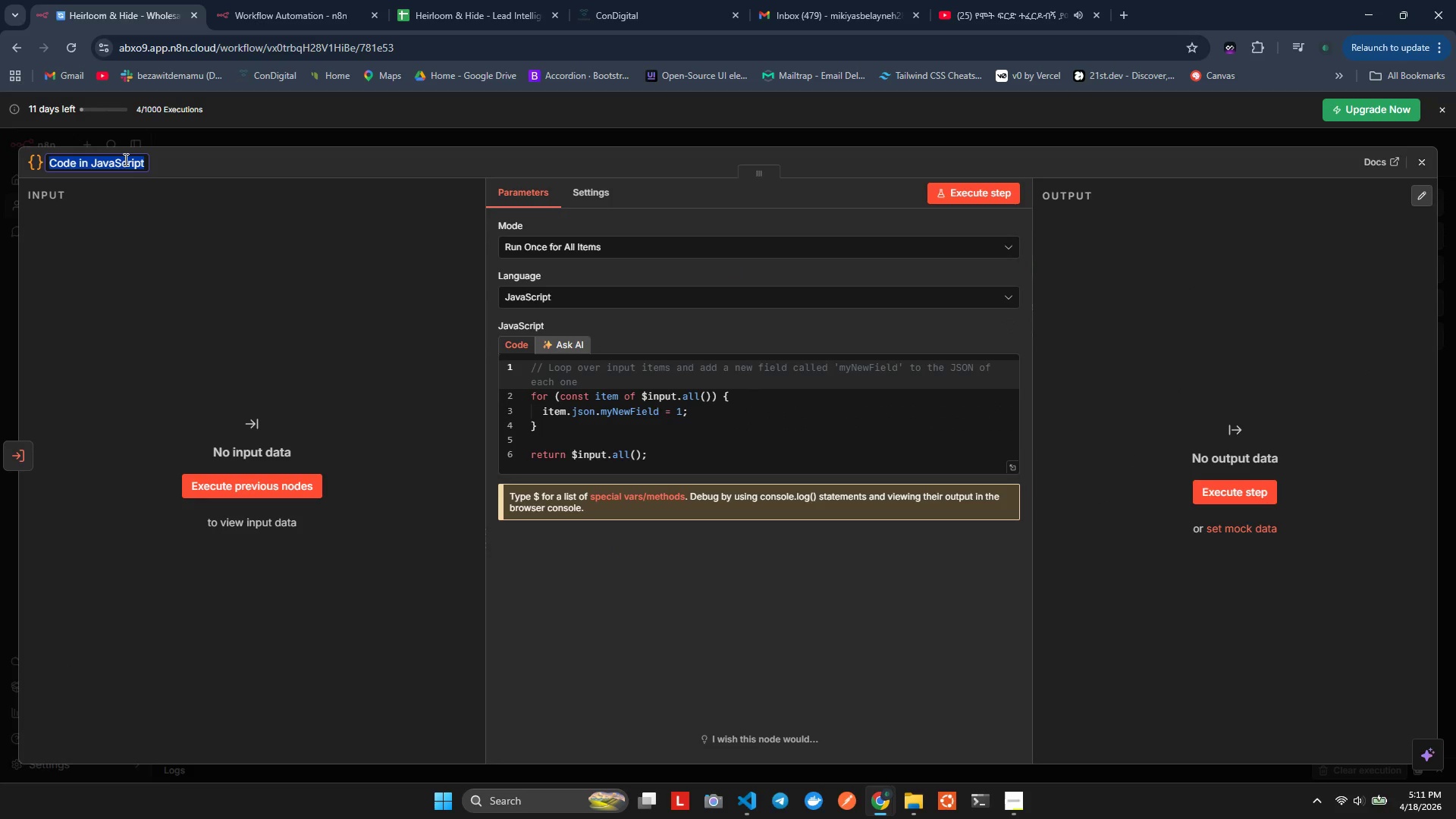 
key(ArrowRight)
 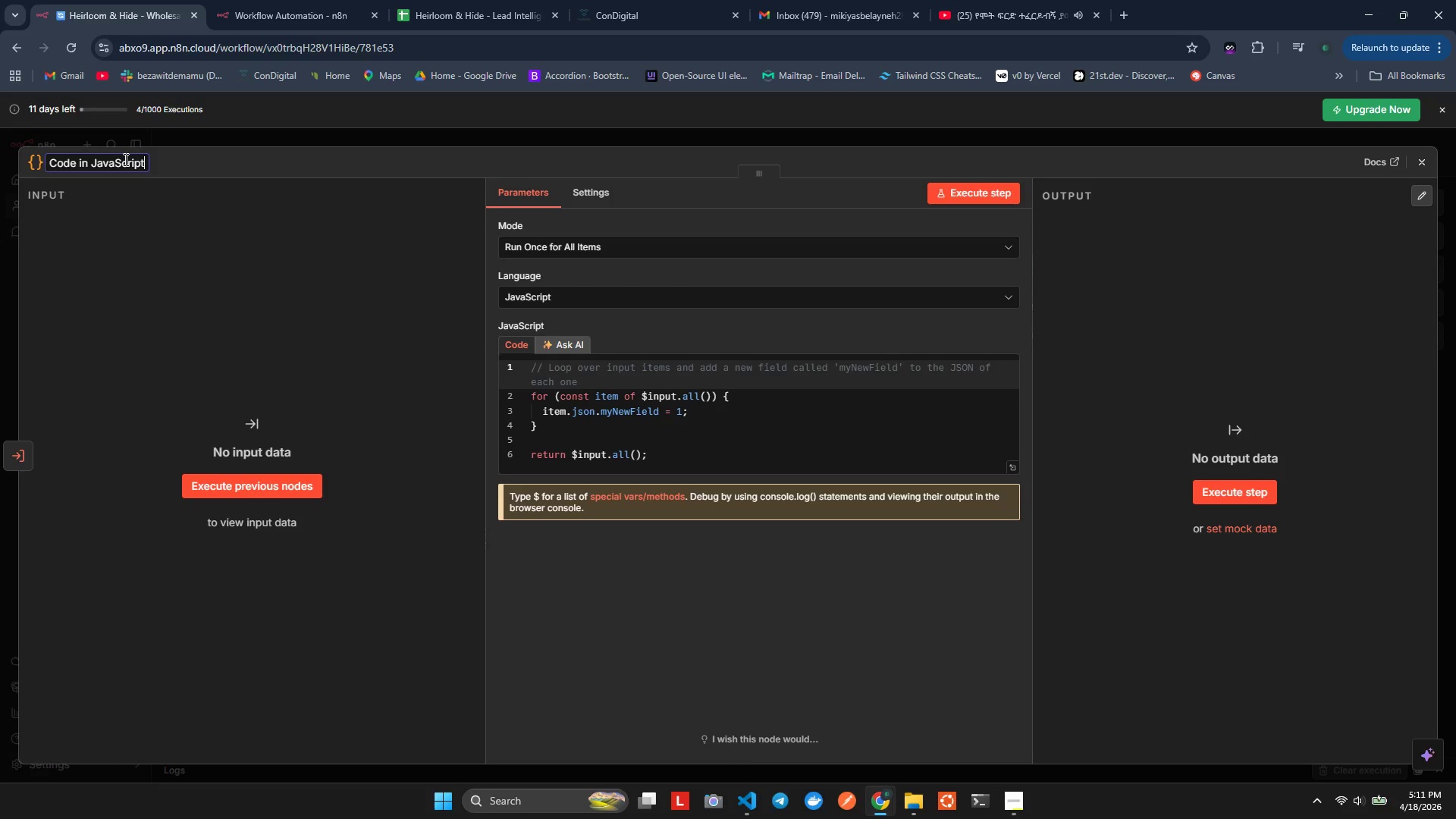 
hold_key(key=Backspace, duration=0.78)
 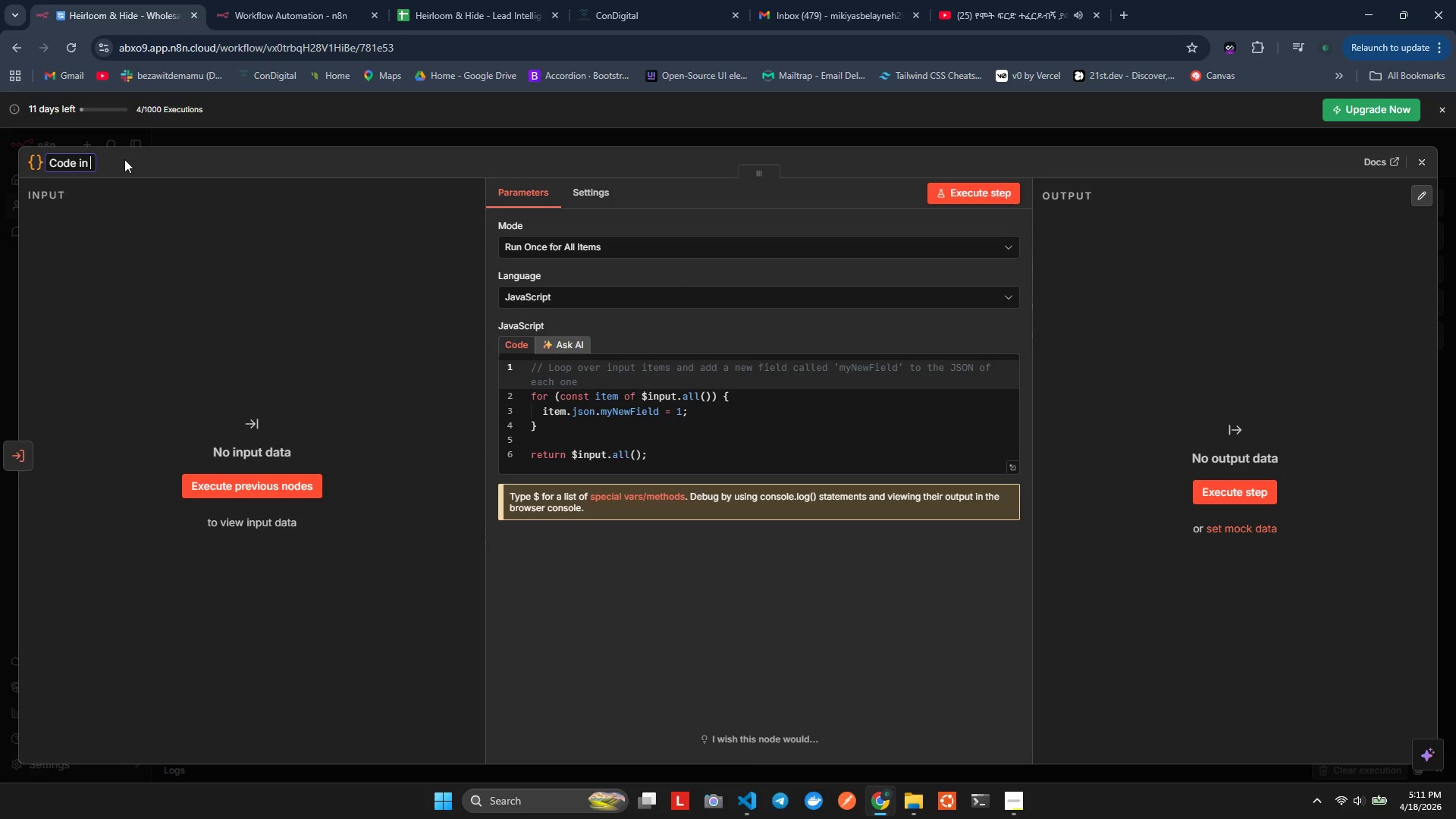 
key(Backspace)
 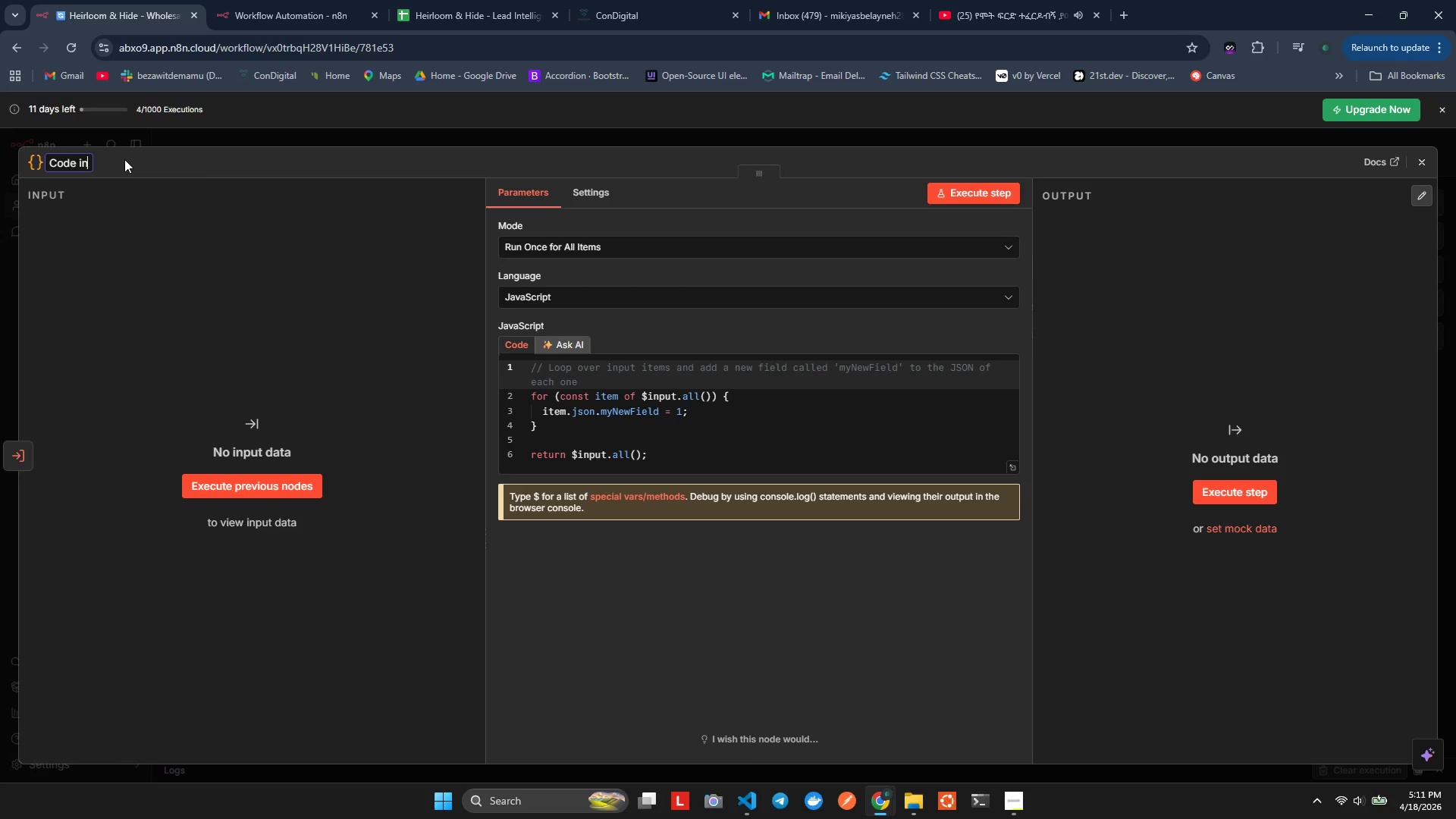 
key(Backspace)
 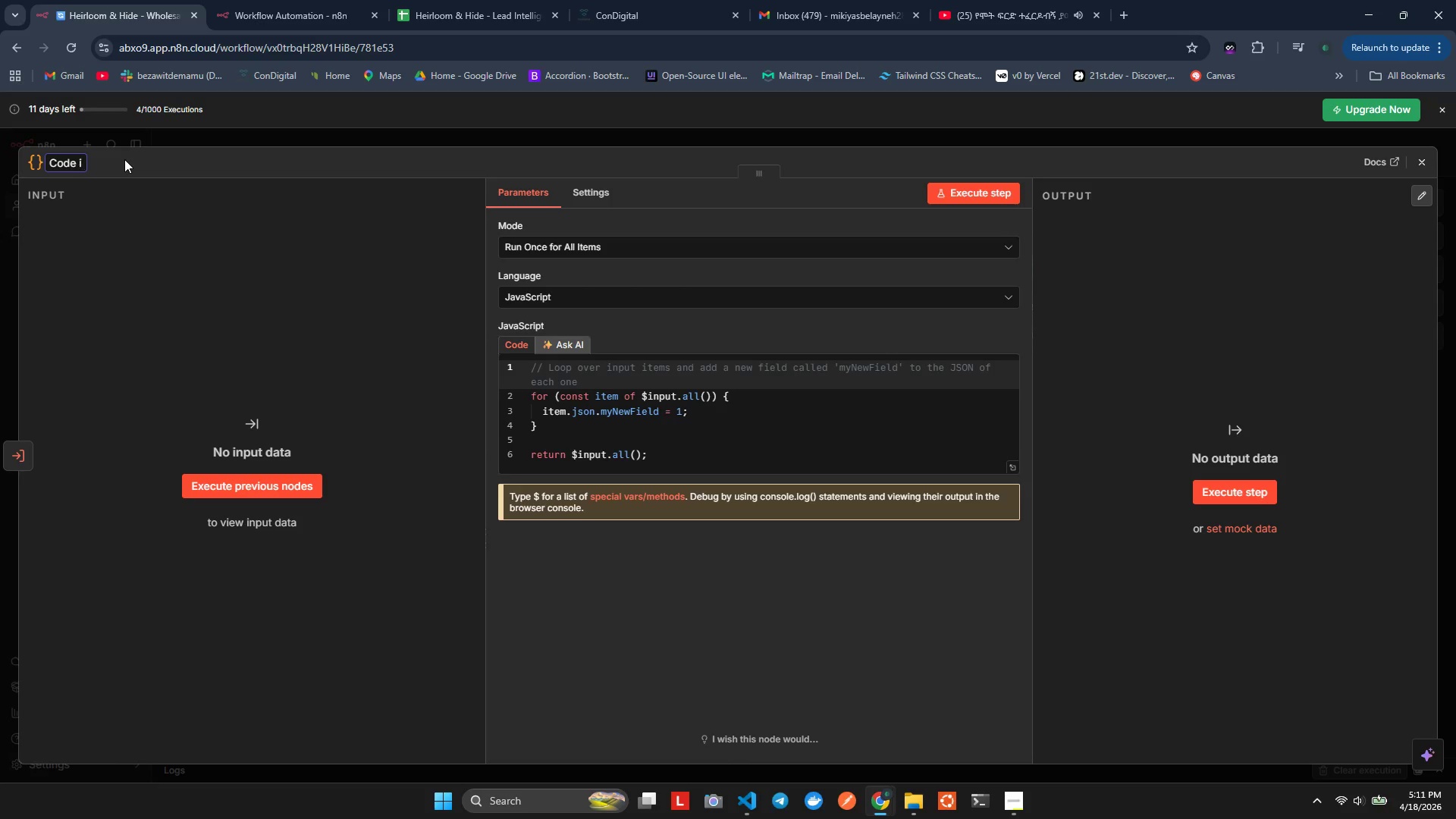 
key(Backspace)
 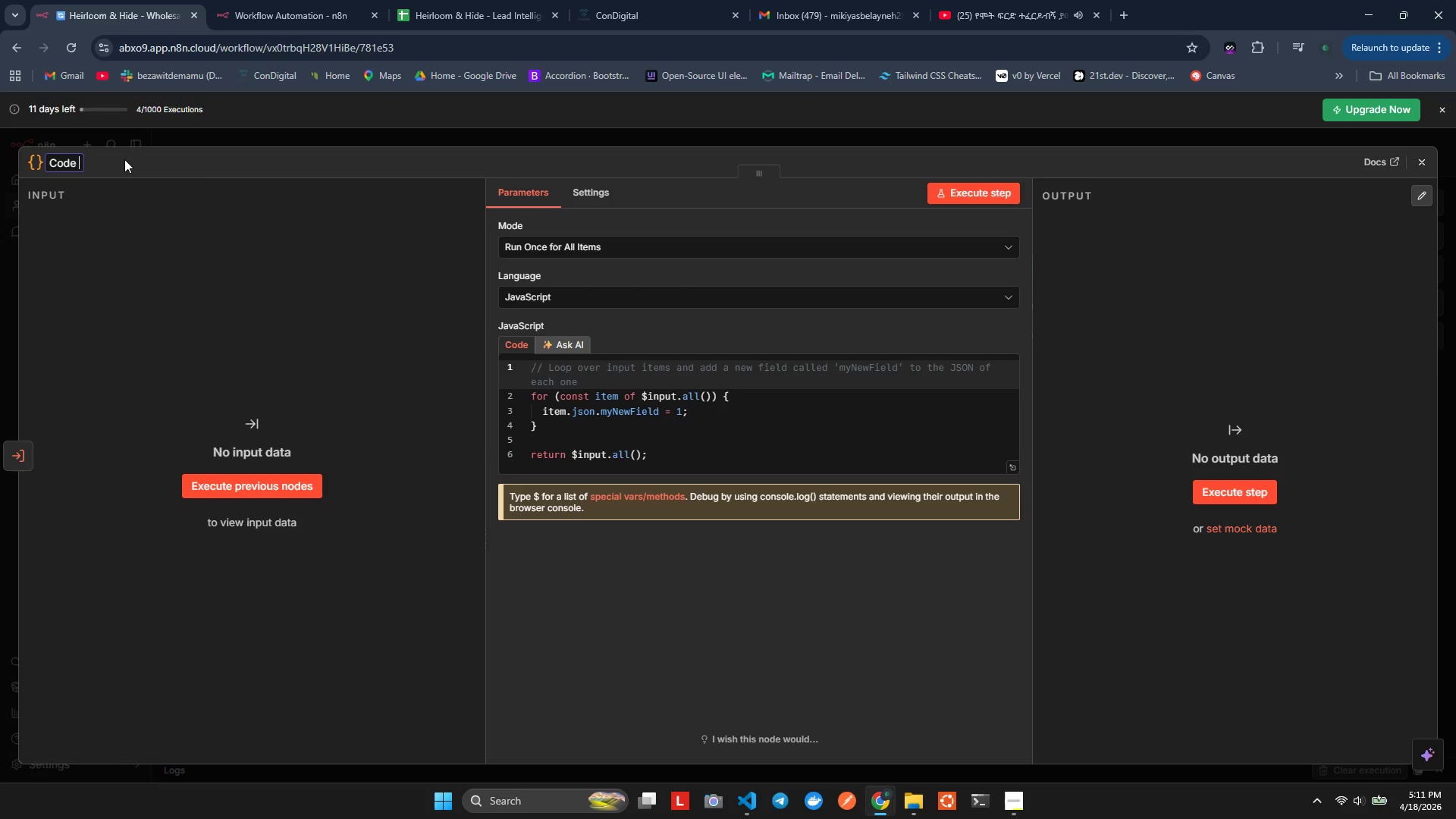 
key(NumpadSubtract)
 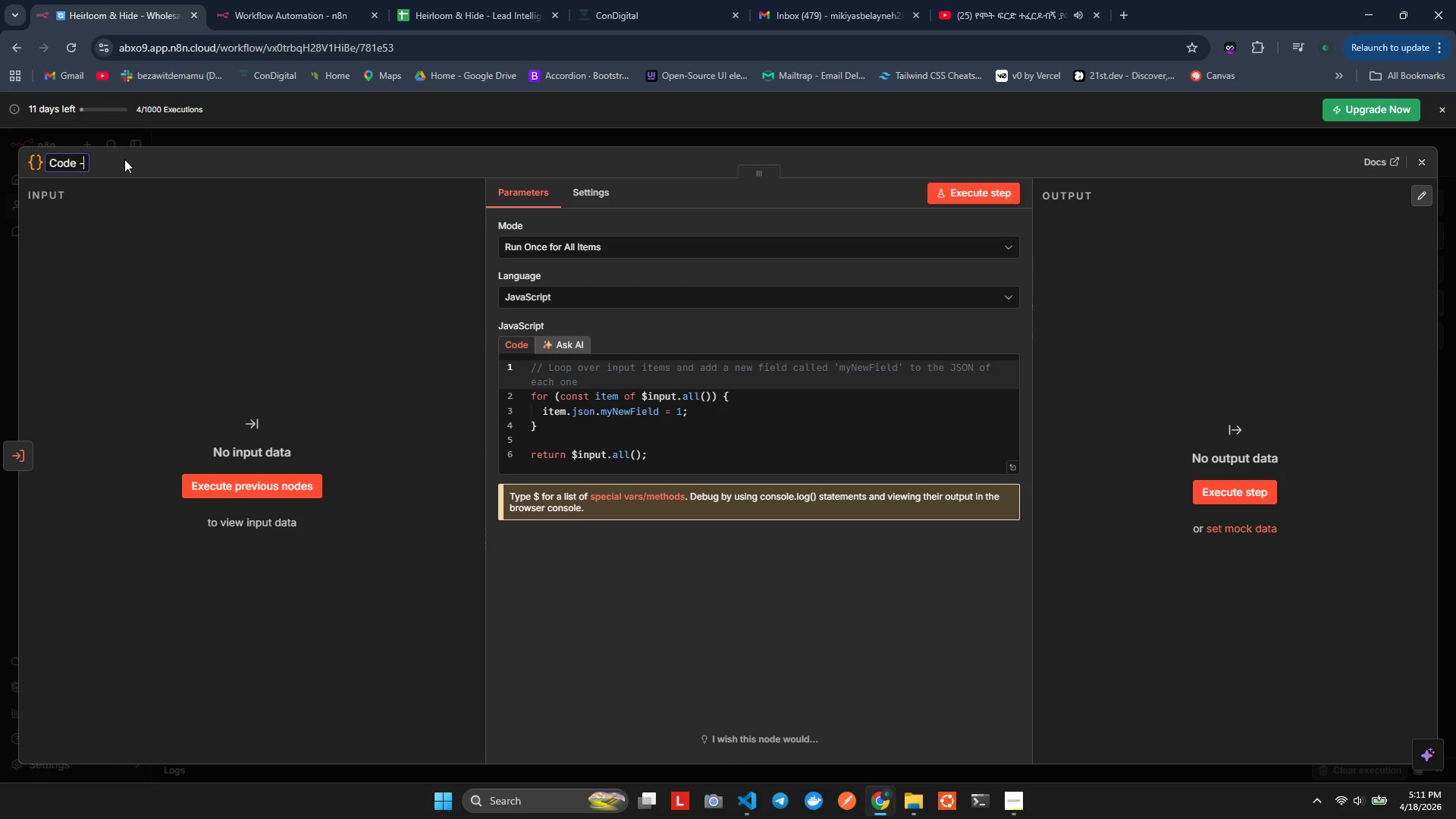 
key(Space)
 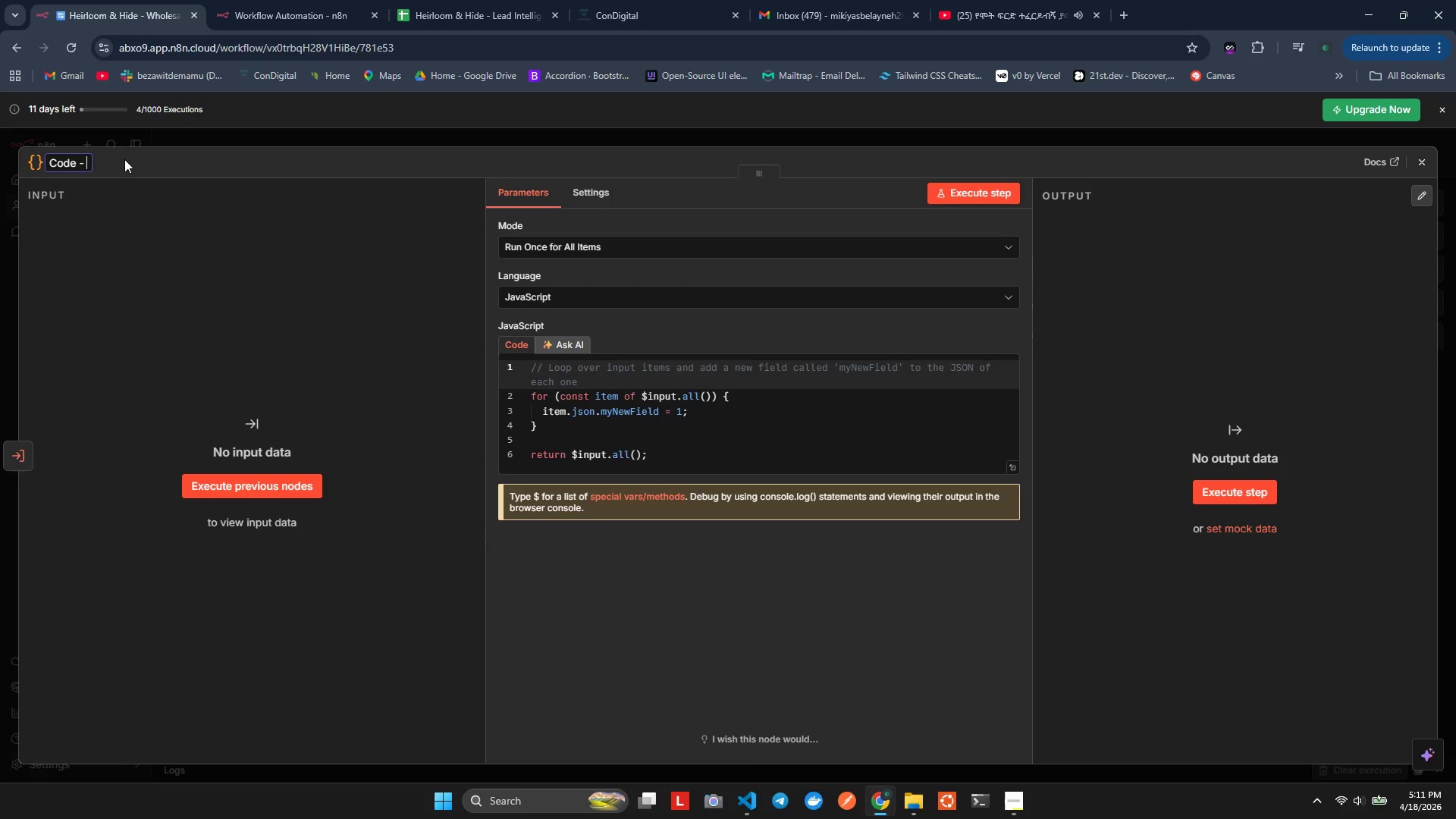 
key(ArrowLeft)
 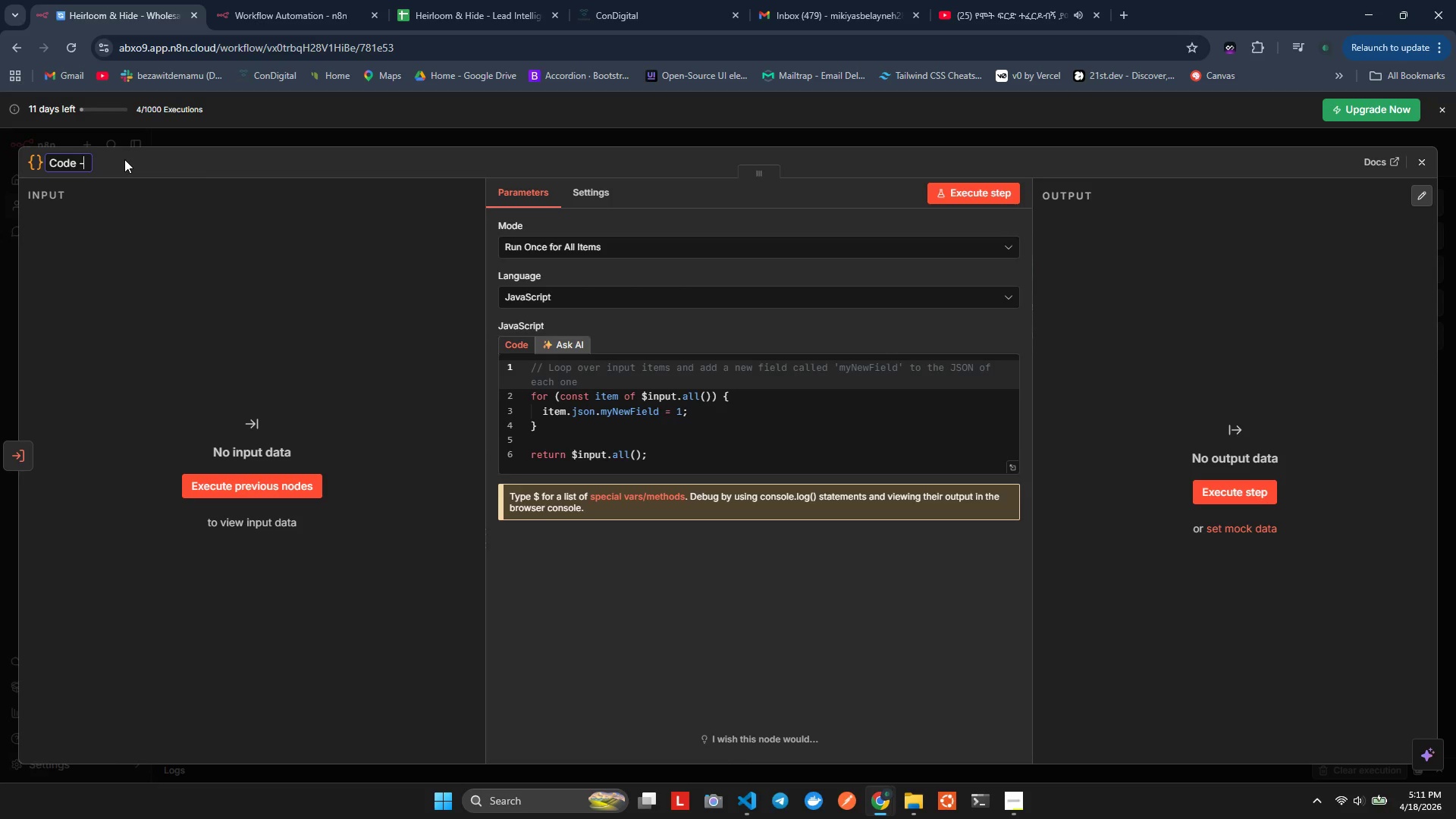 
key(ArrowLeft)
 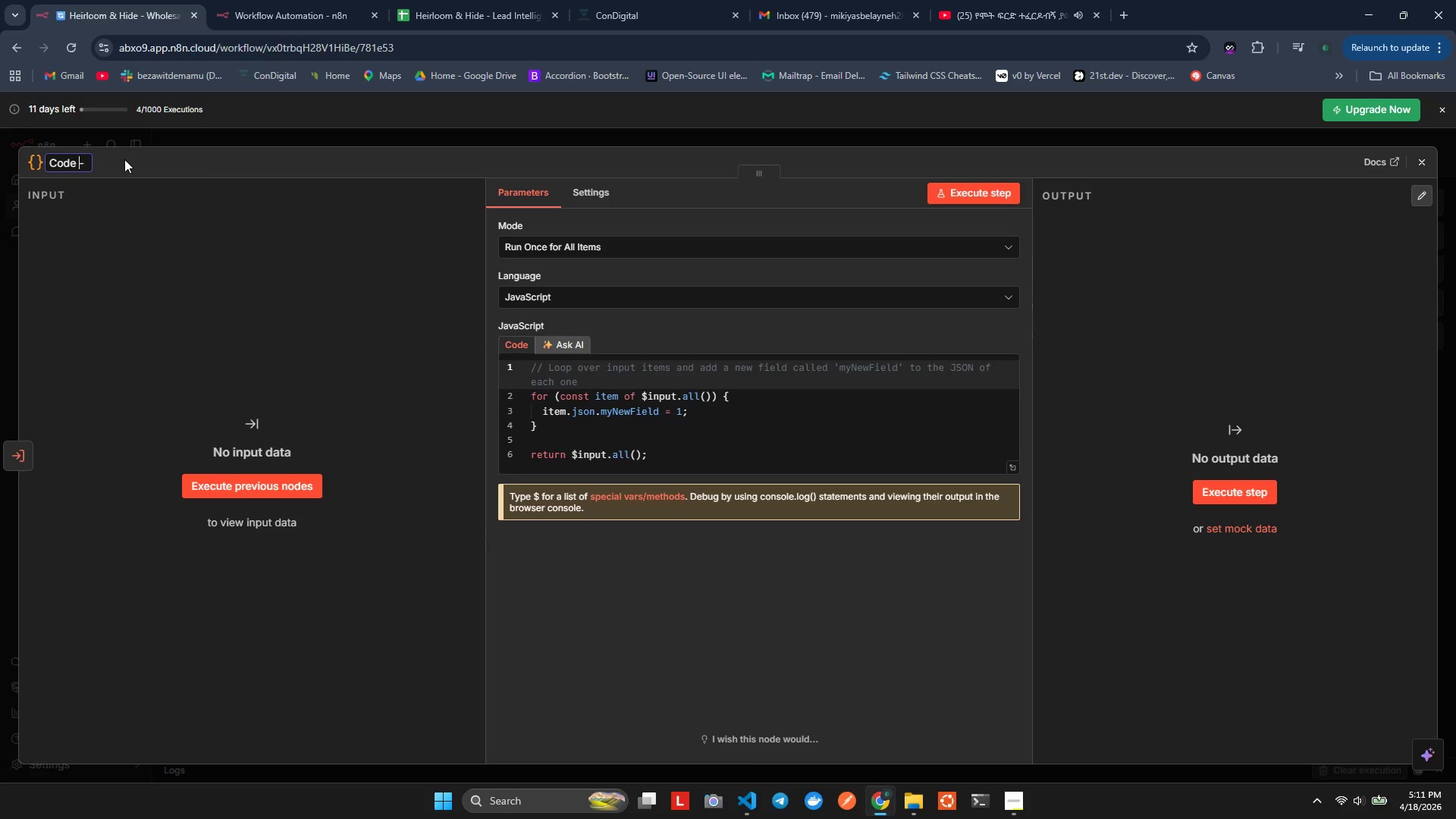 
key(ArrowLeft)
 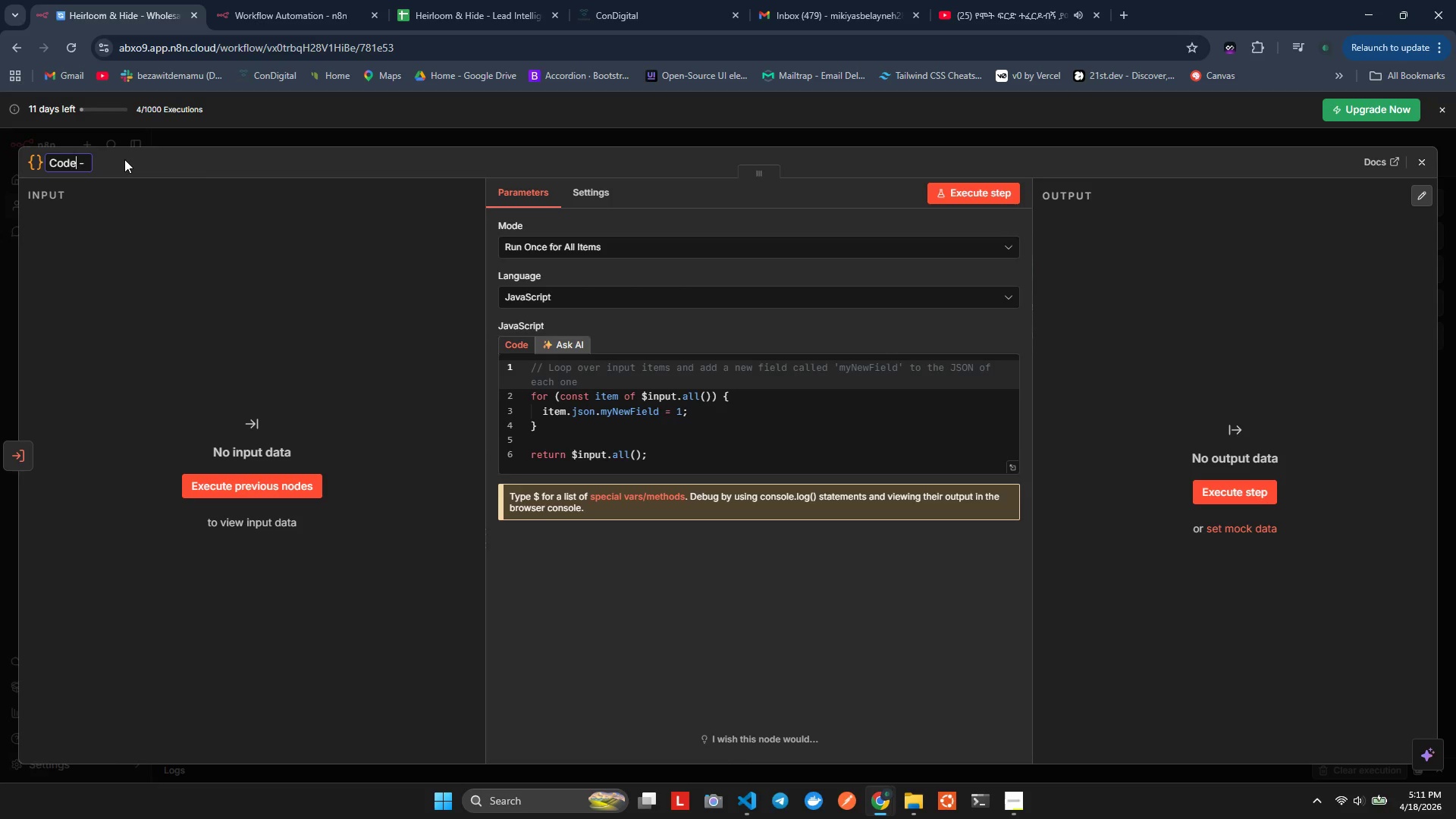 
key(ArrowRight)
 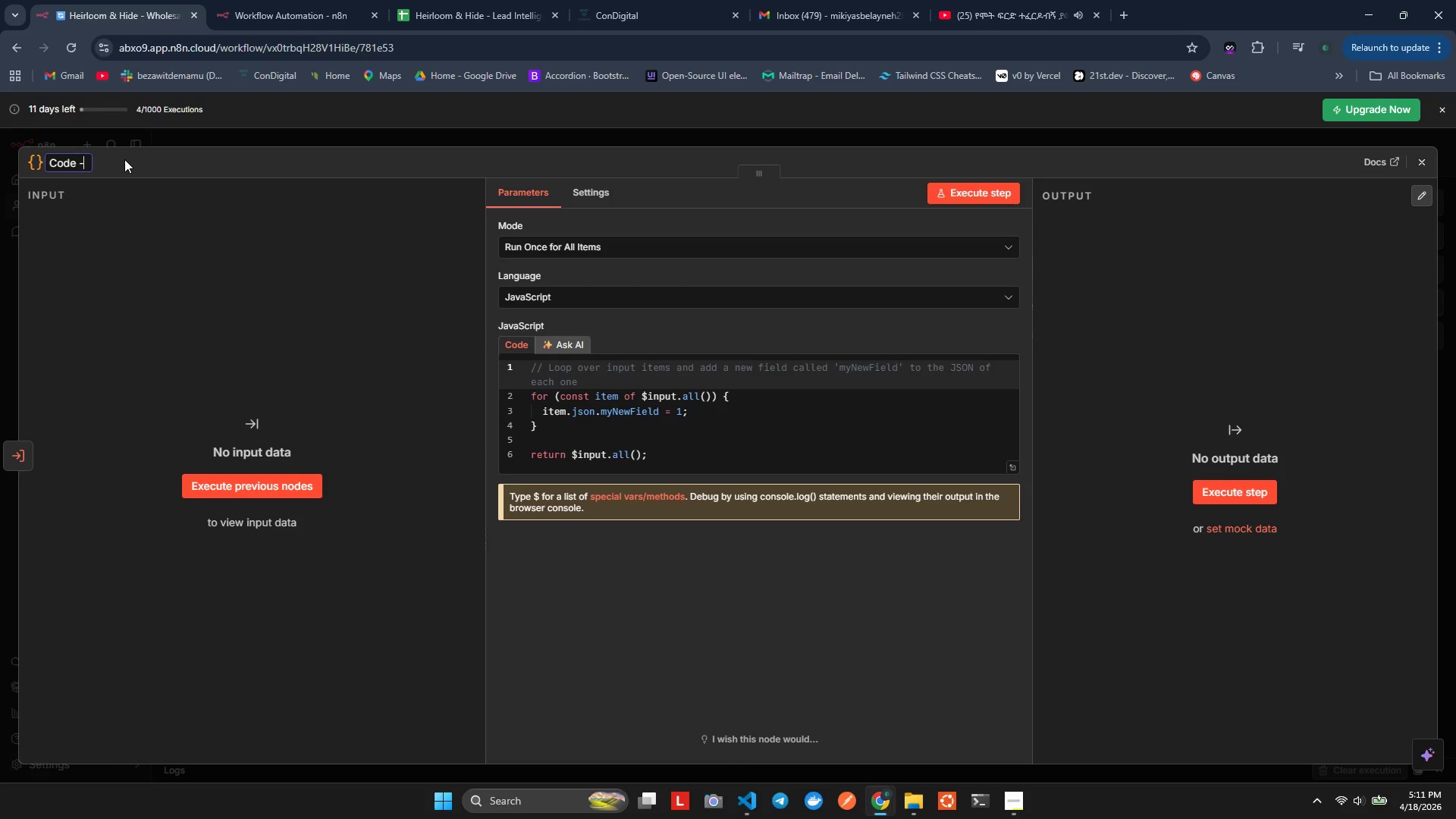 
key(ArrowRight)
 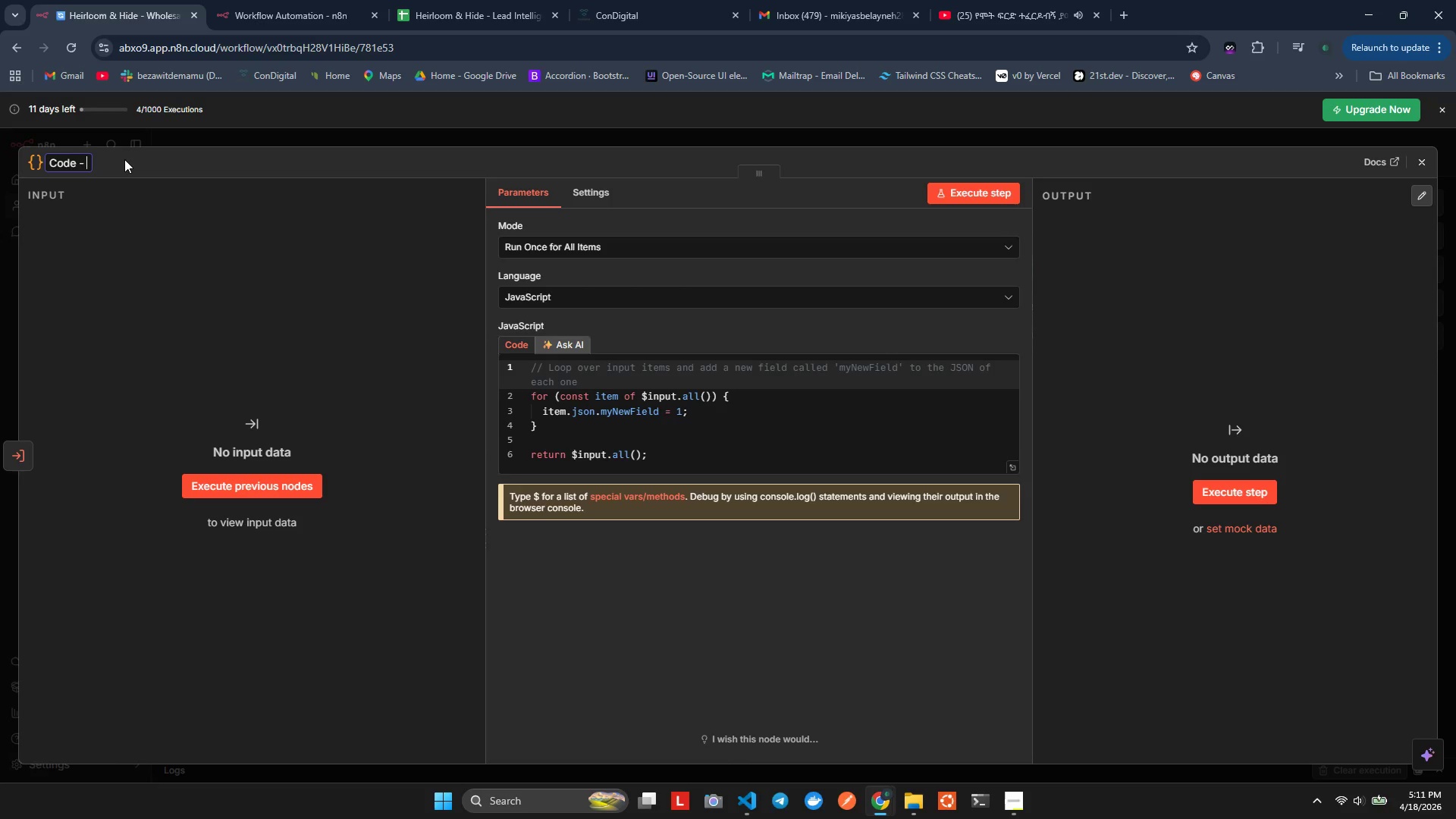 
key(ArrowRight)
 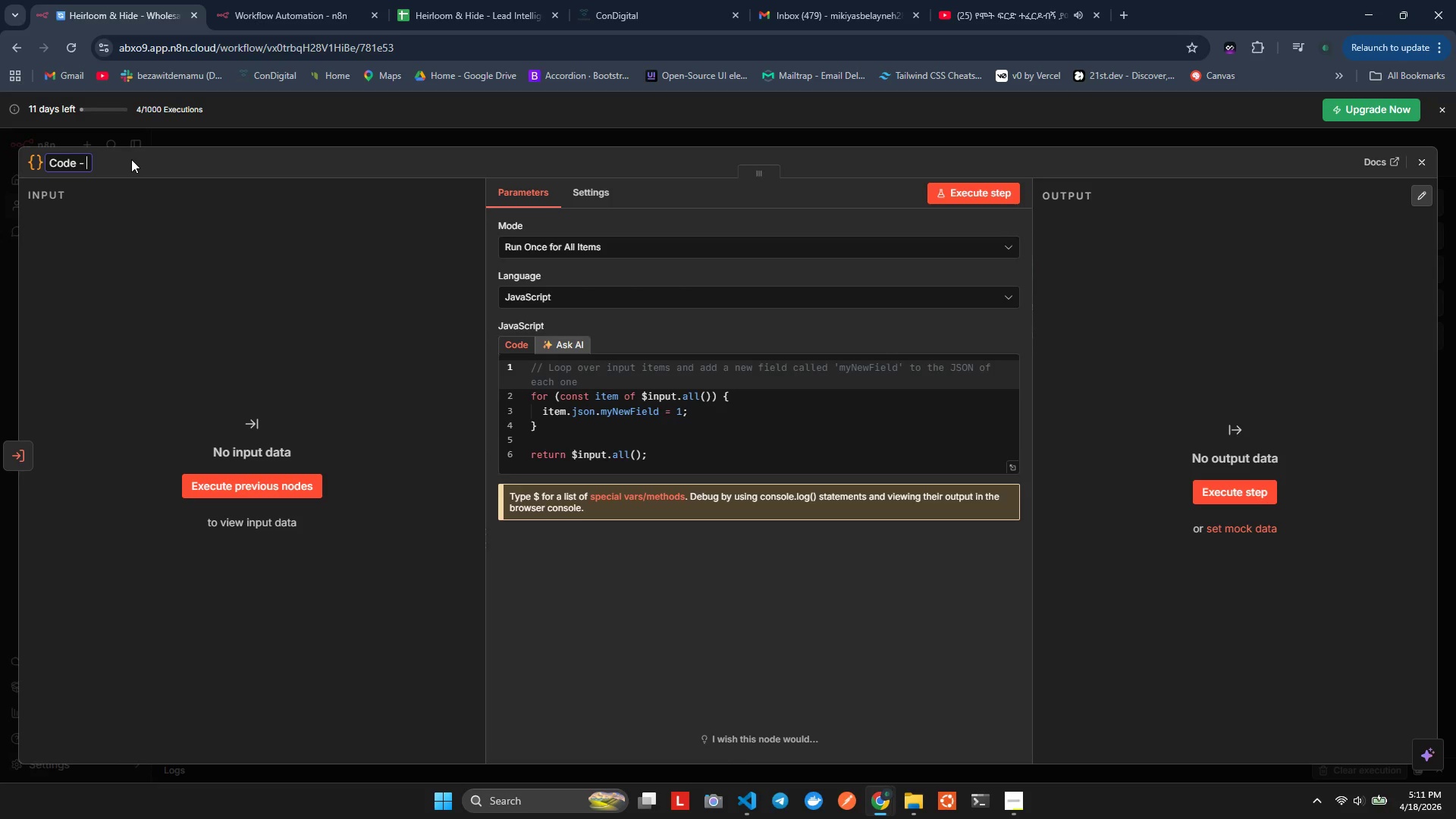 
wait(7.3)
 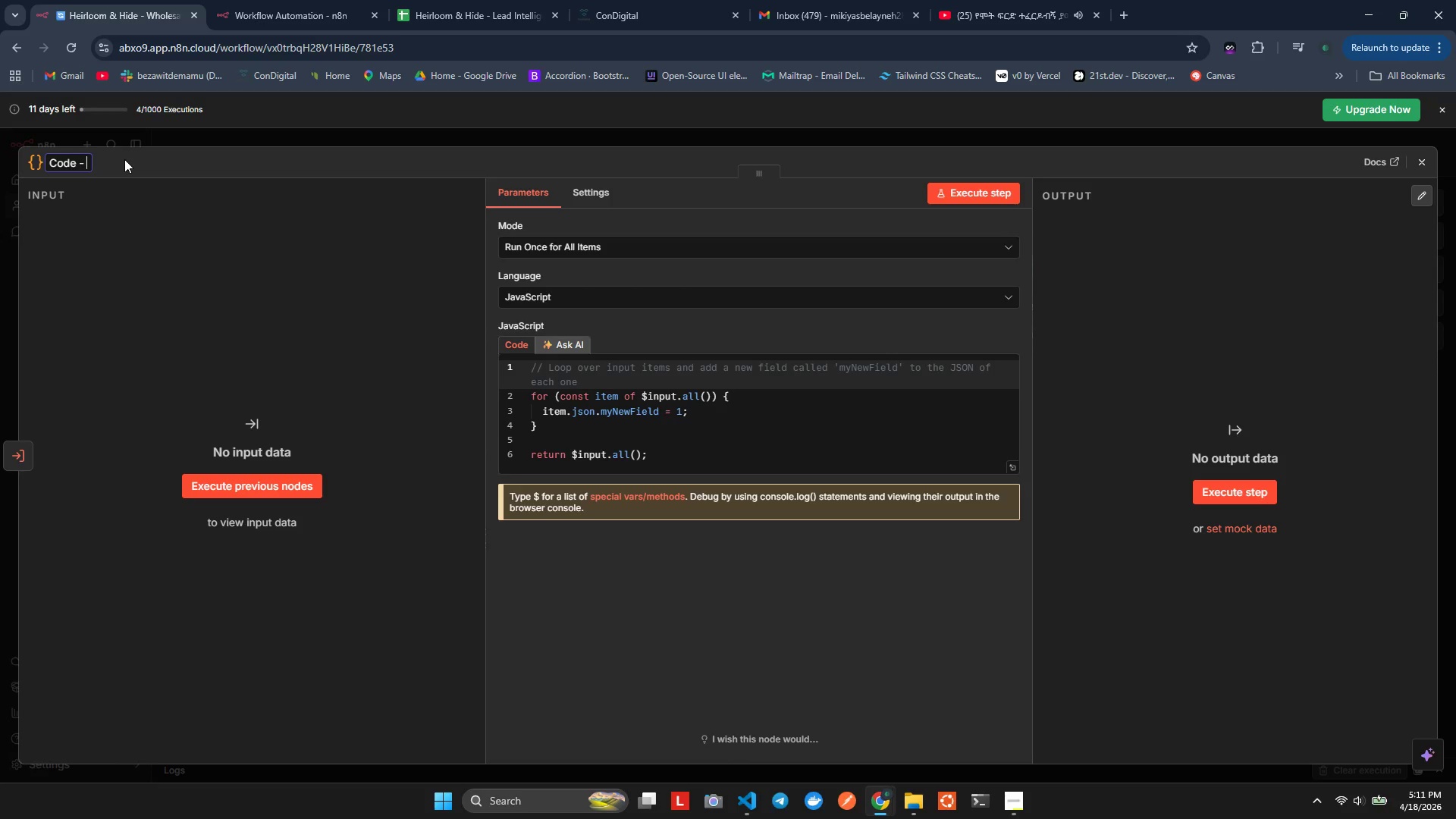 
type(ICP Rasoner)
 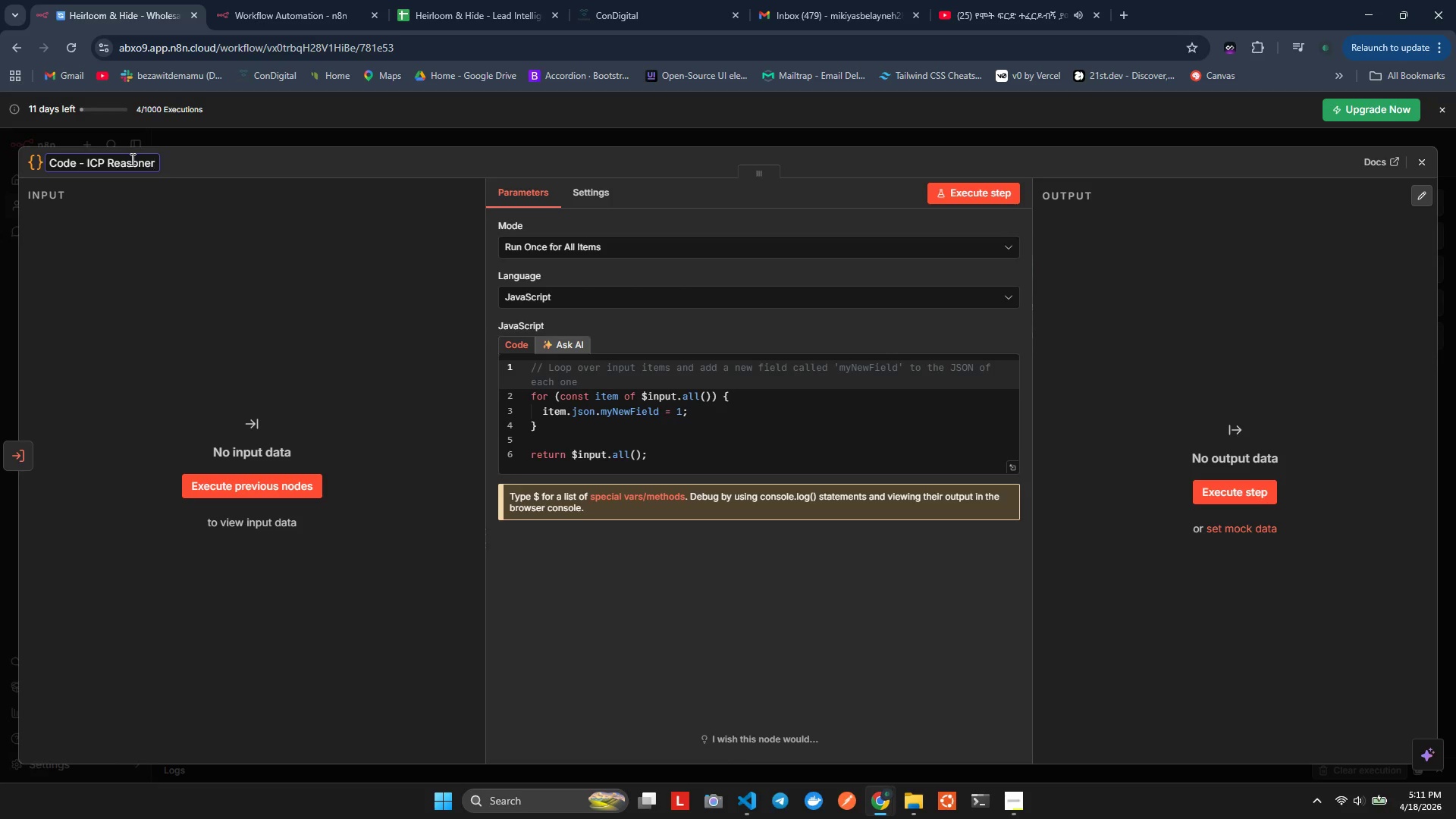 
left_click([234, 297])
 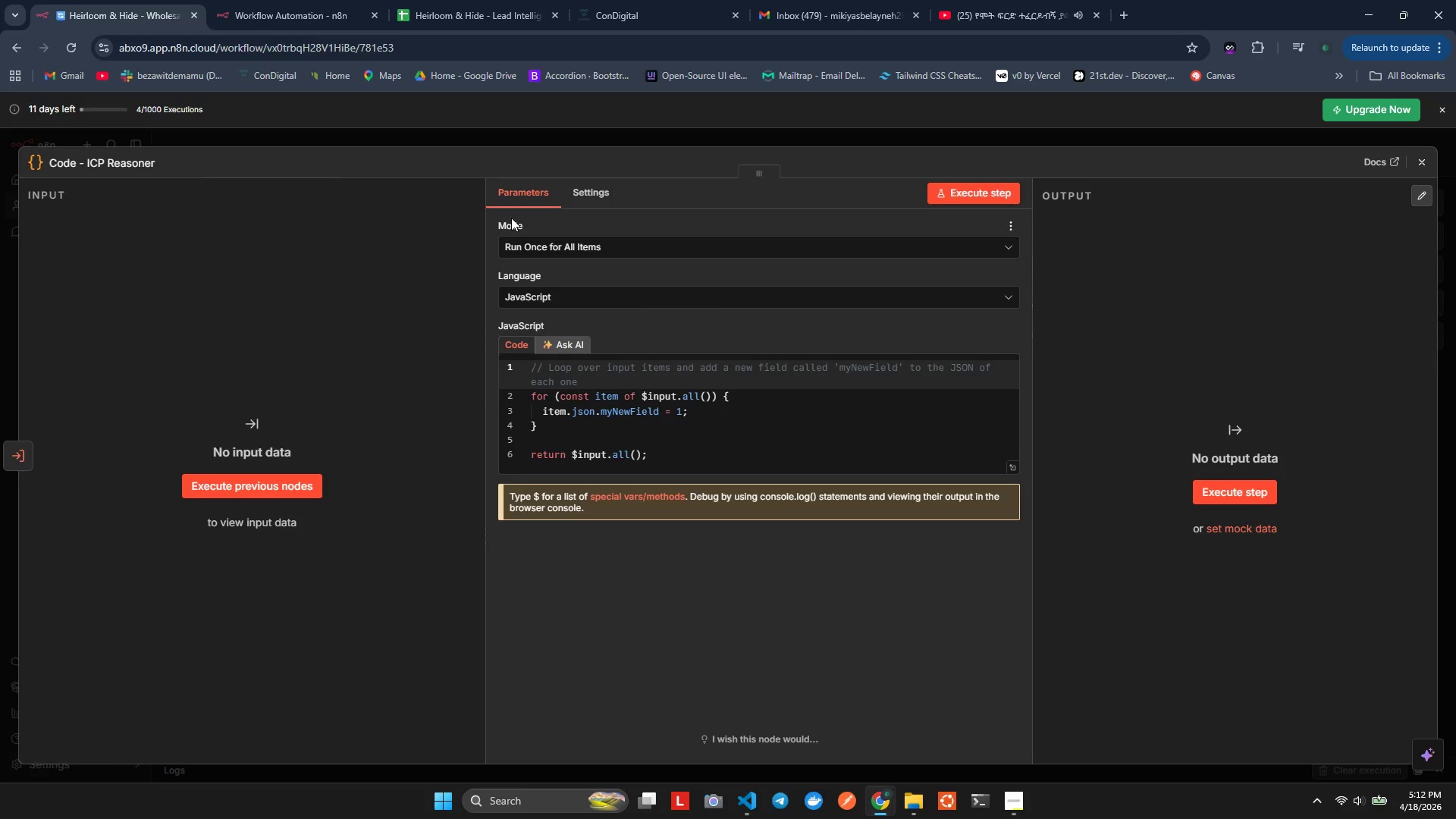 
wait(23.8)
 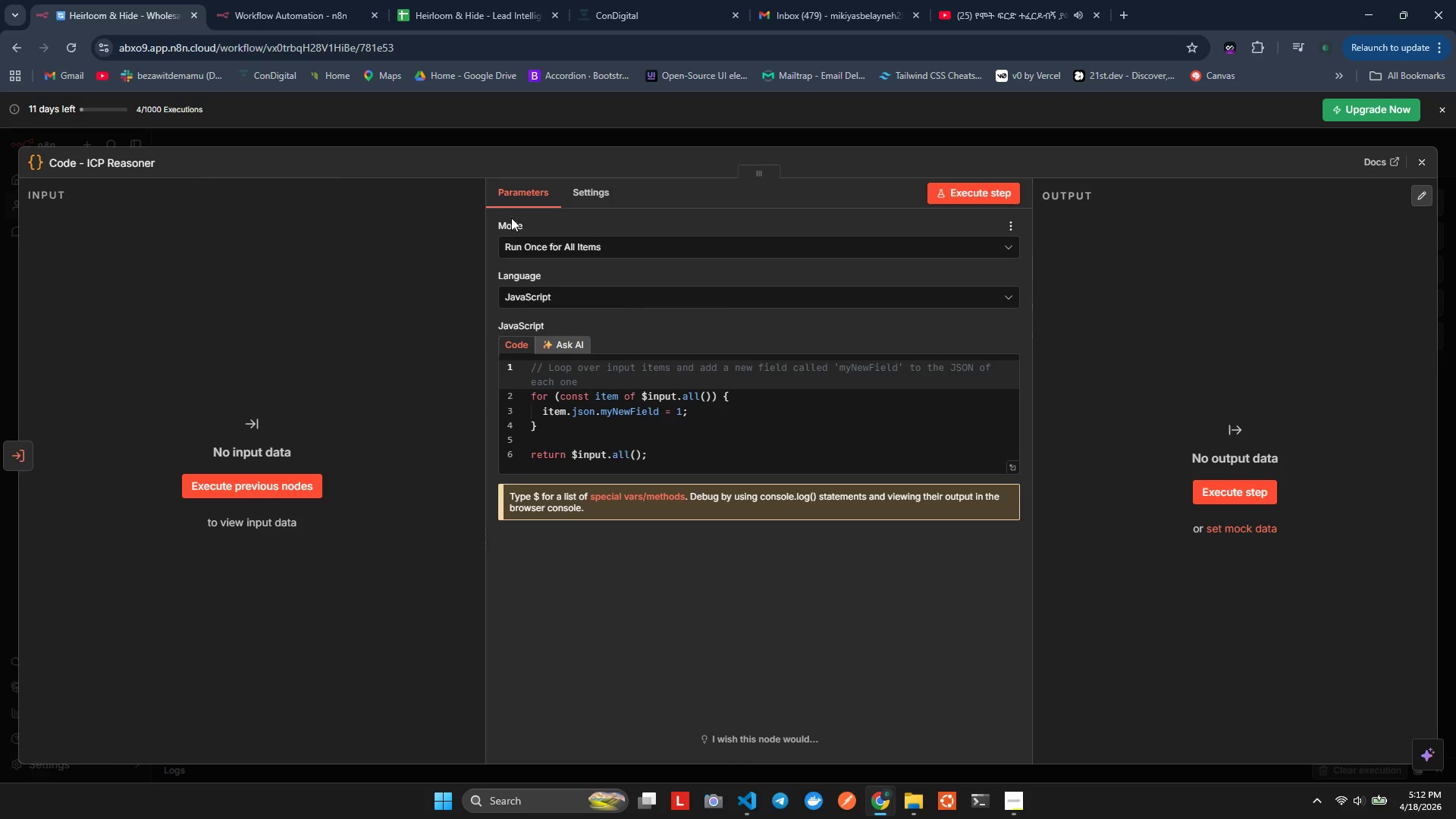 
left_click([1423, 165])
 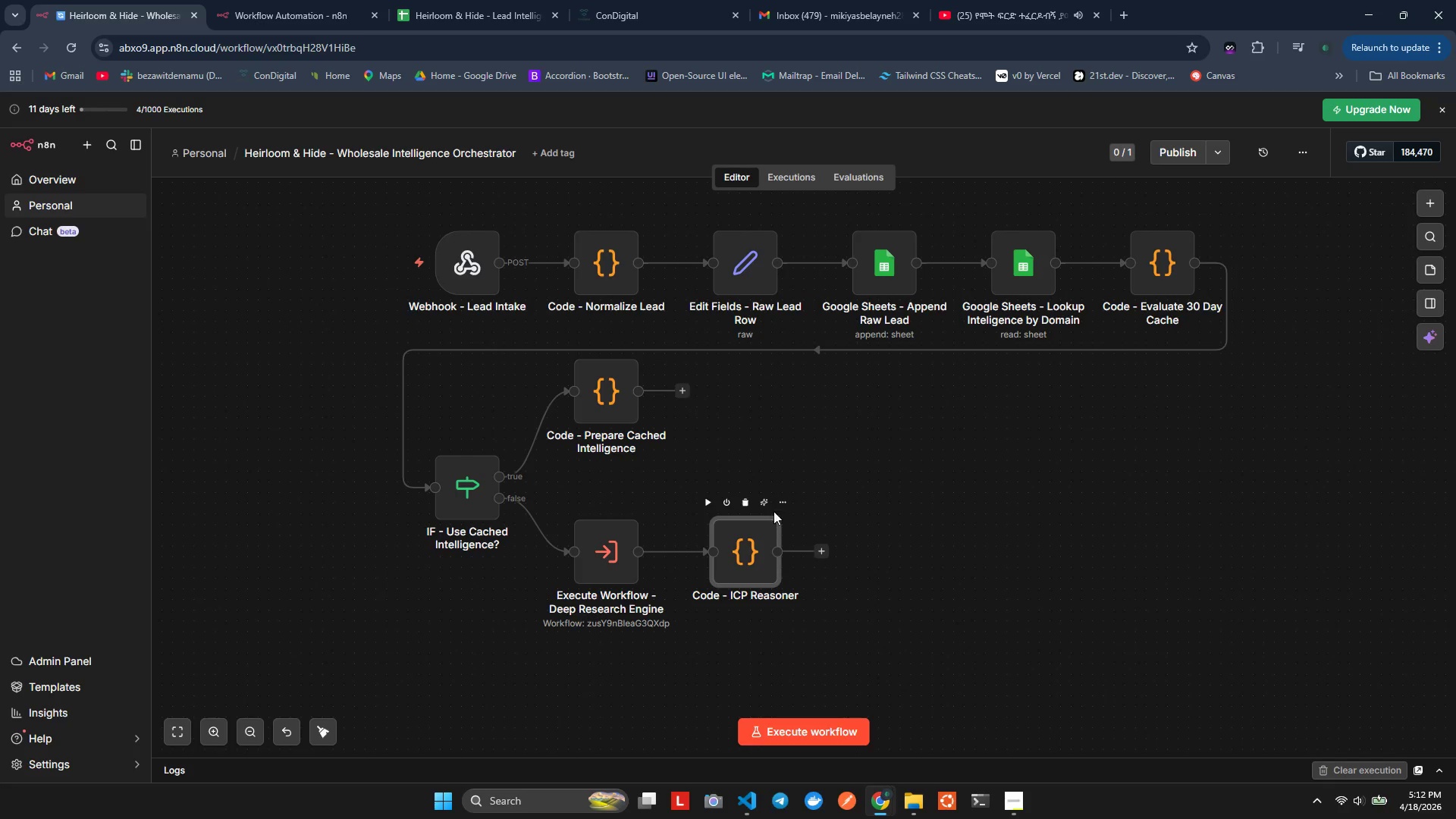 
left_click([748, 502])
 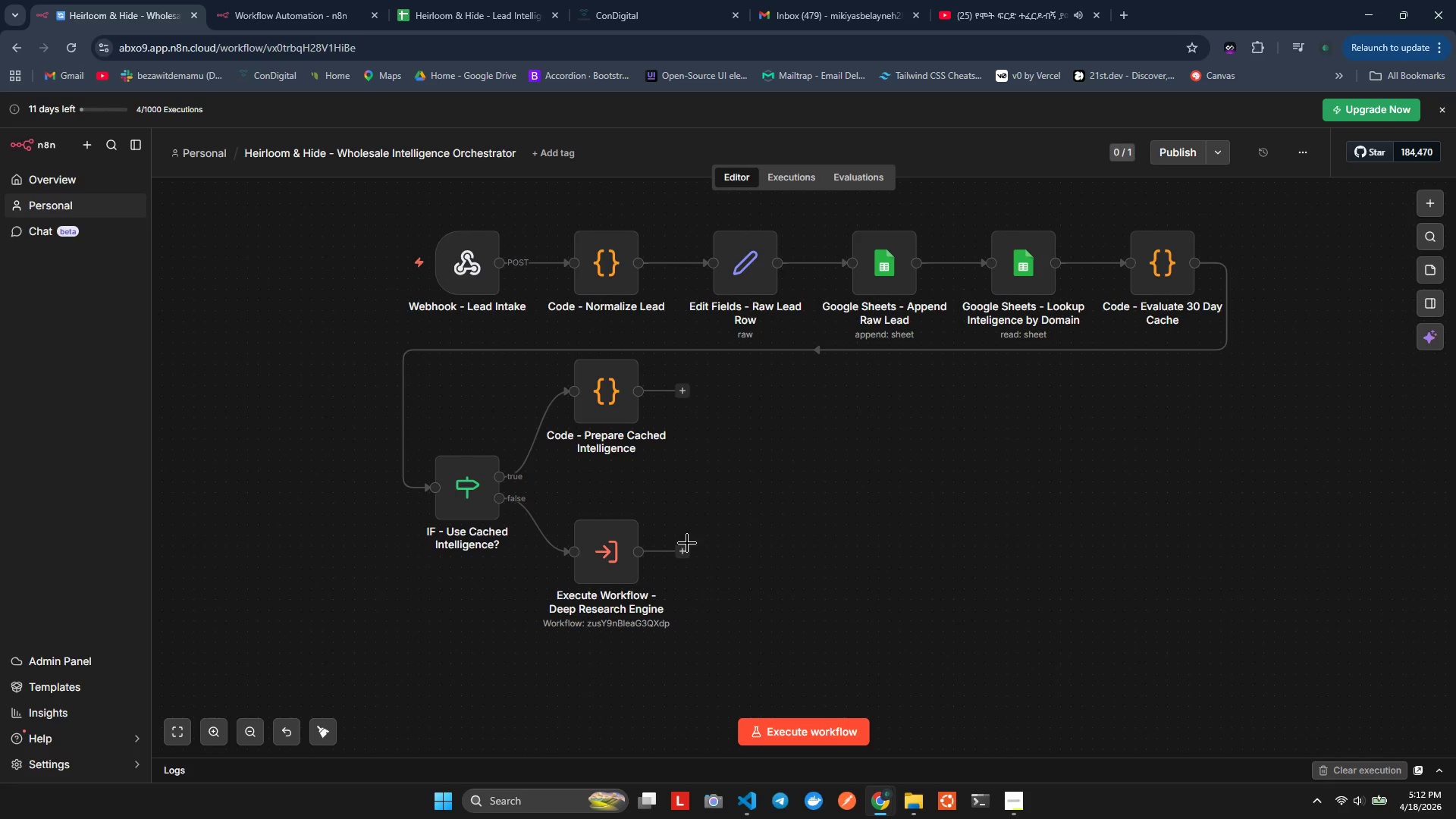 
left_click([681, 553])
 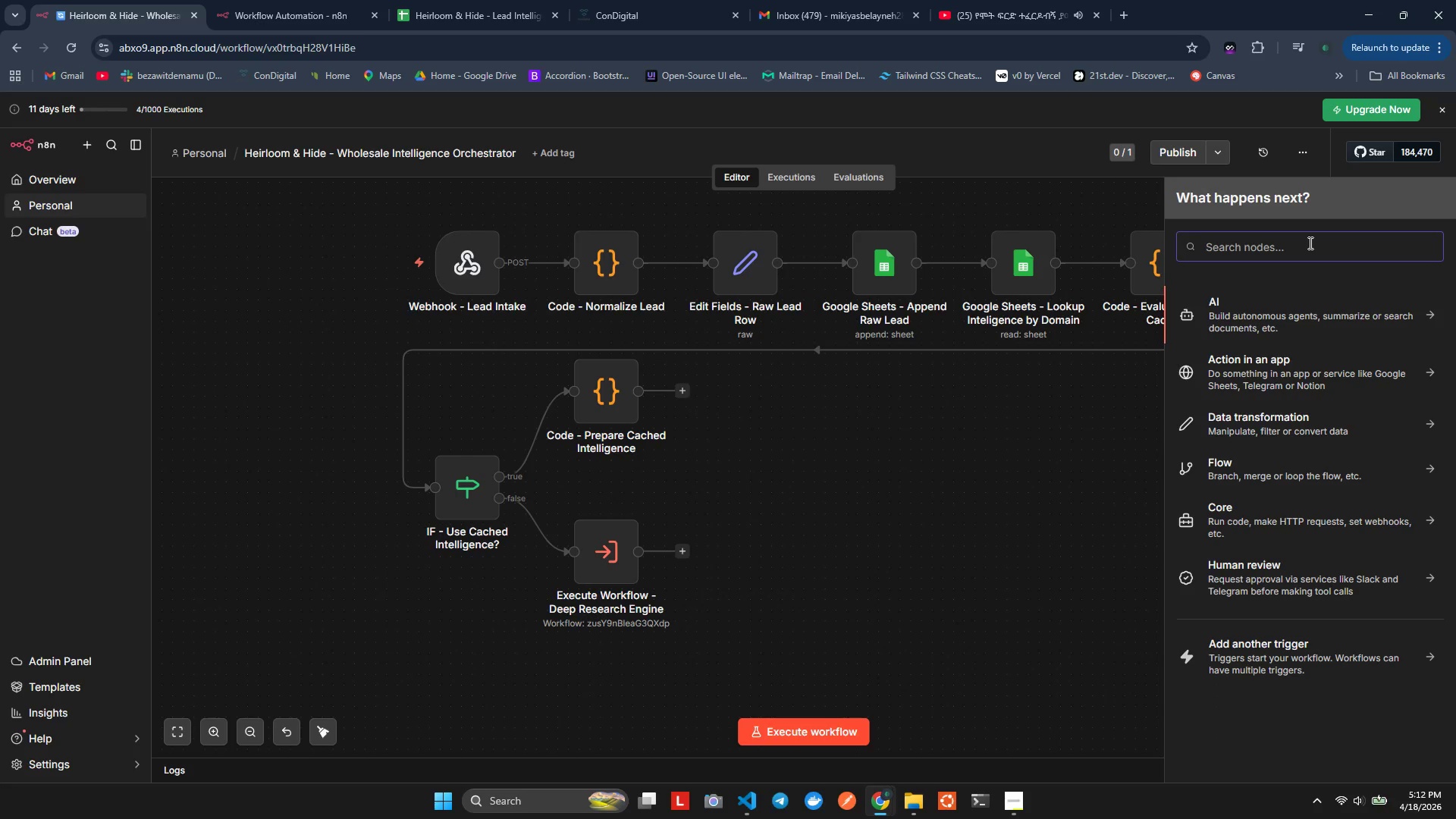 
type(one)
key(Backspace)
 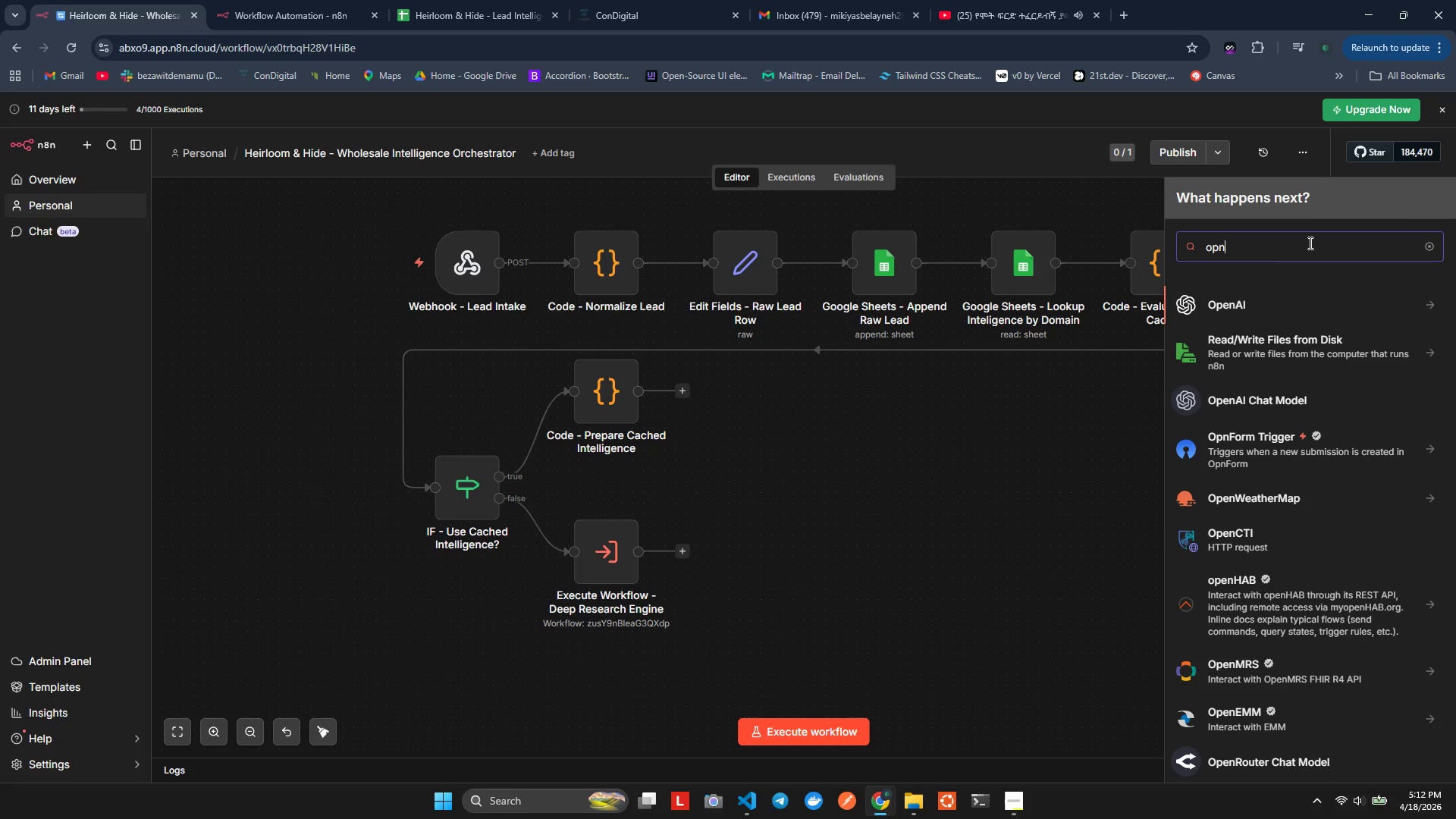 
hold_key(key=P, duration=0.38)
 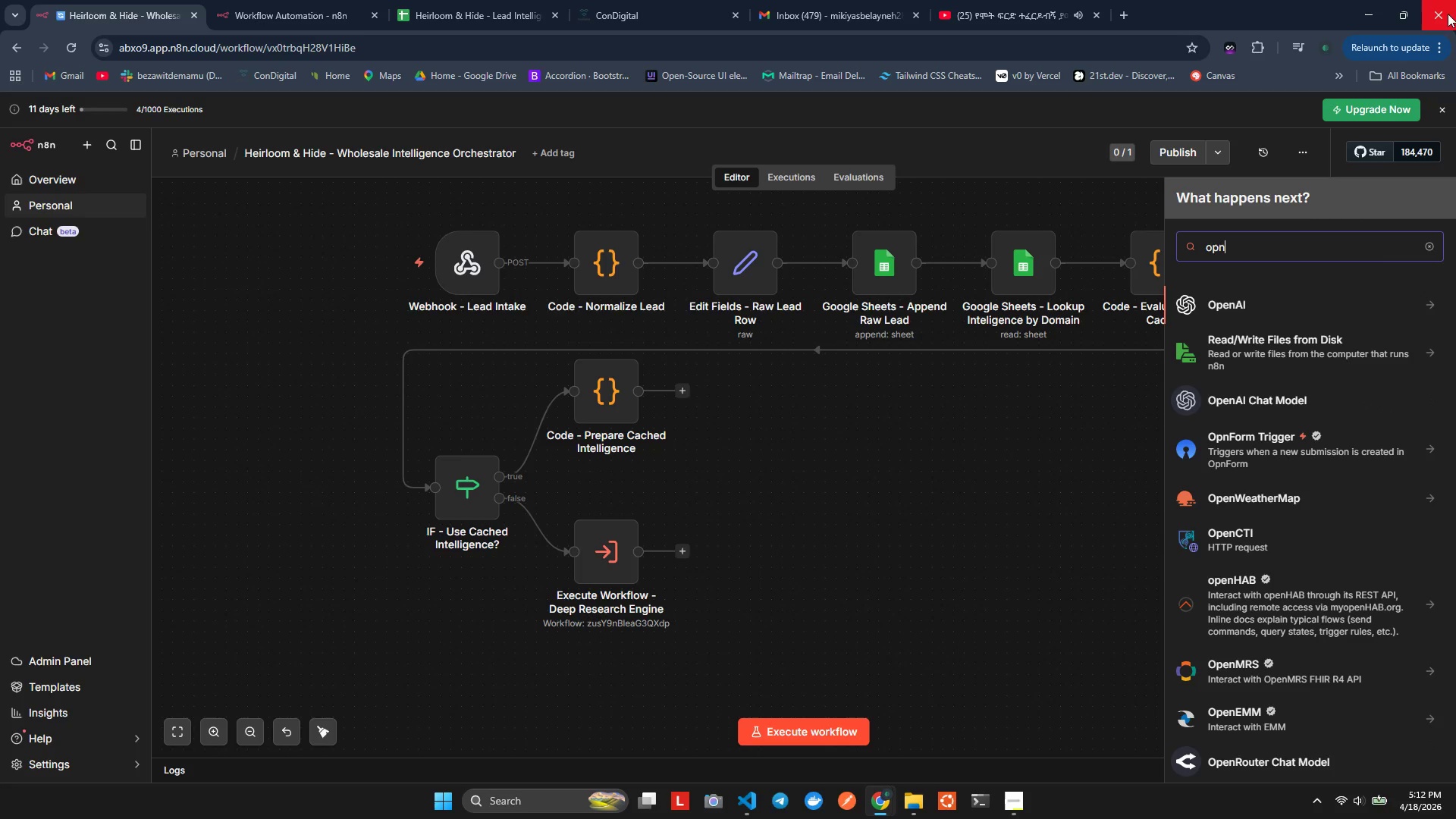 
left_click([1236, 301])
 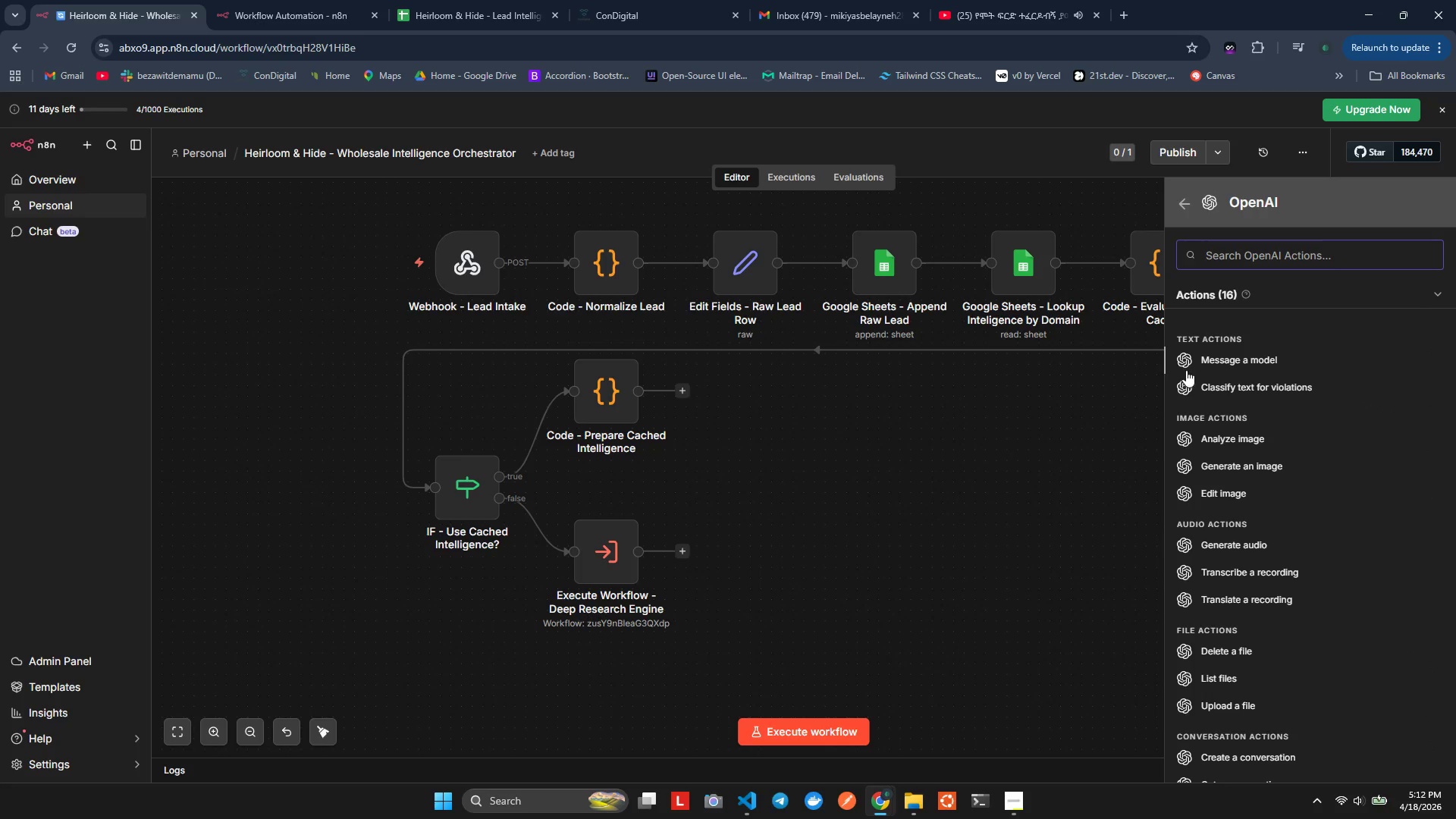 
left_click([1204, 362])
 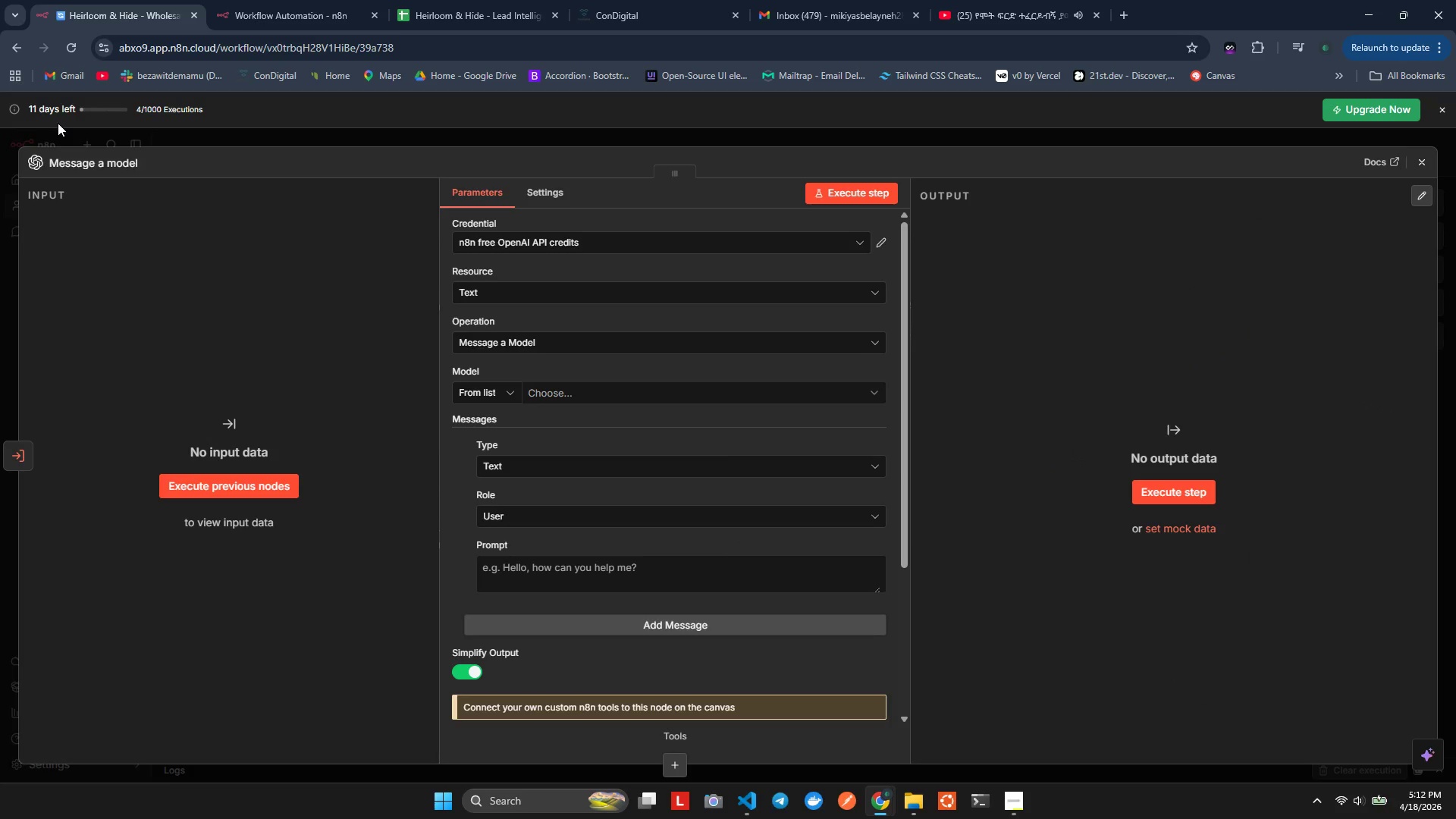 
left_click([75, 158])
 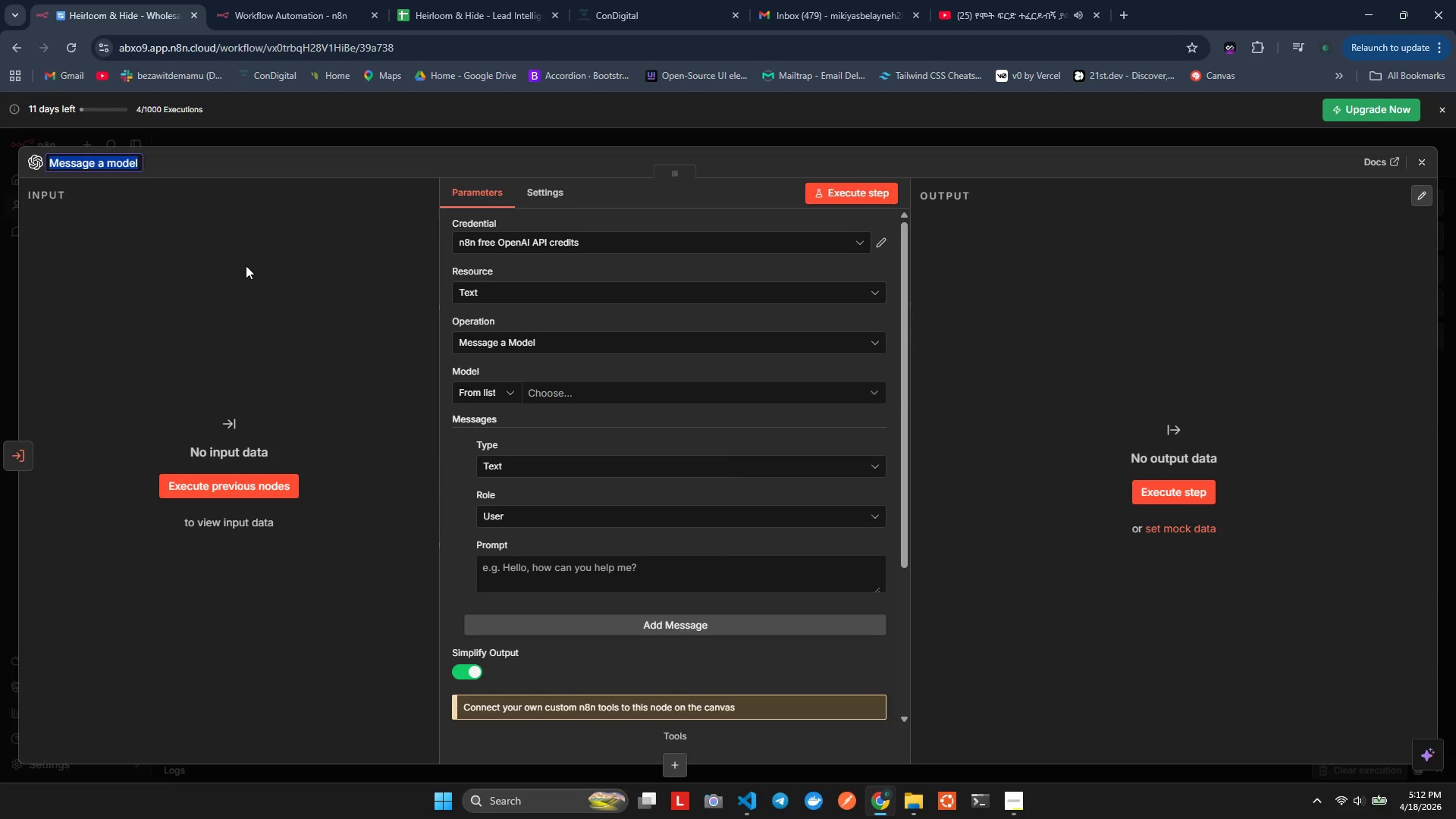 
type(OenAI - ICP Resoner)
 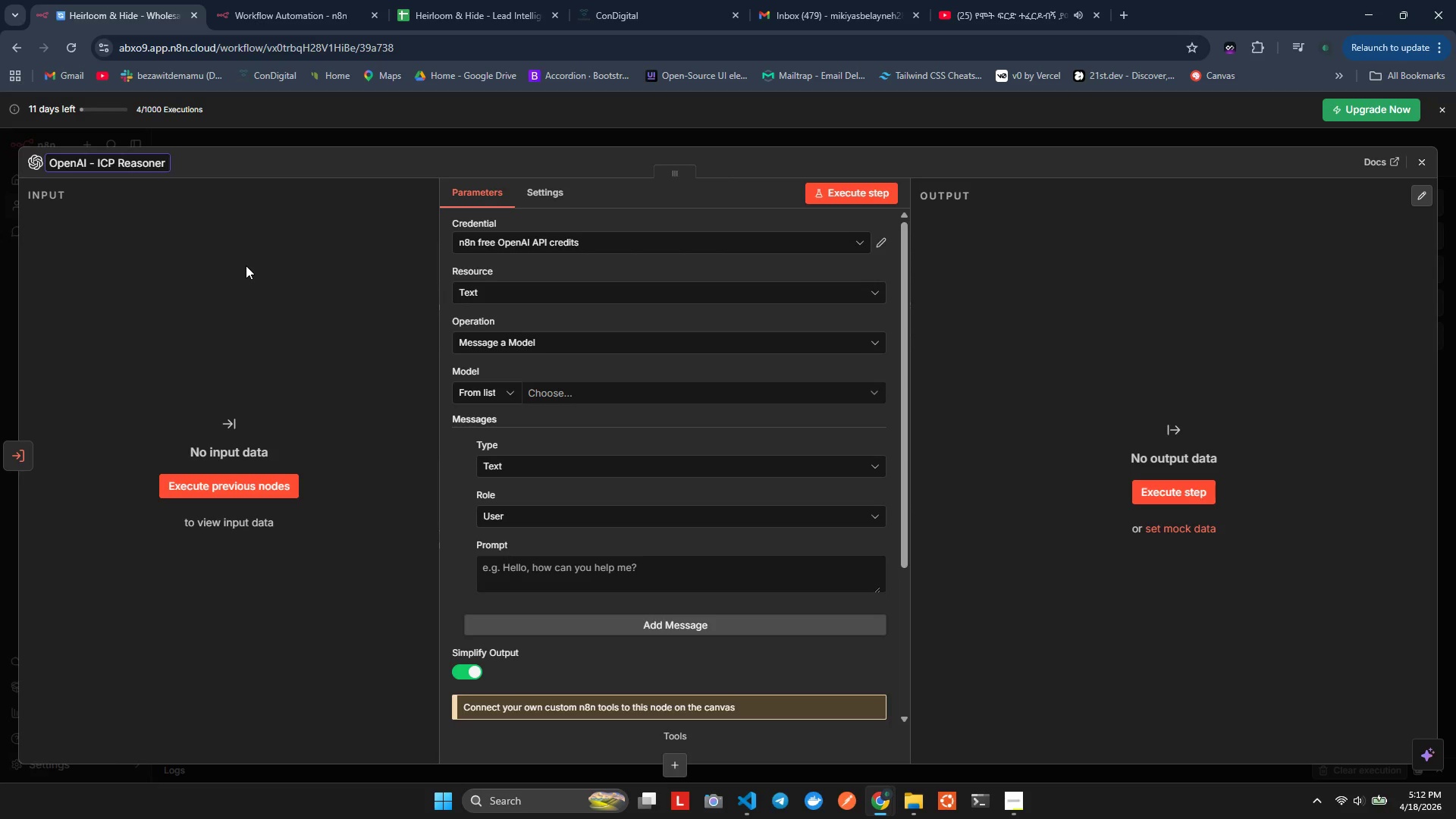 
left_click([268, 274])
 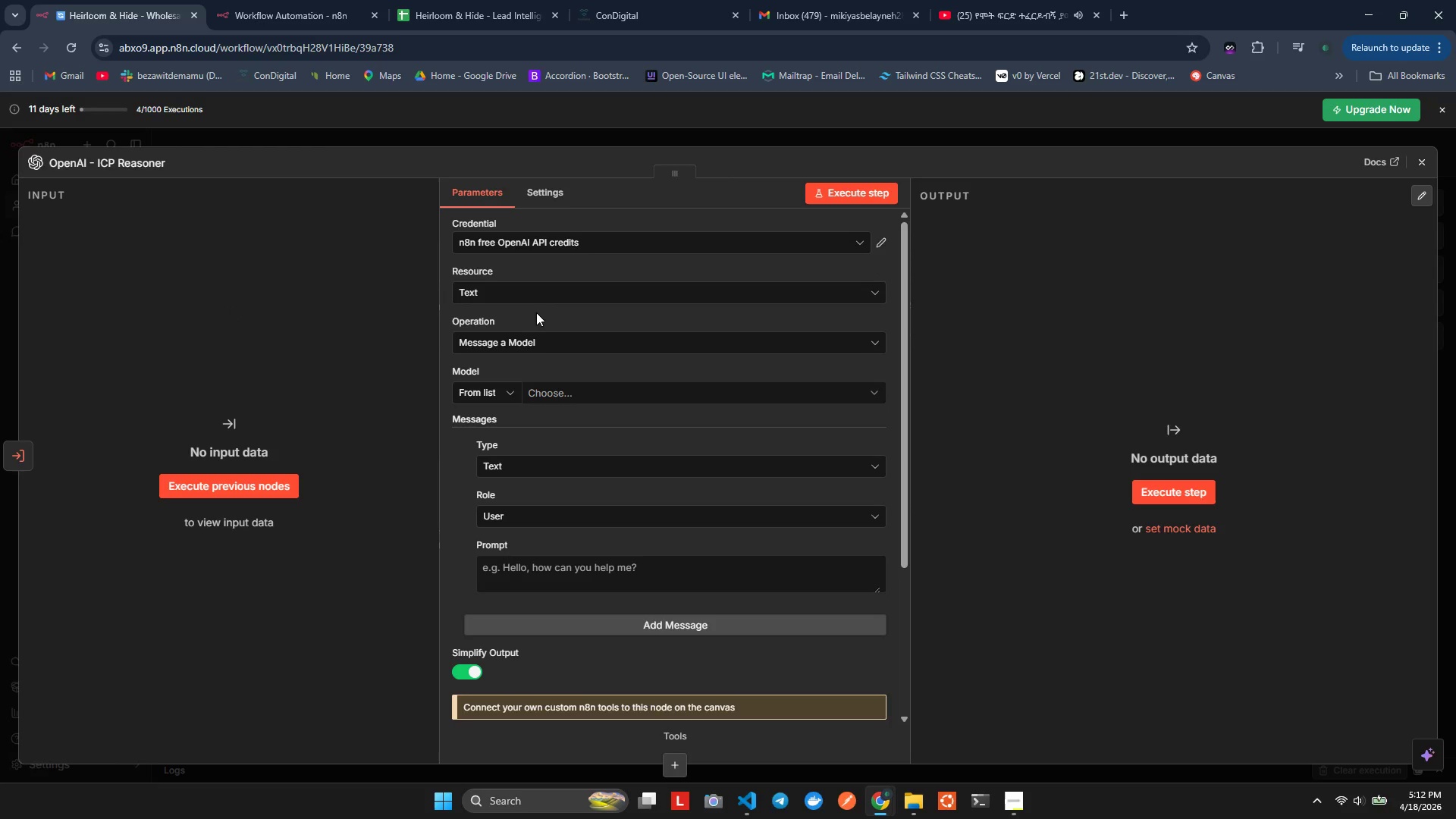 
wait(14.41)
 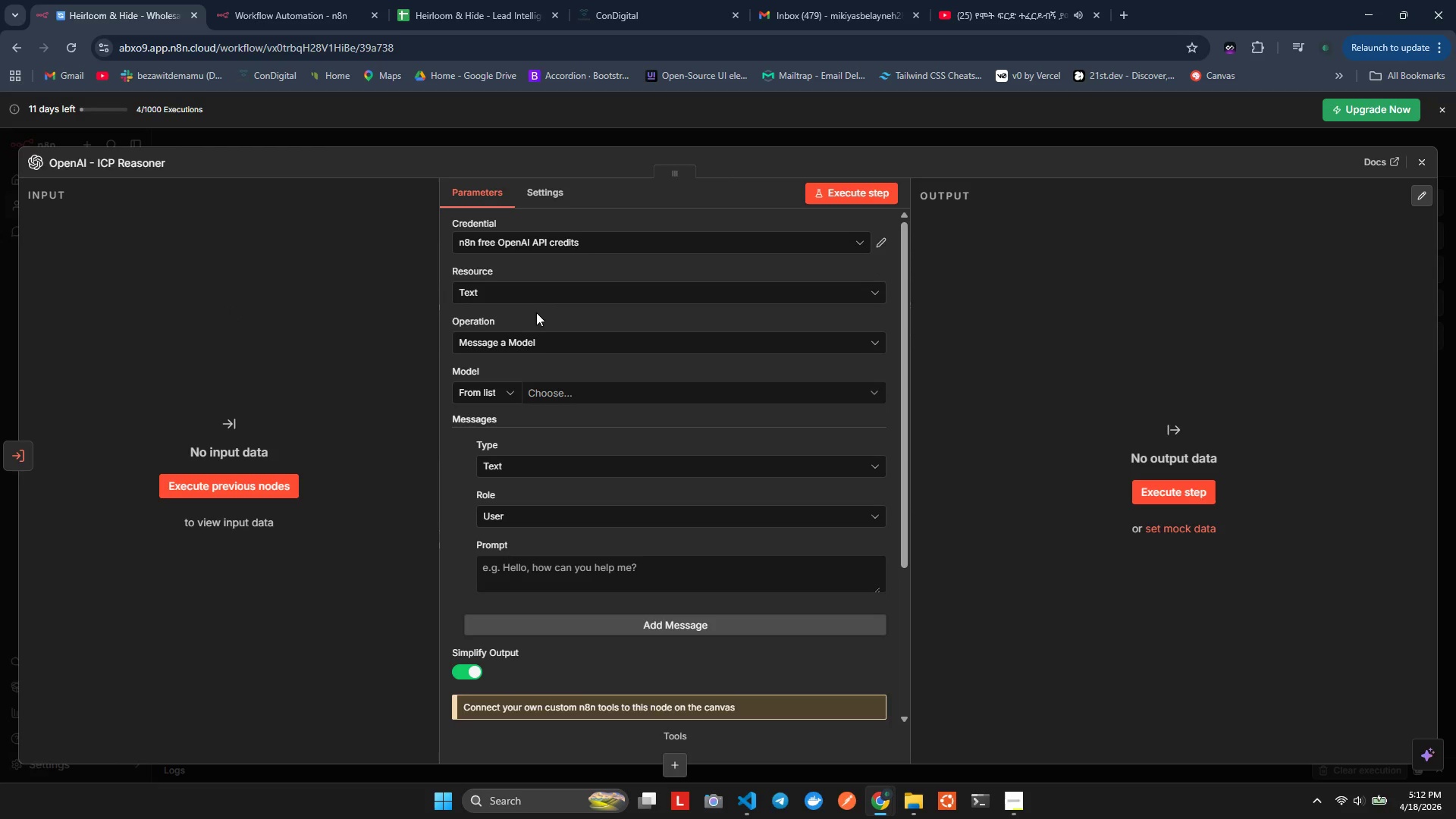 
left_click([497, 348])
 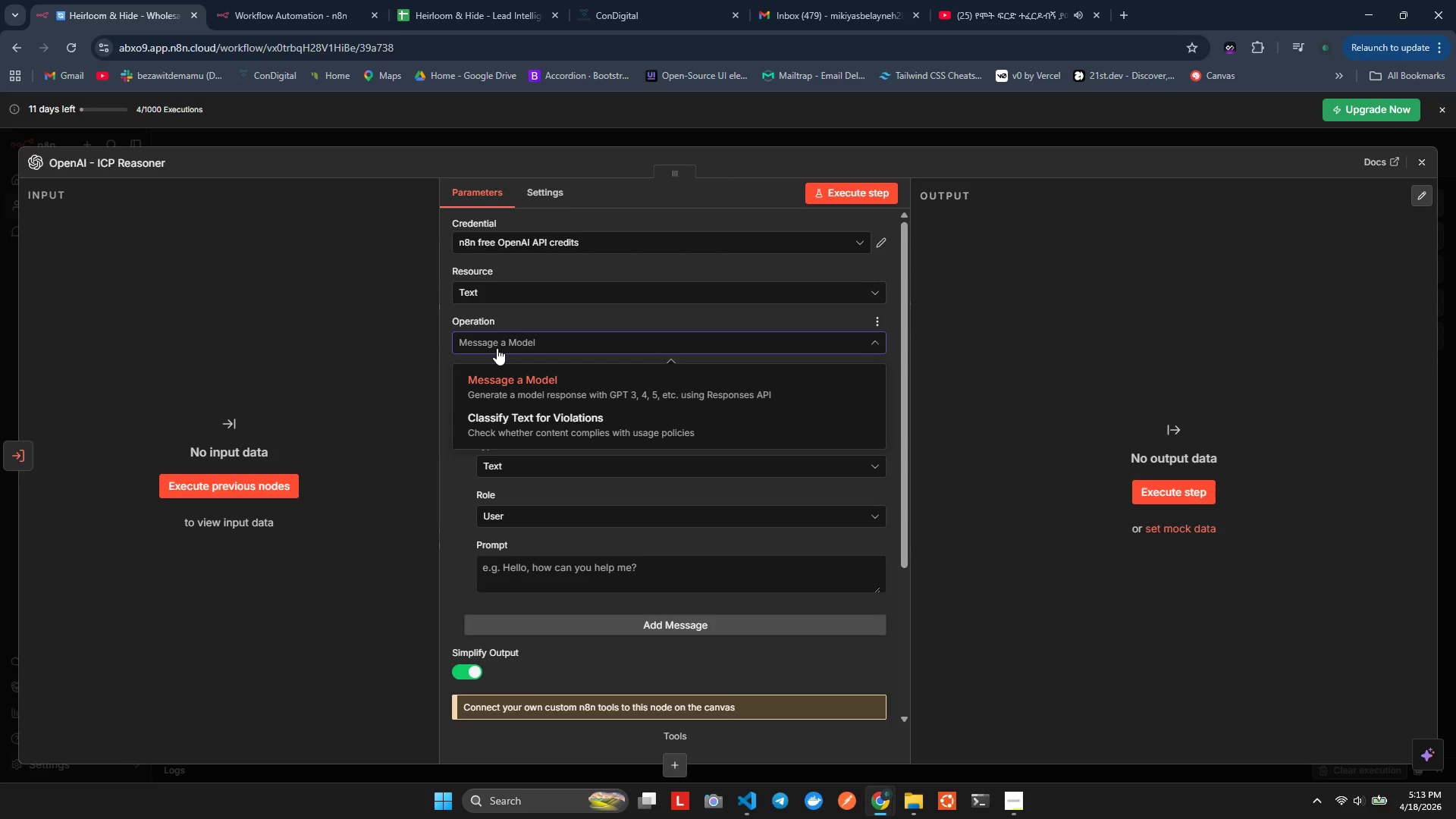 
left_click([497, 348])
 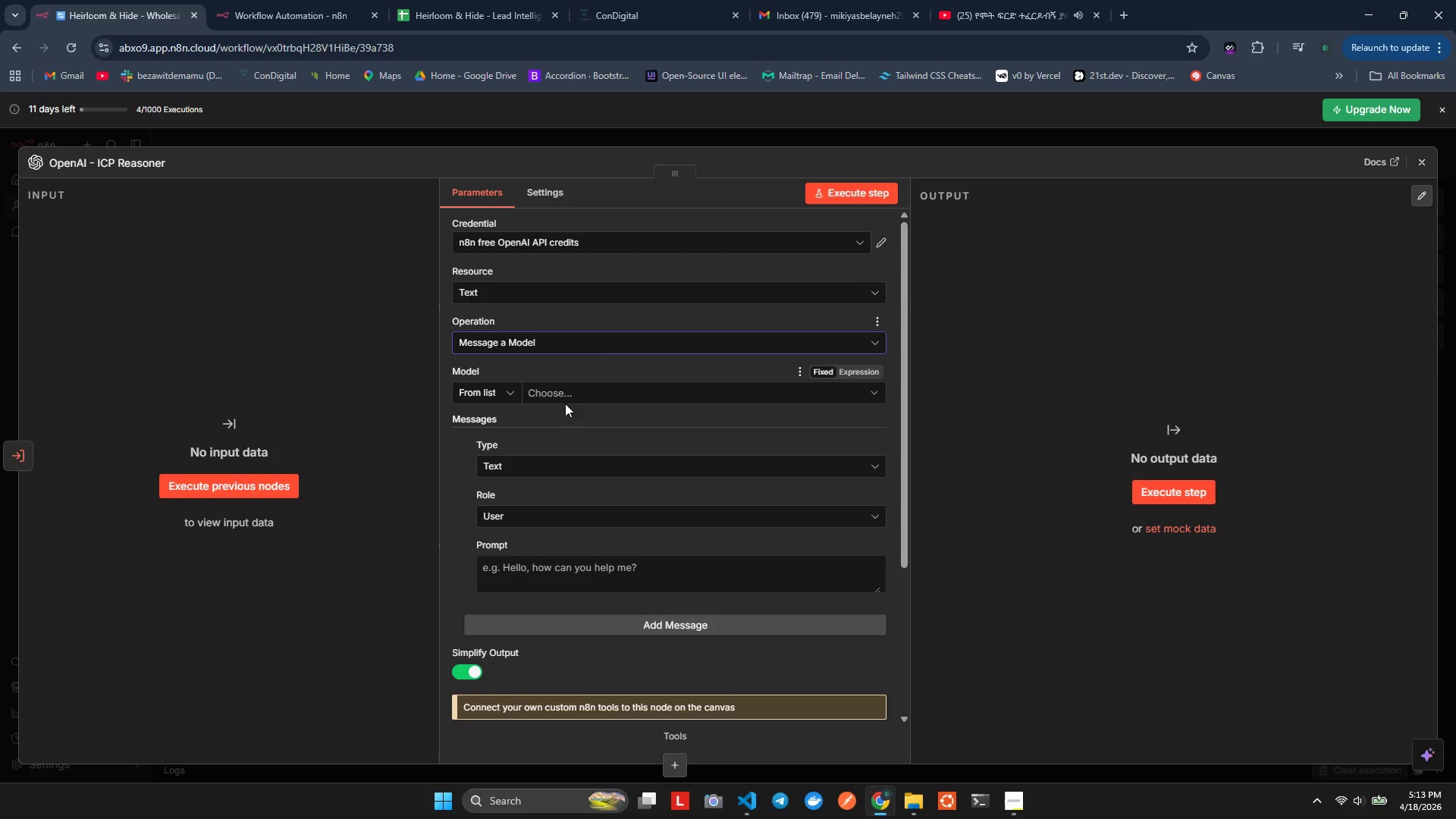 
left_click([588, 395])
 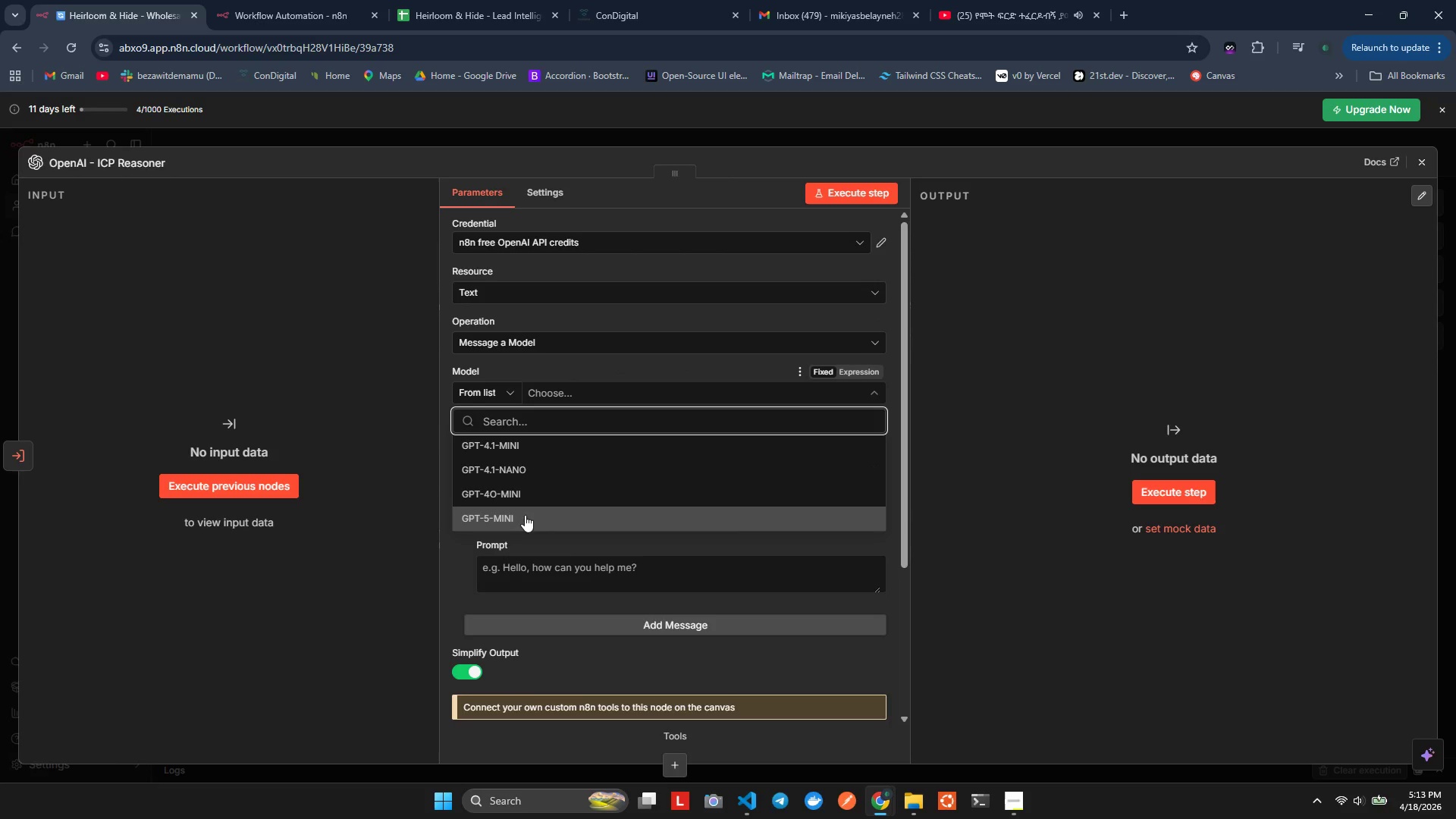 
left_click([520, 492])
 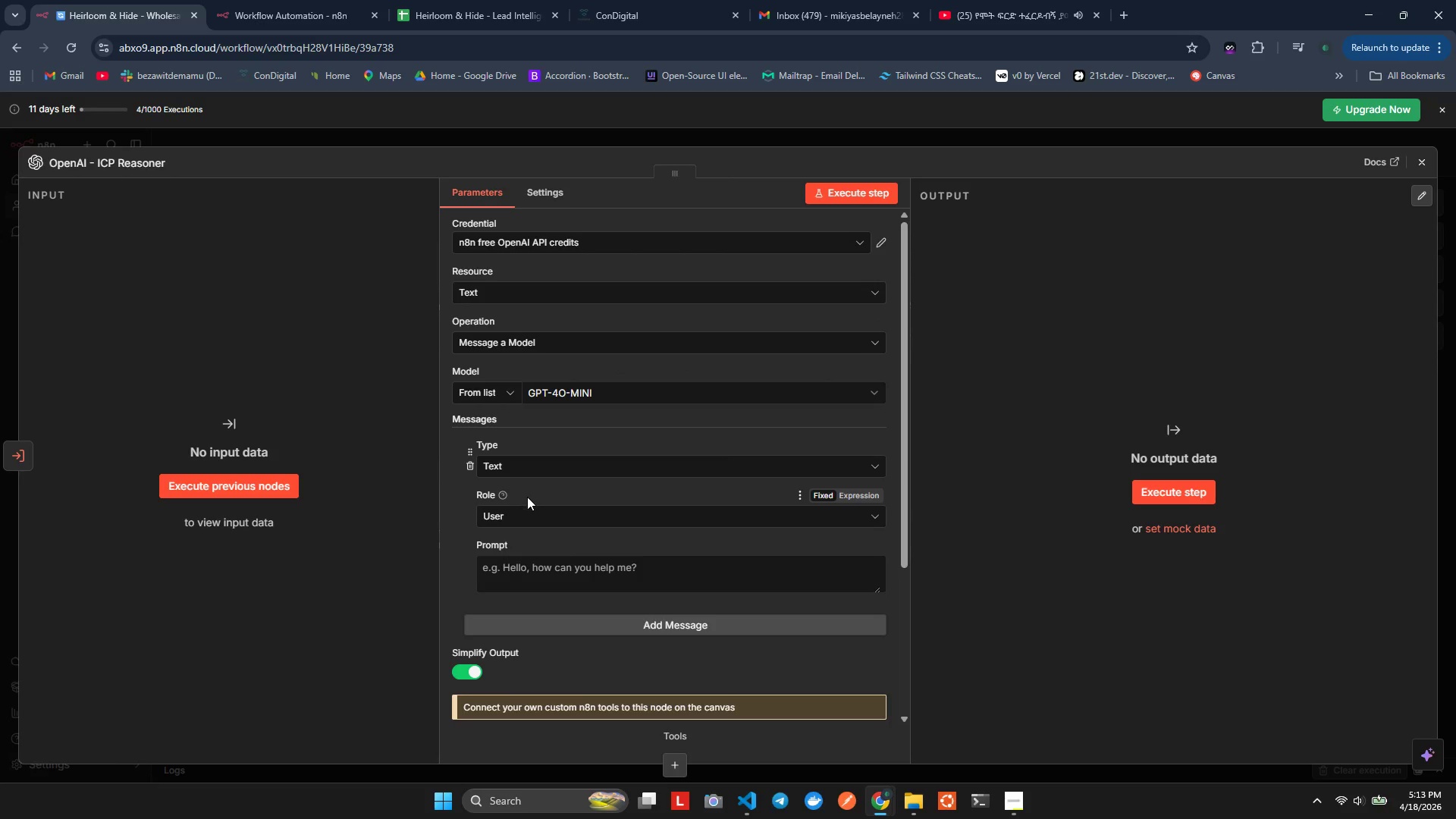 
scroll: coordinate [528, 497], scroll_direction: down, amount: 1.0
 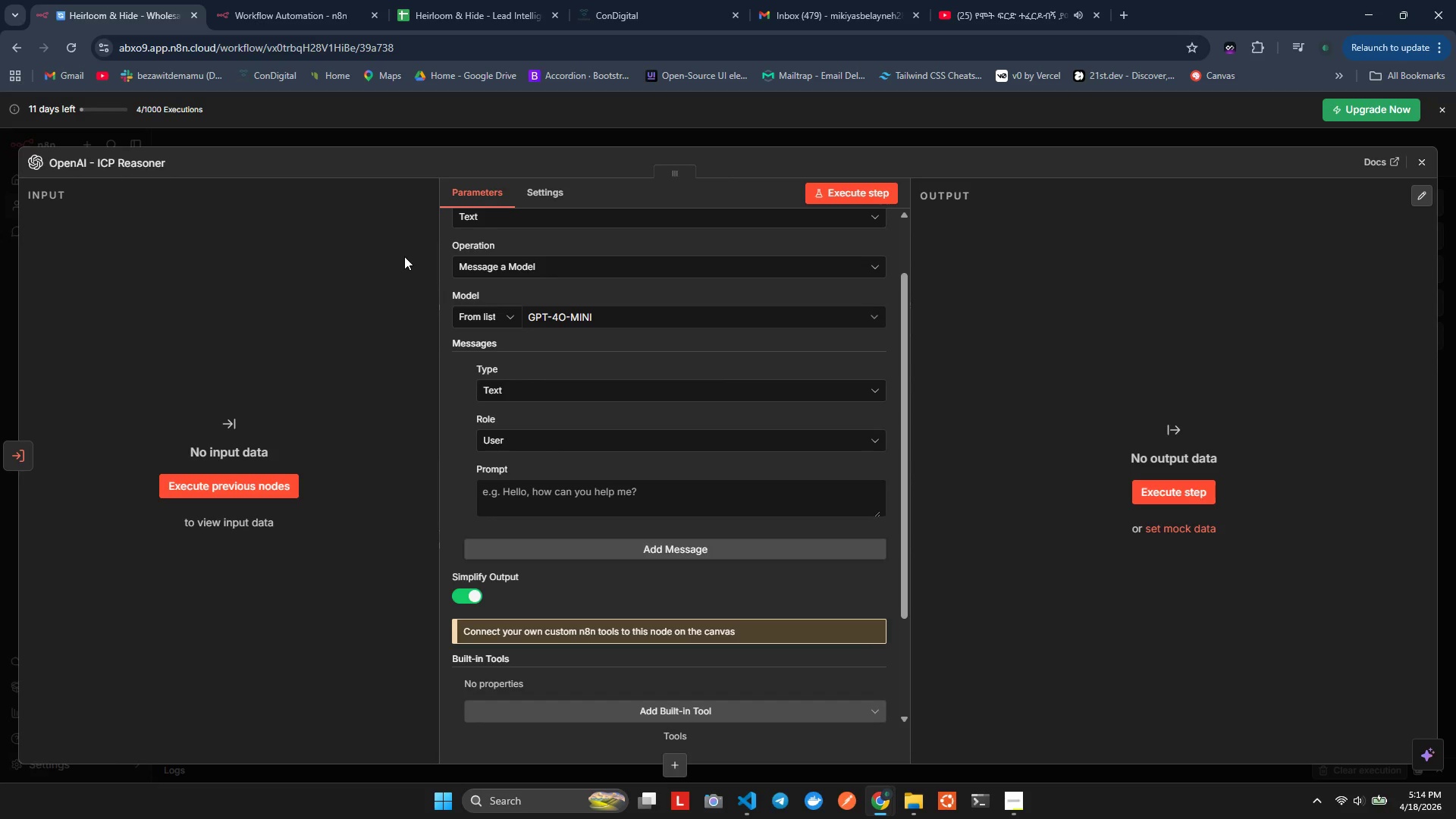 
wait(111.47)
 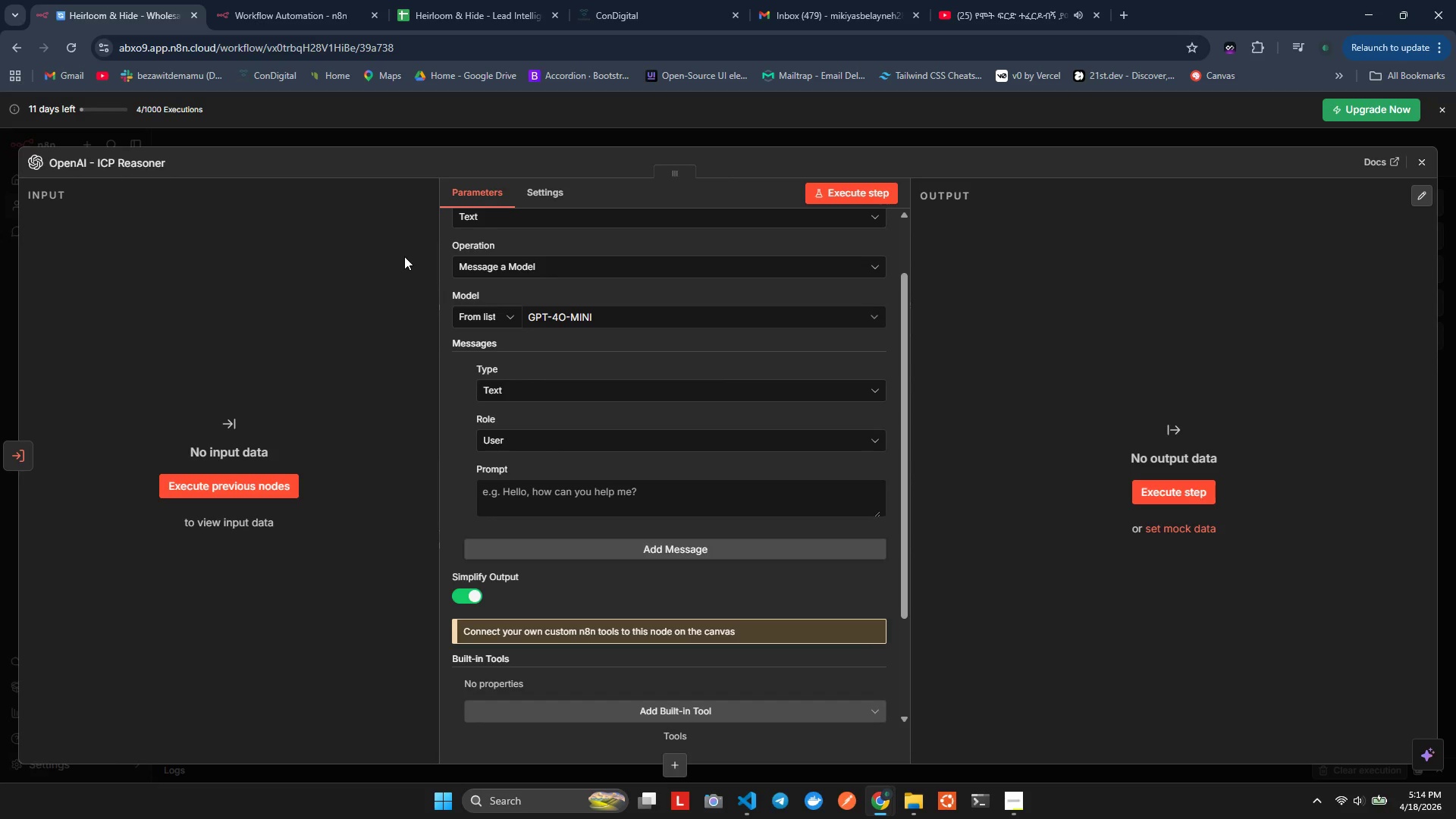 
scroll: coordinate [515, 436], scroll_direction: down, amount: 2.0
 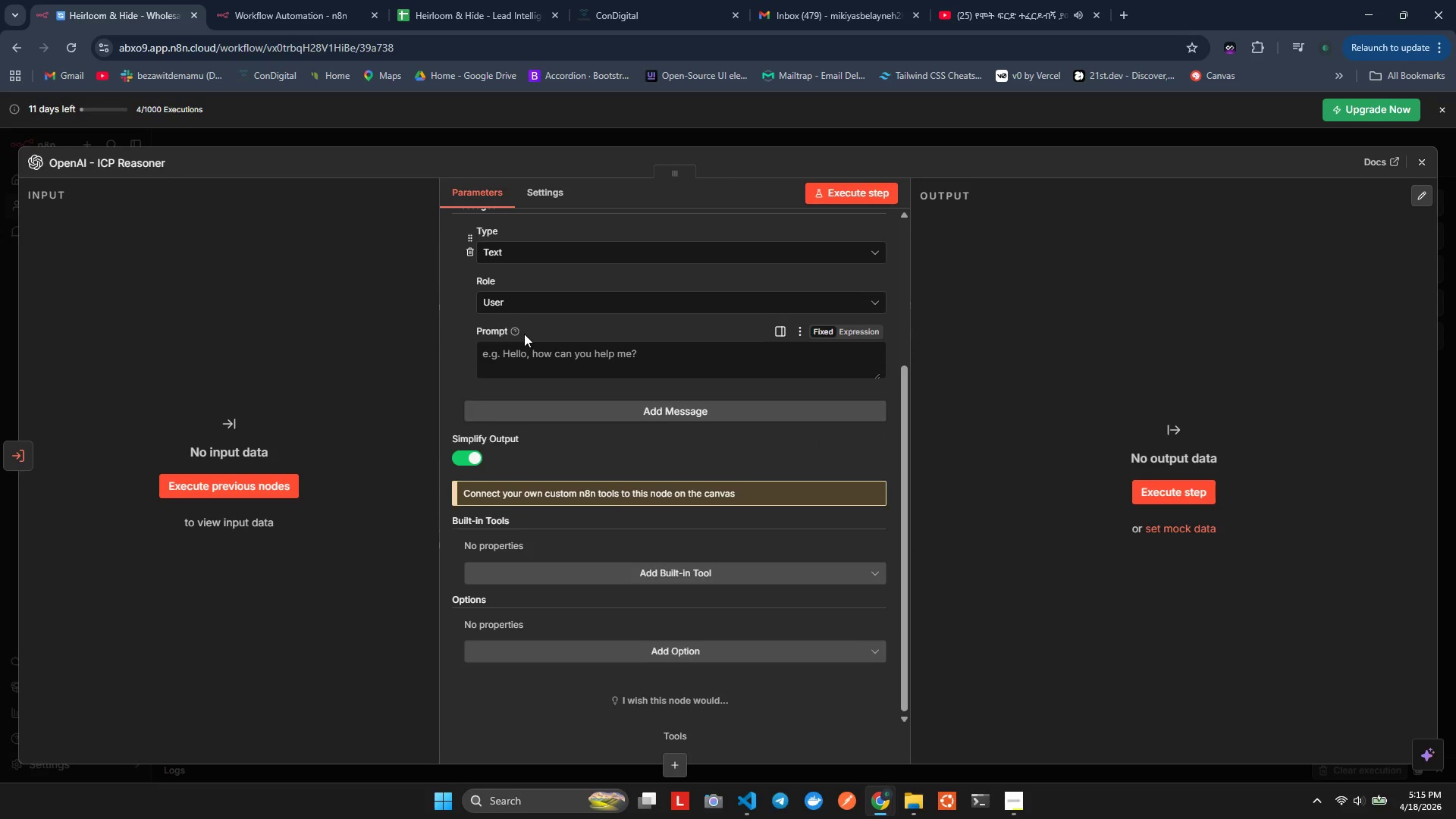 
wait(5.02)
 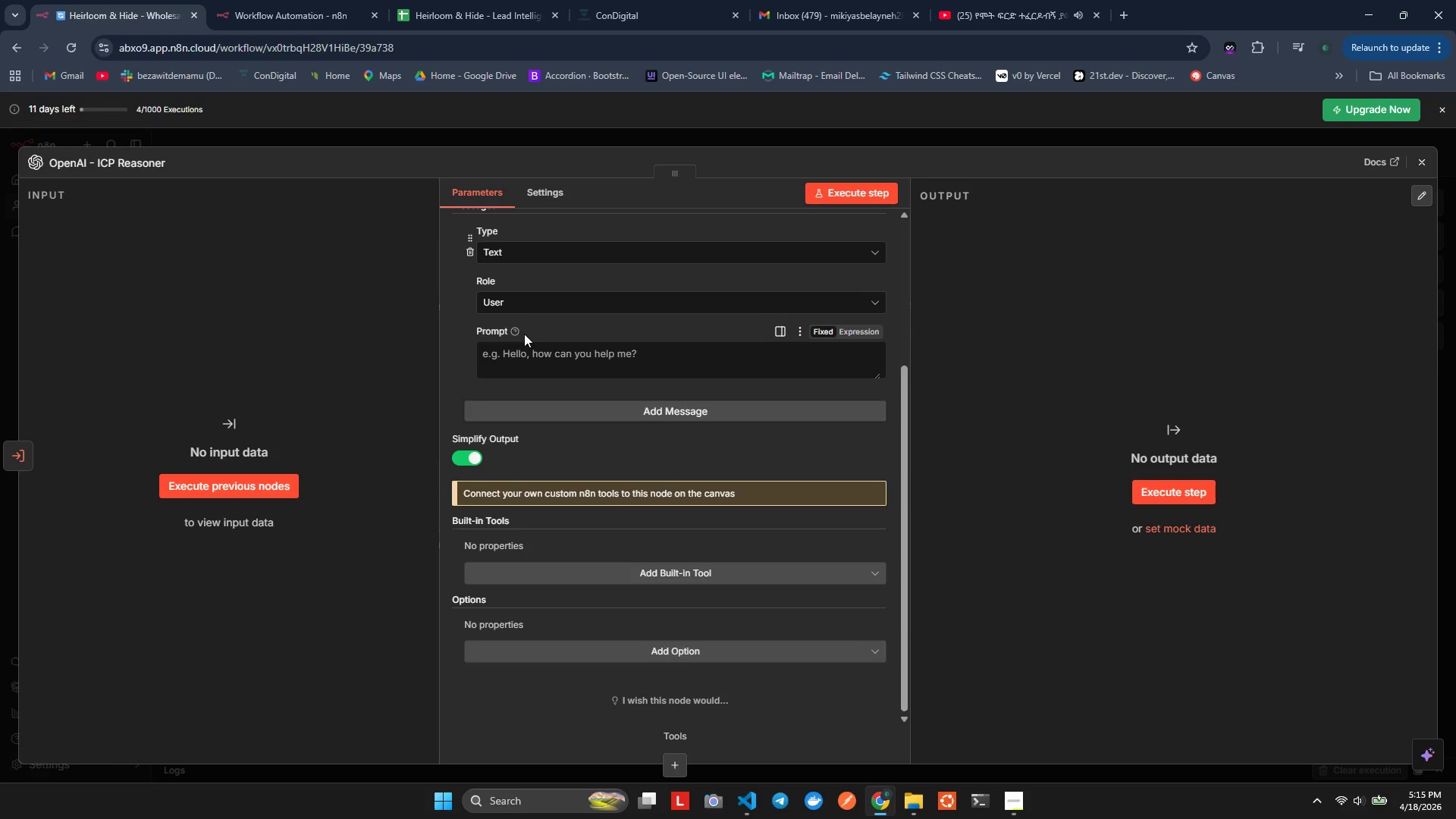 
left_click([526, 300])
 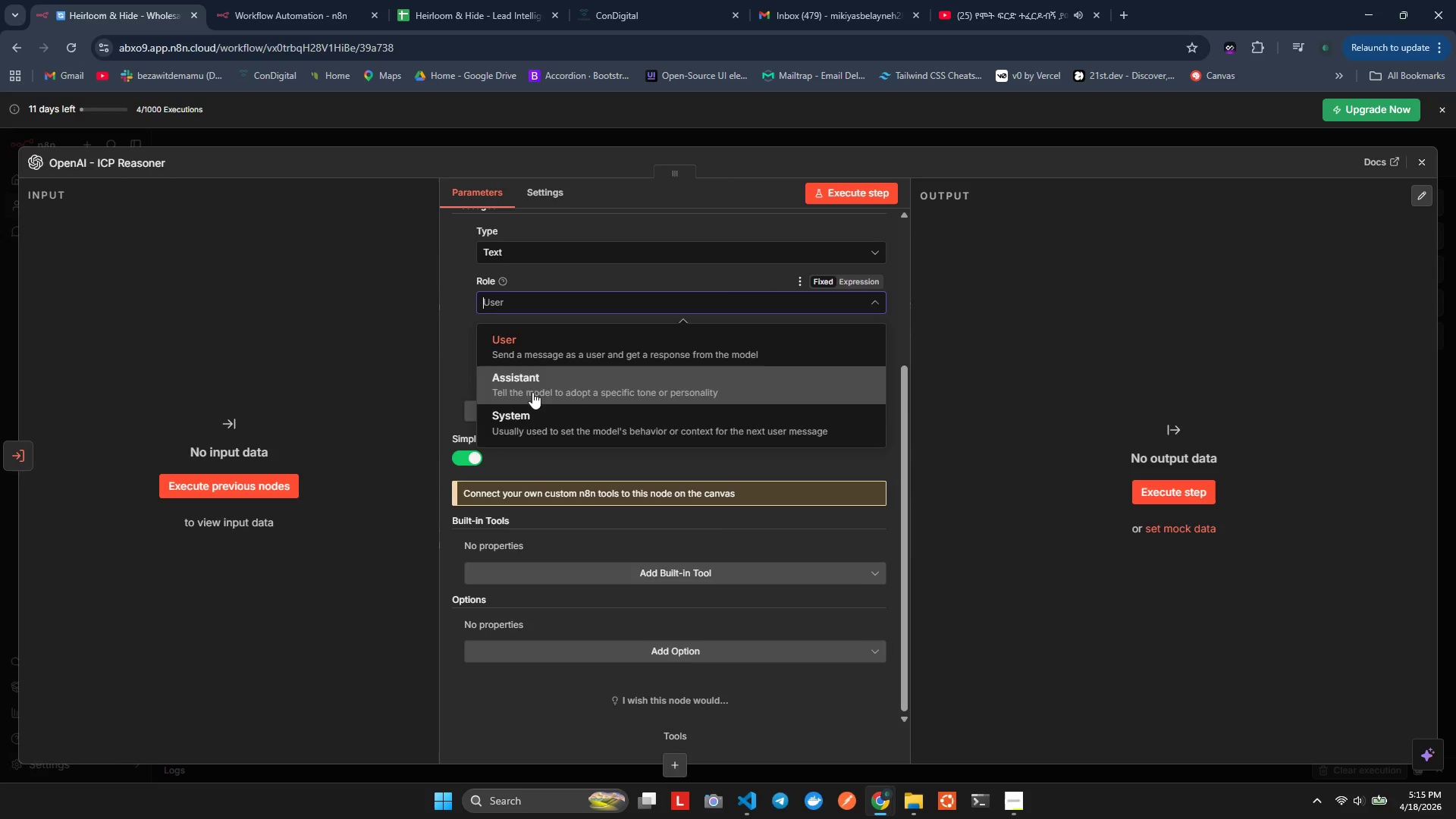 
left_click([541, 411])
 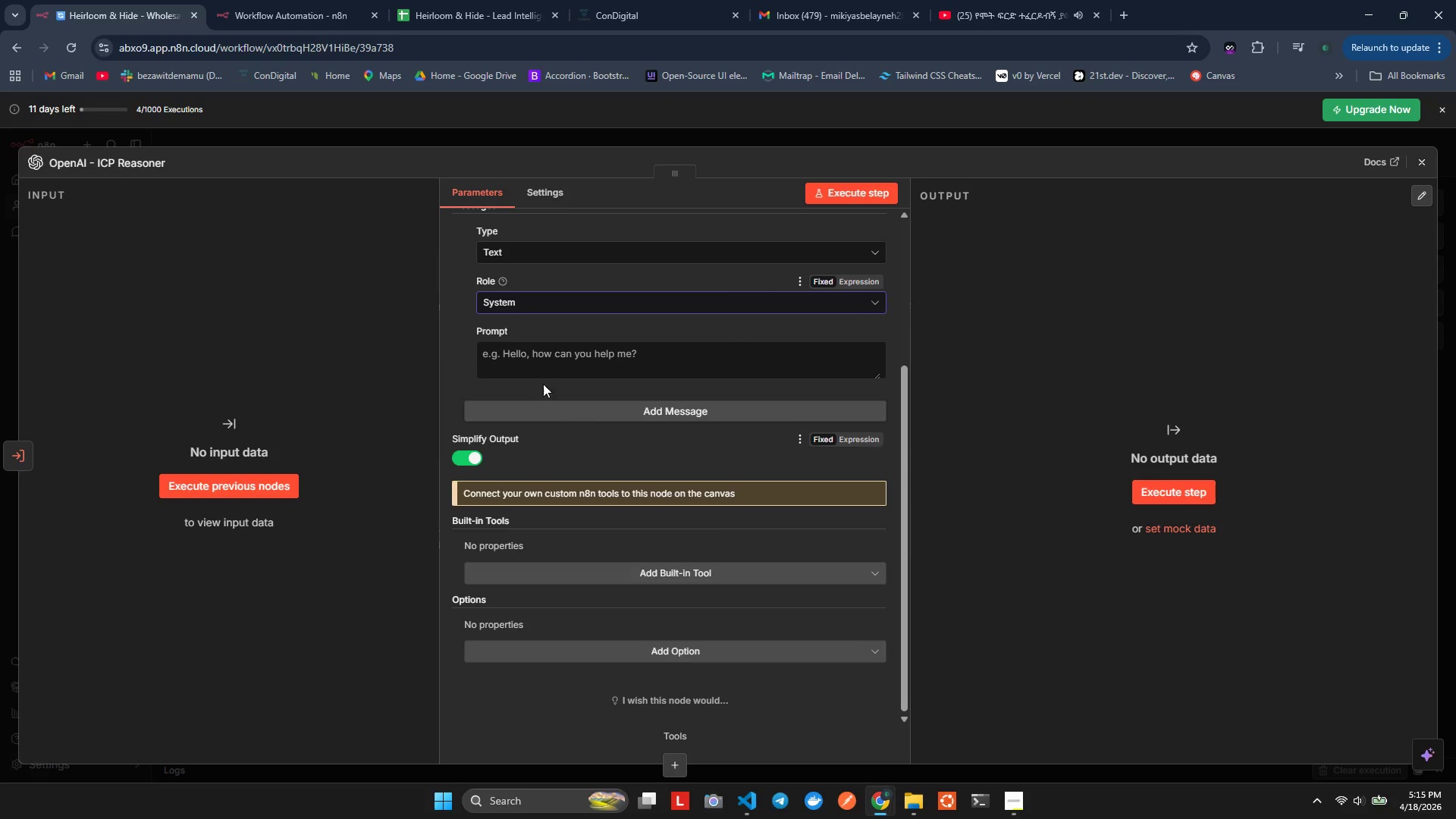 
left_click([548, 358])
 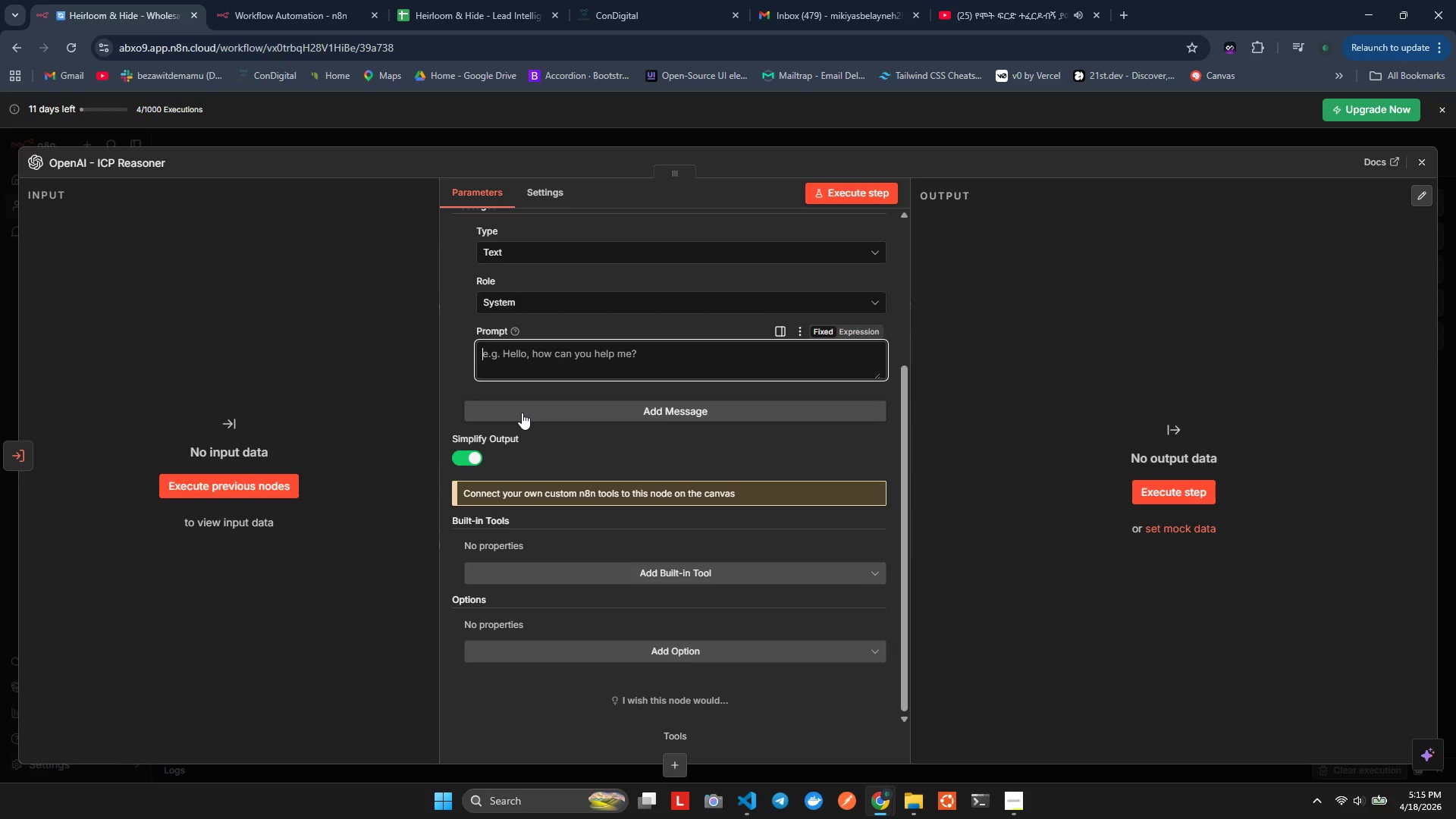 
wait(18.48)
 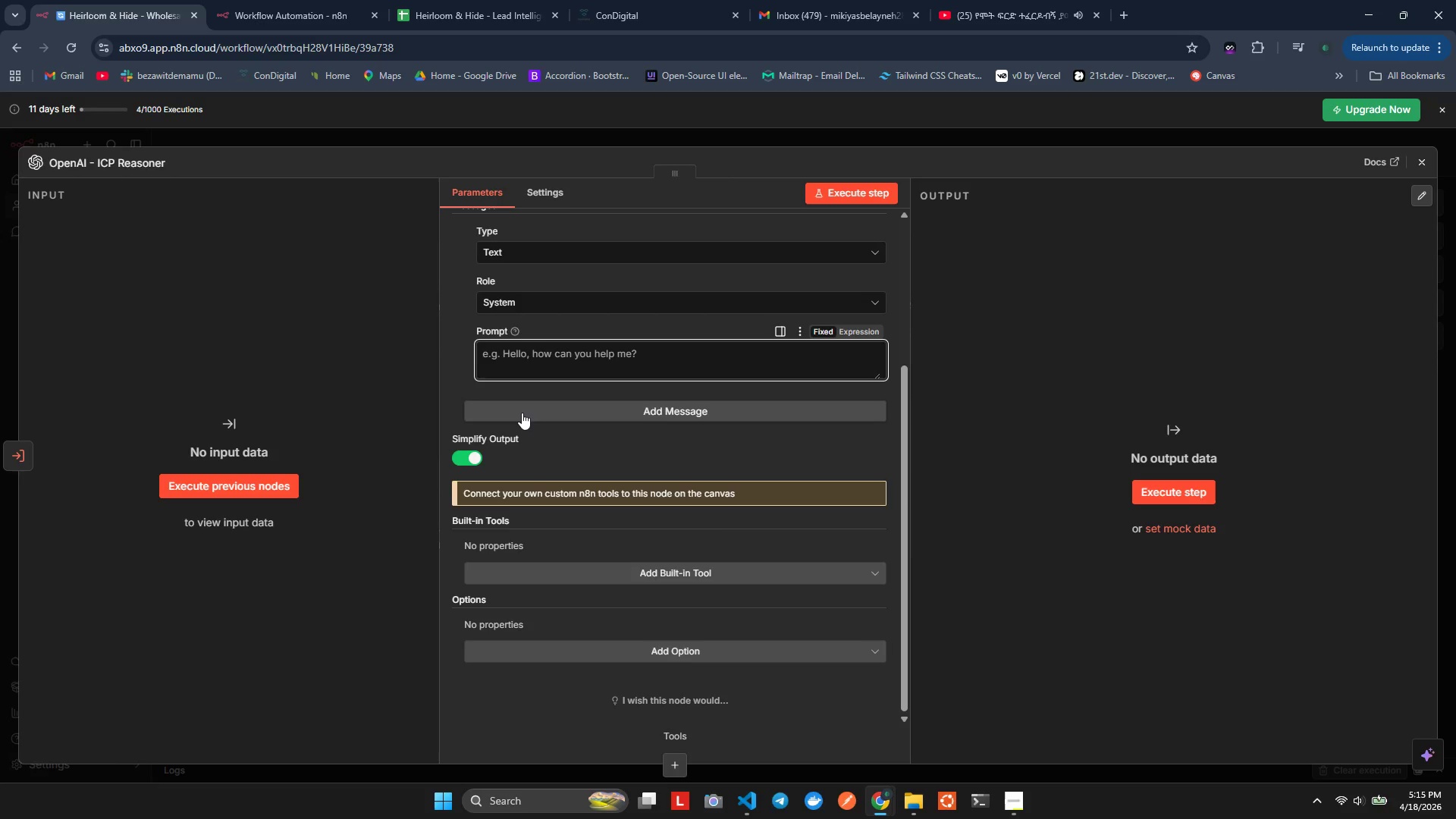 
type(You are a senior B2B ead qualification analyst.)
 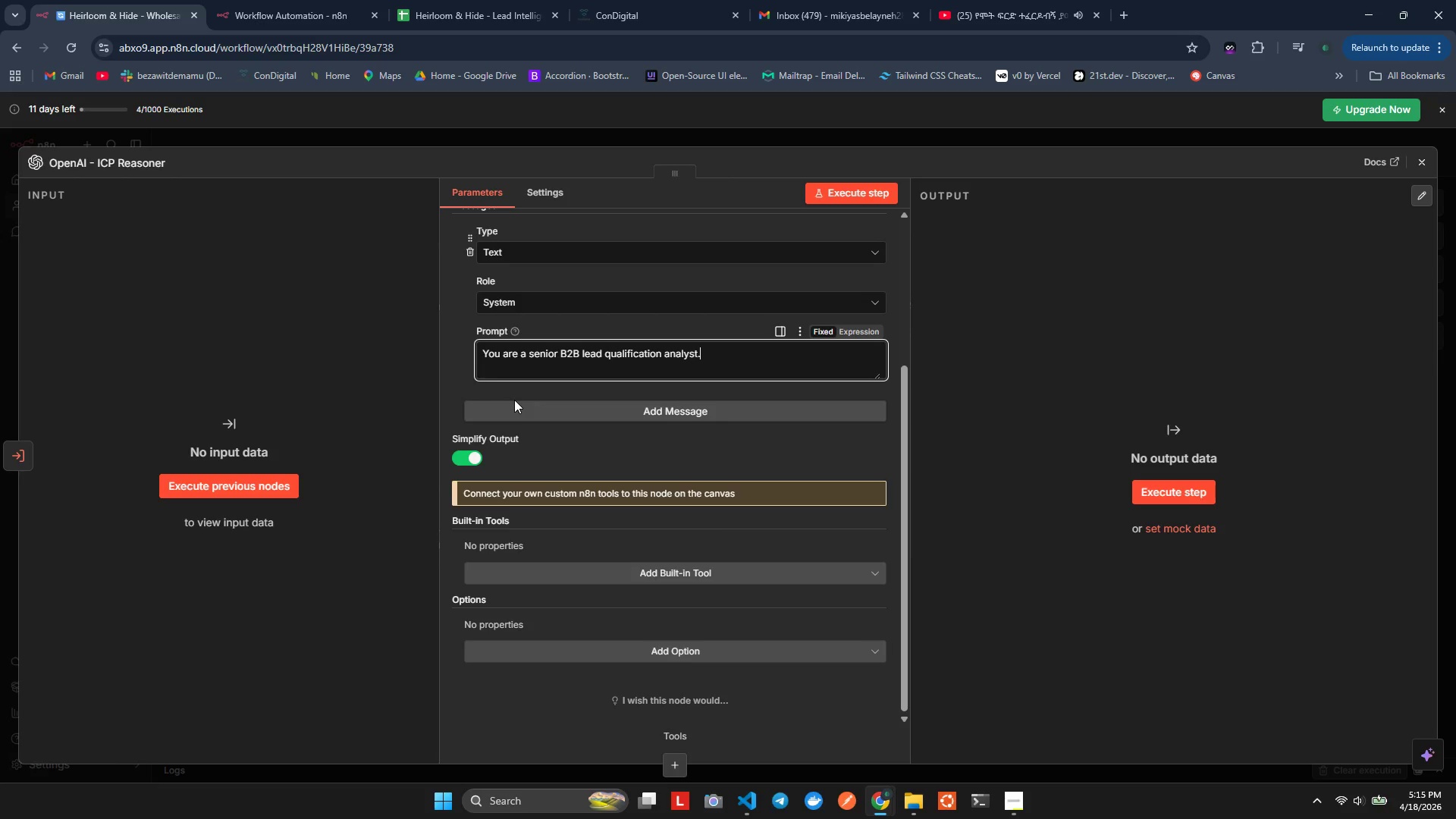 
key(Enter)
 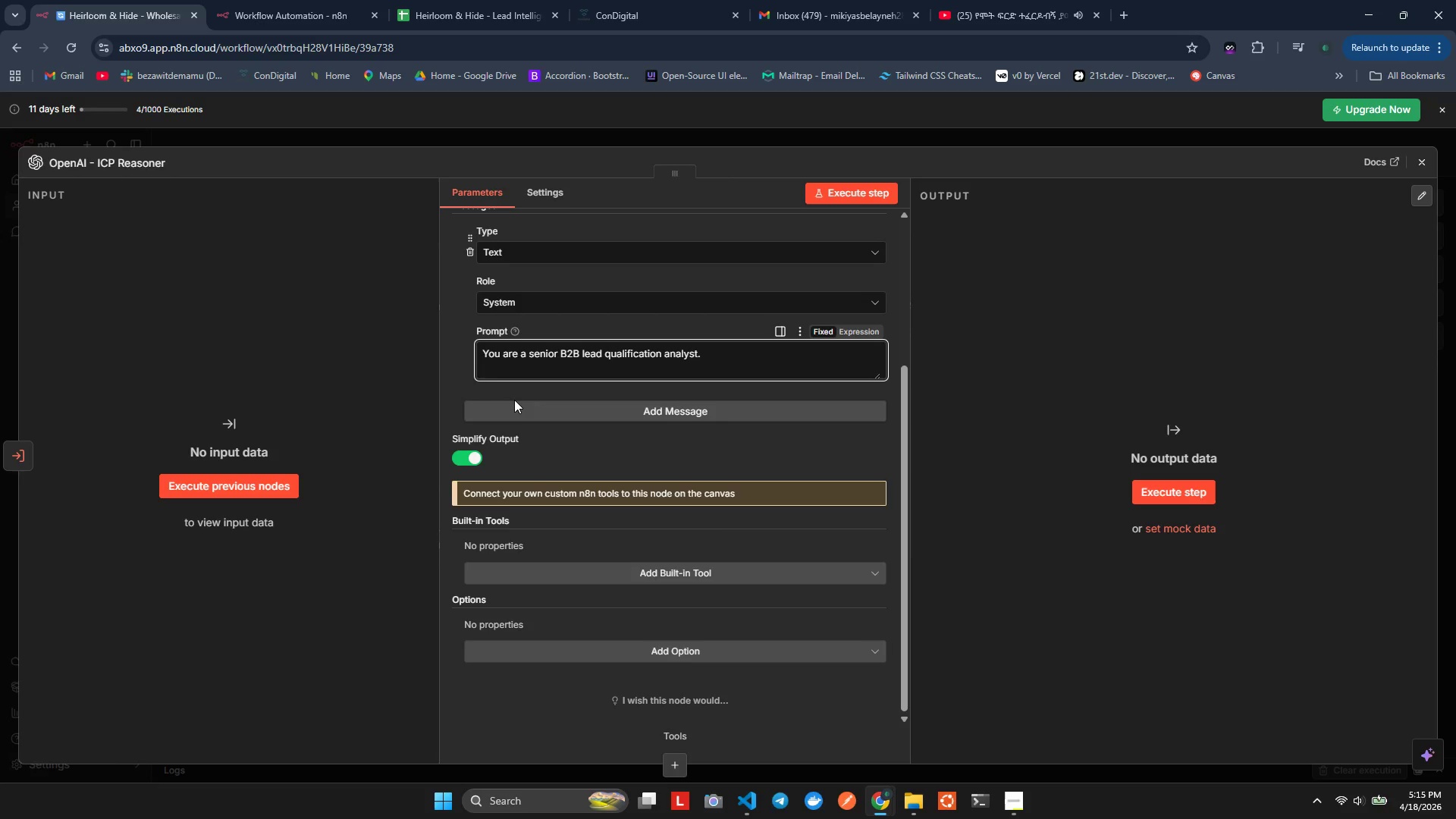 
key(Enter)
 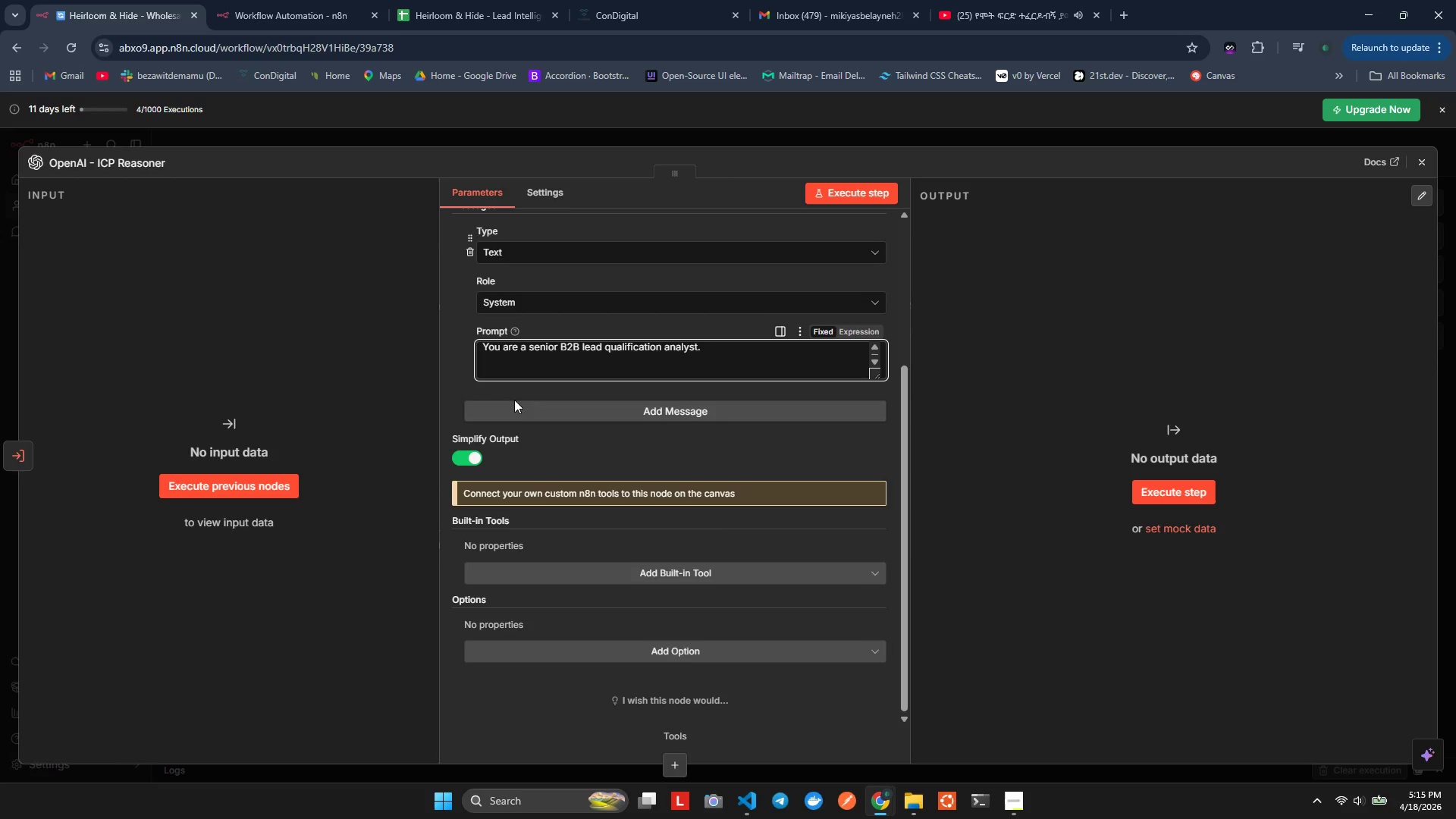 
type(Yur job is i)
key(Backspace)
type(to evaluate a researched comany against the ICP for Heirloom & hide.)
 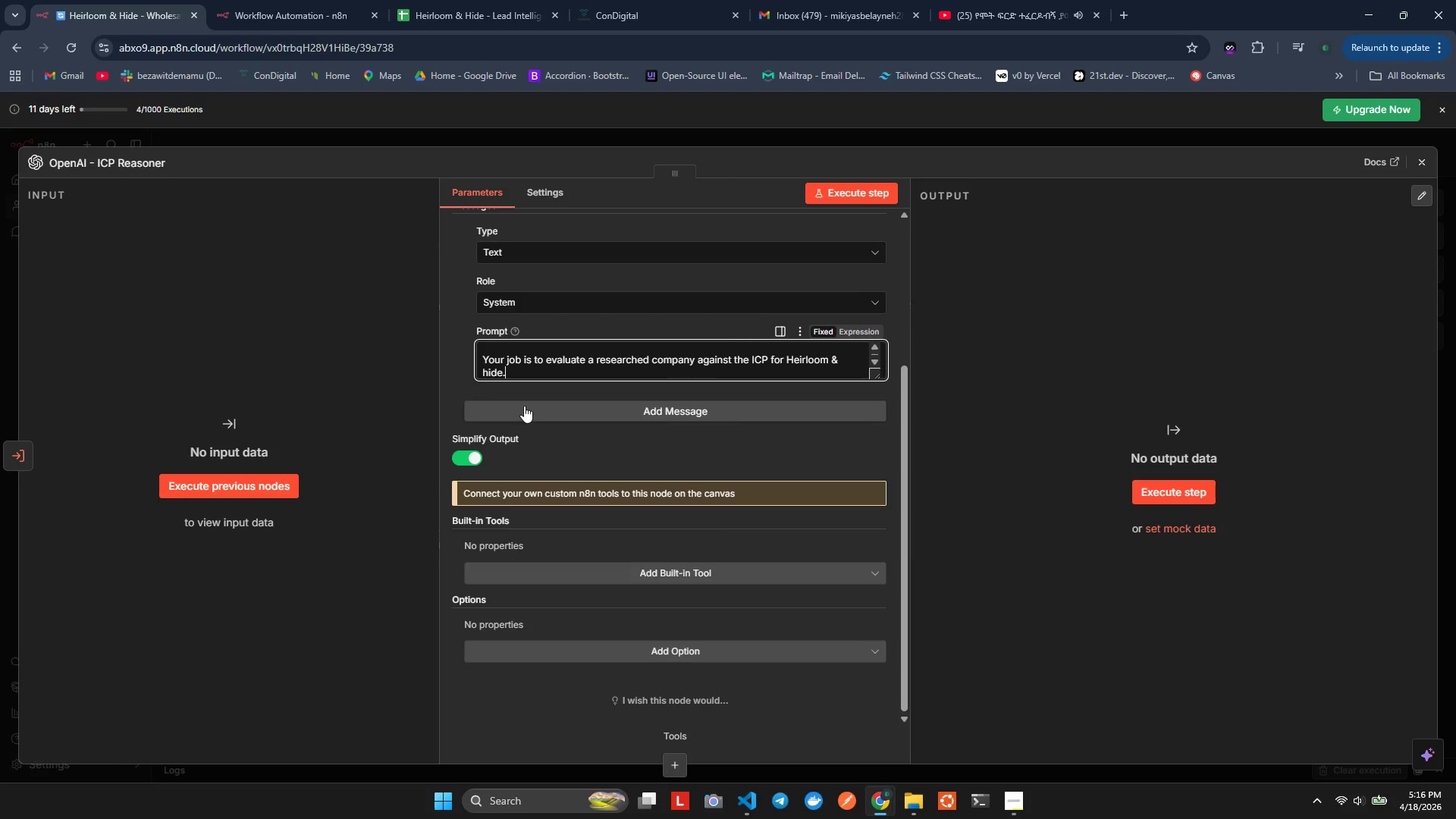 
key(ArrowLeft)
 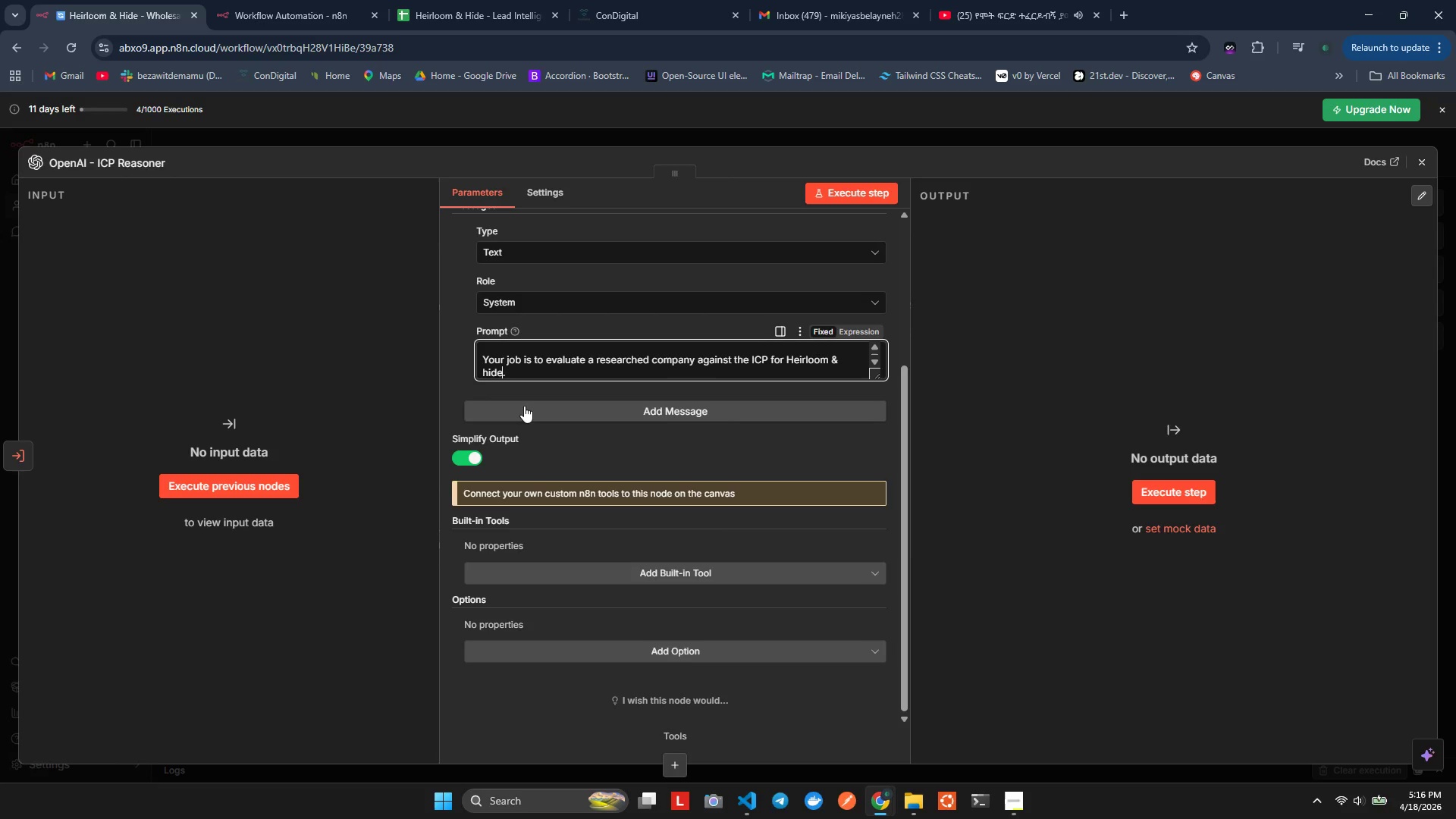 
key(ArrowLeft)
 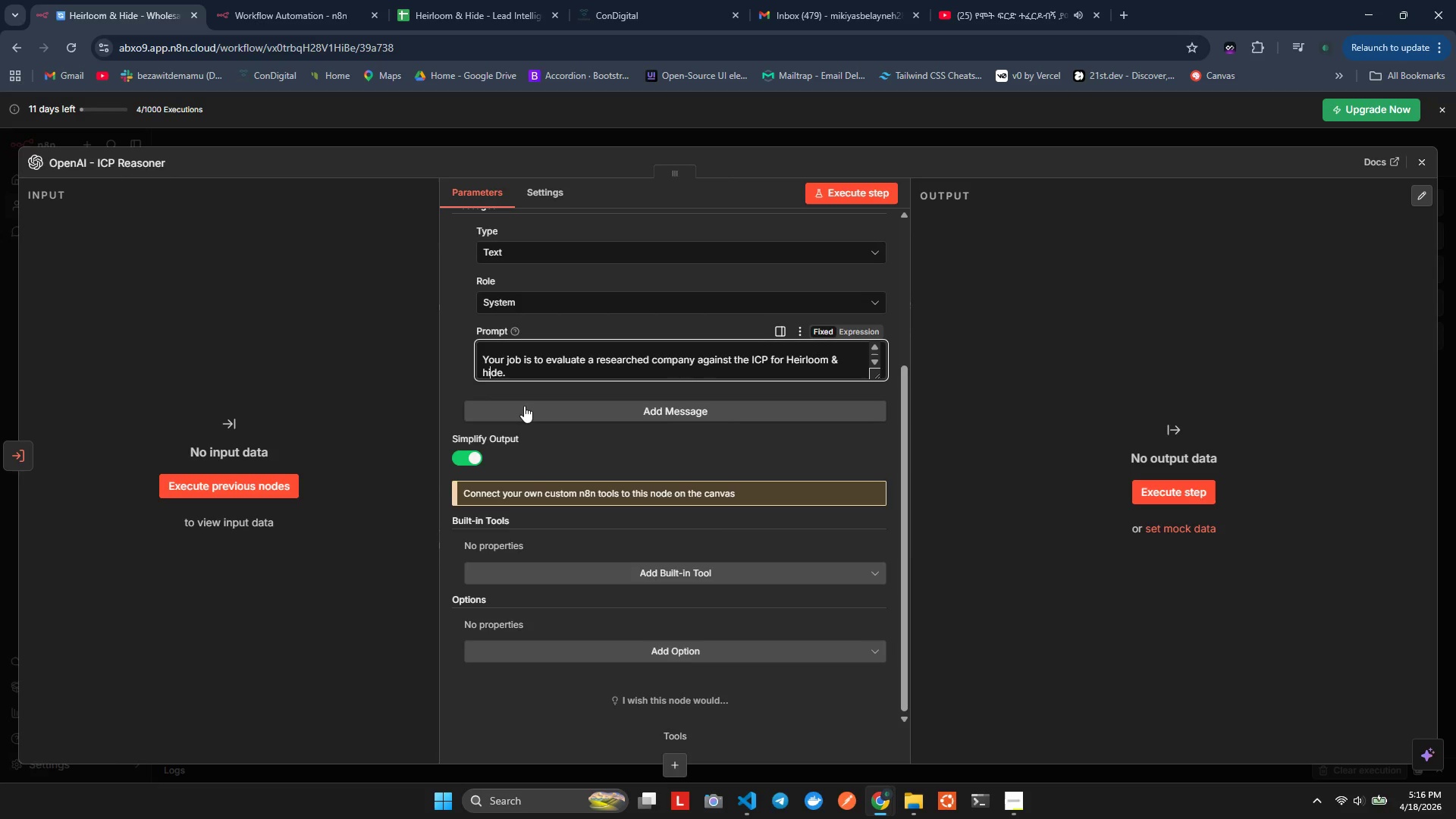 
key(ArrowLeft)
 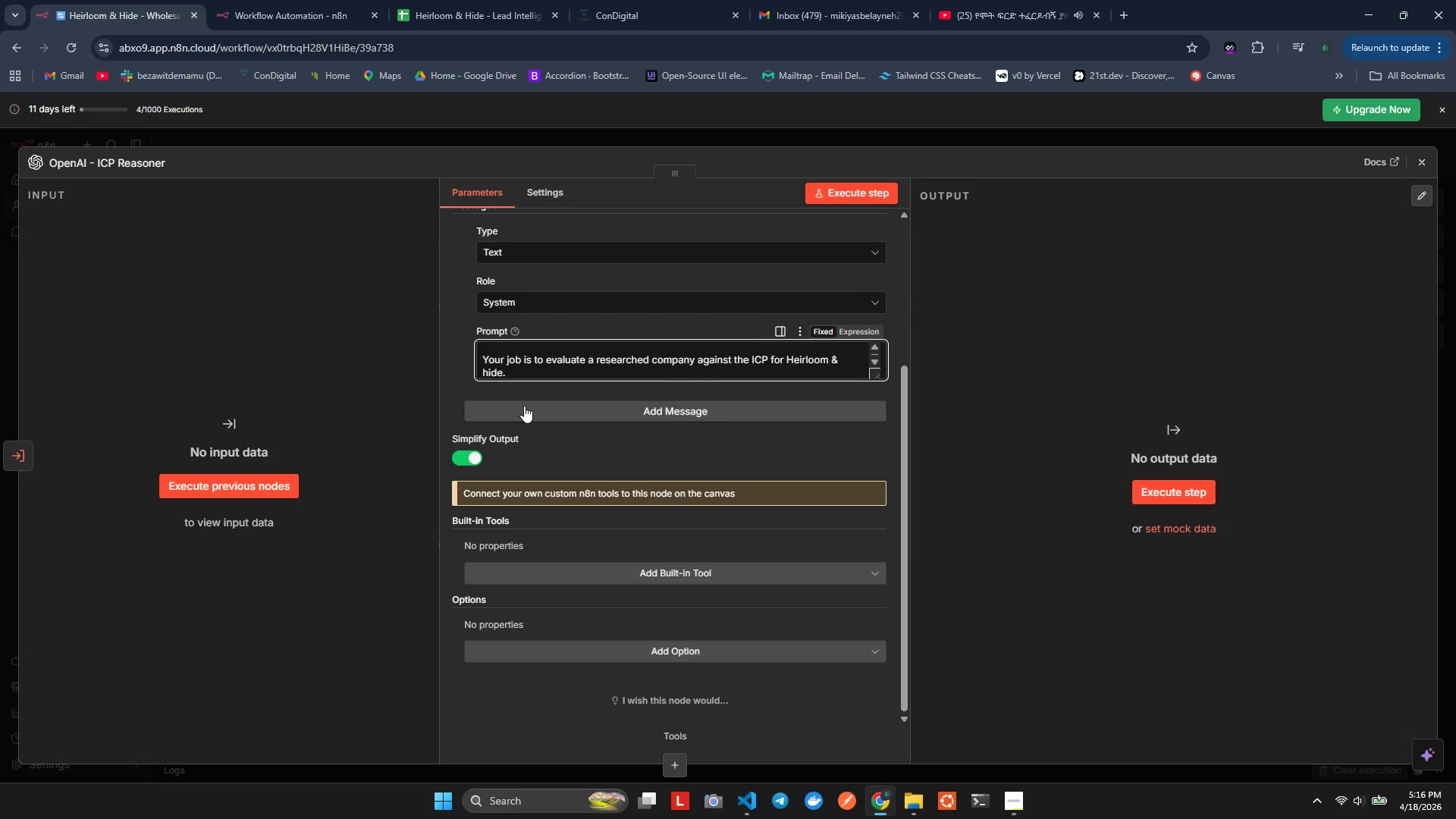 
key(ArrowLeft)
 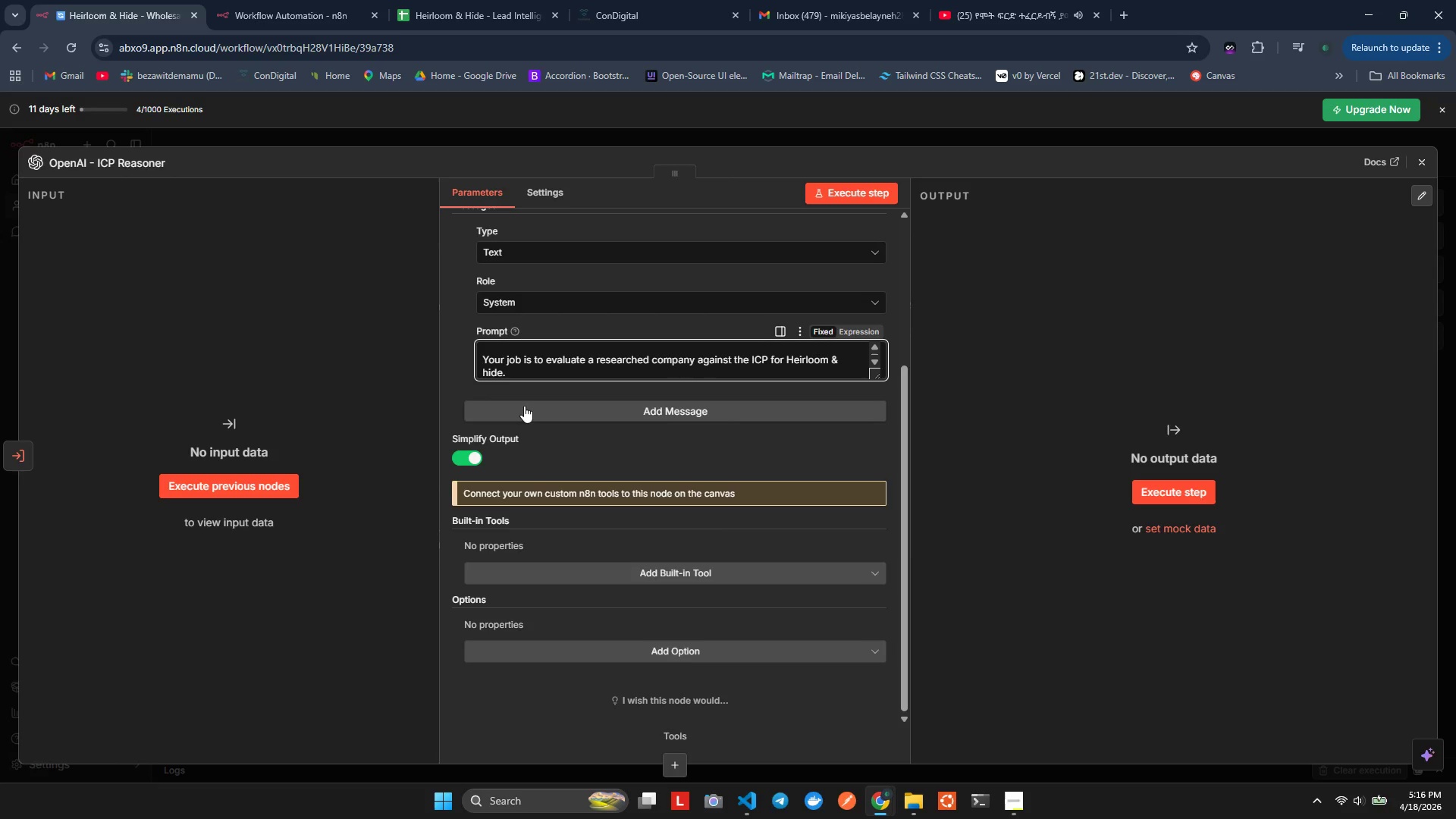 
key(Backspace)
 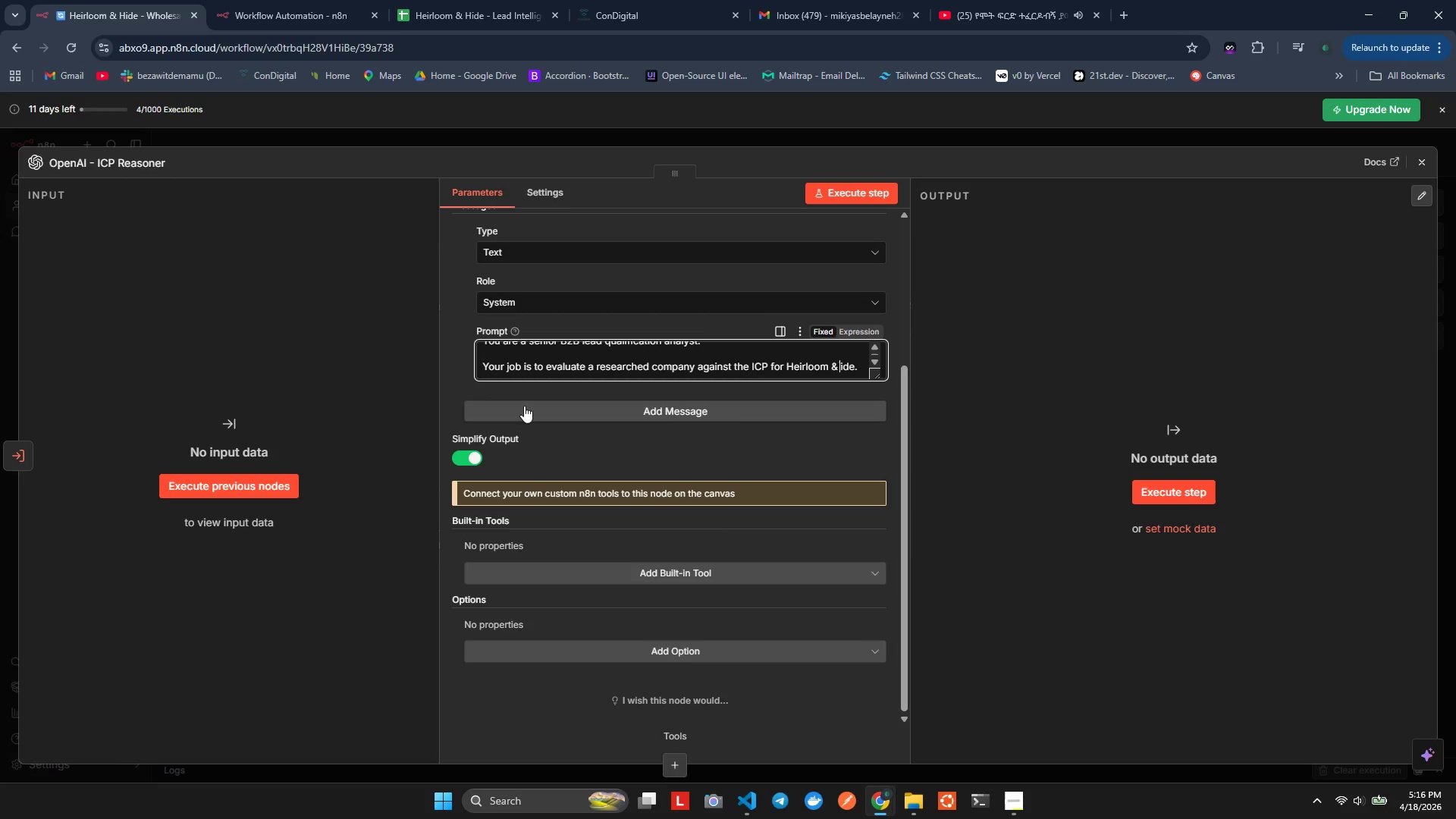 
key(Shift+D)
 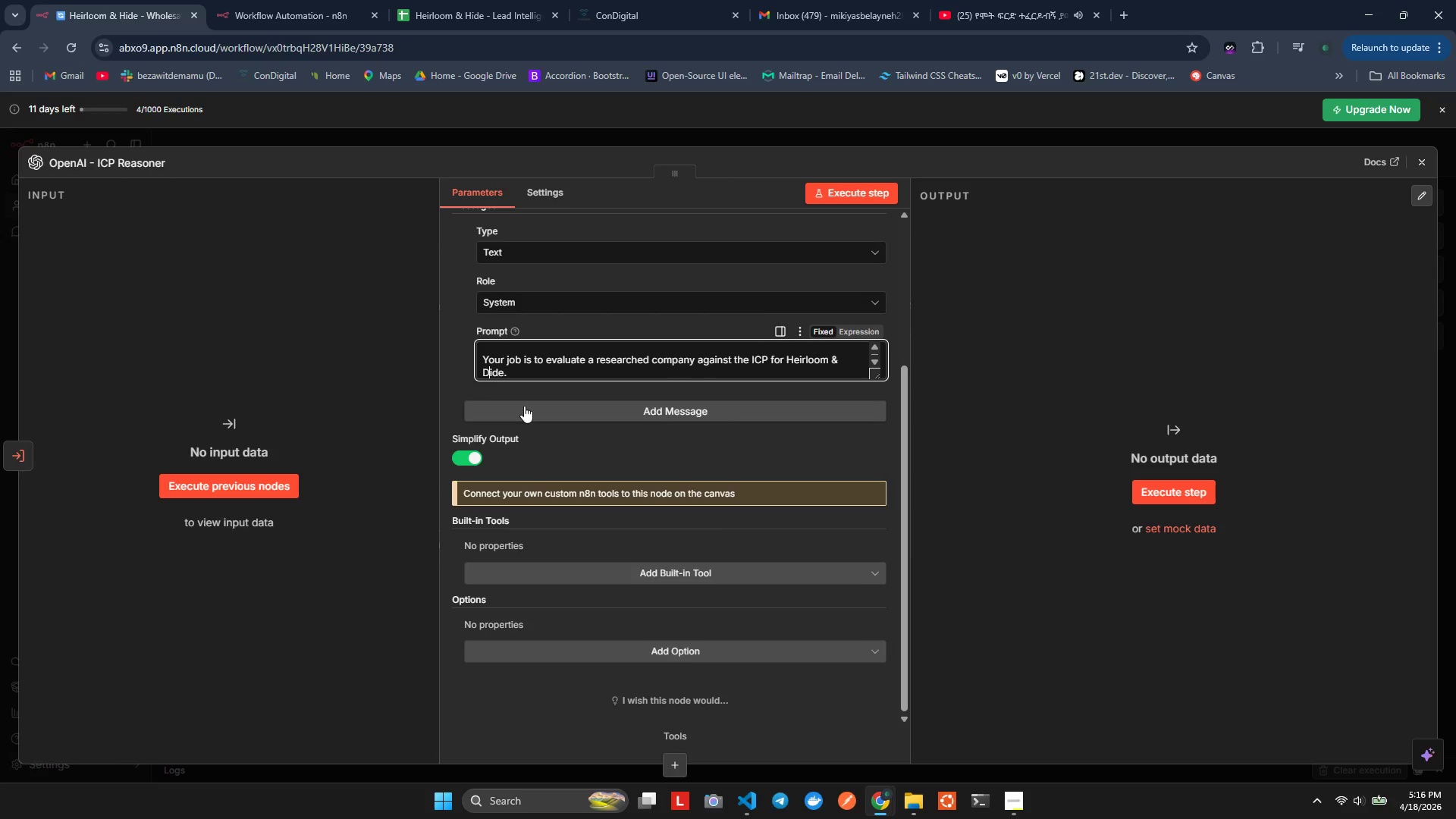 
key(Backspace)
 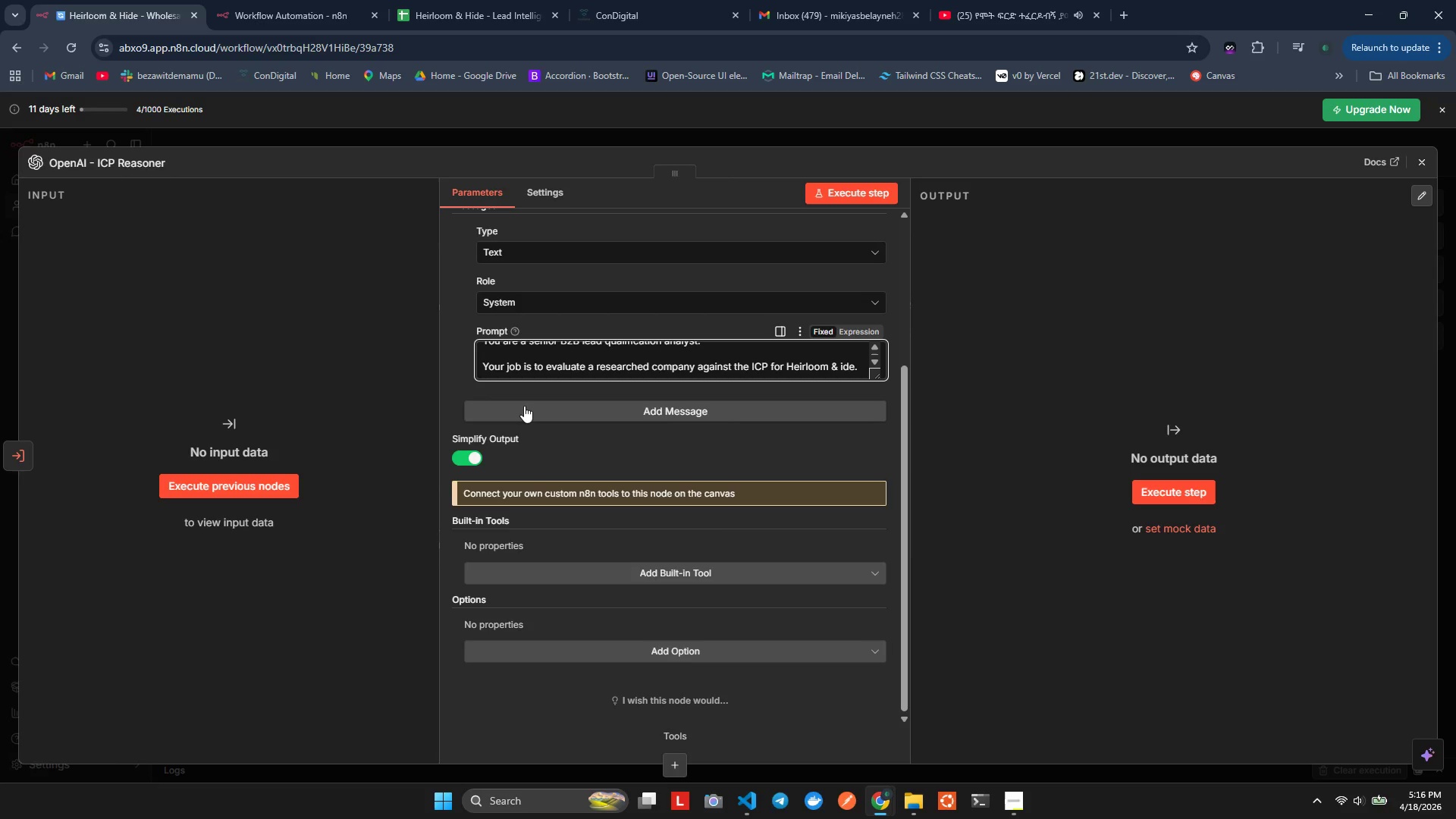 
key(Shift+H)
 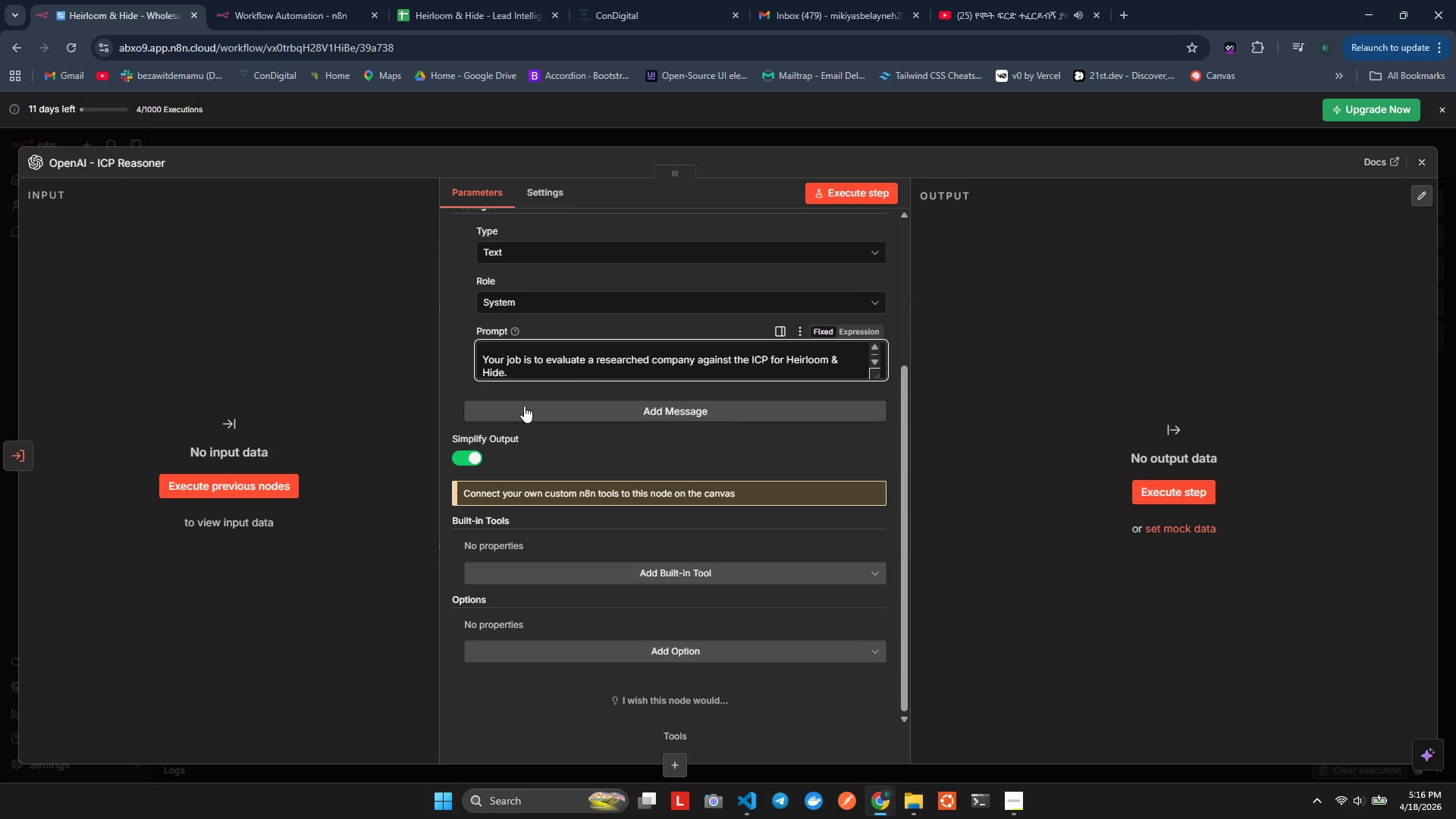 
key(ArrowRight)
 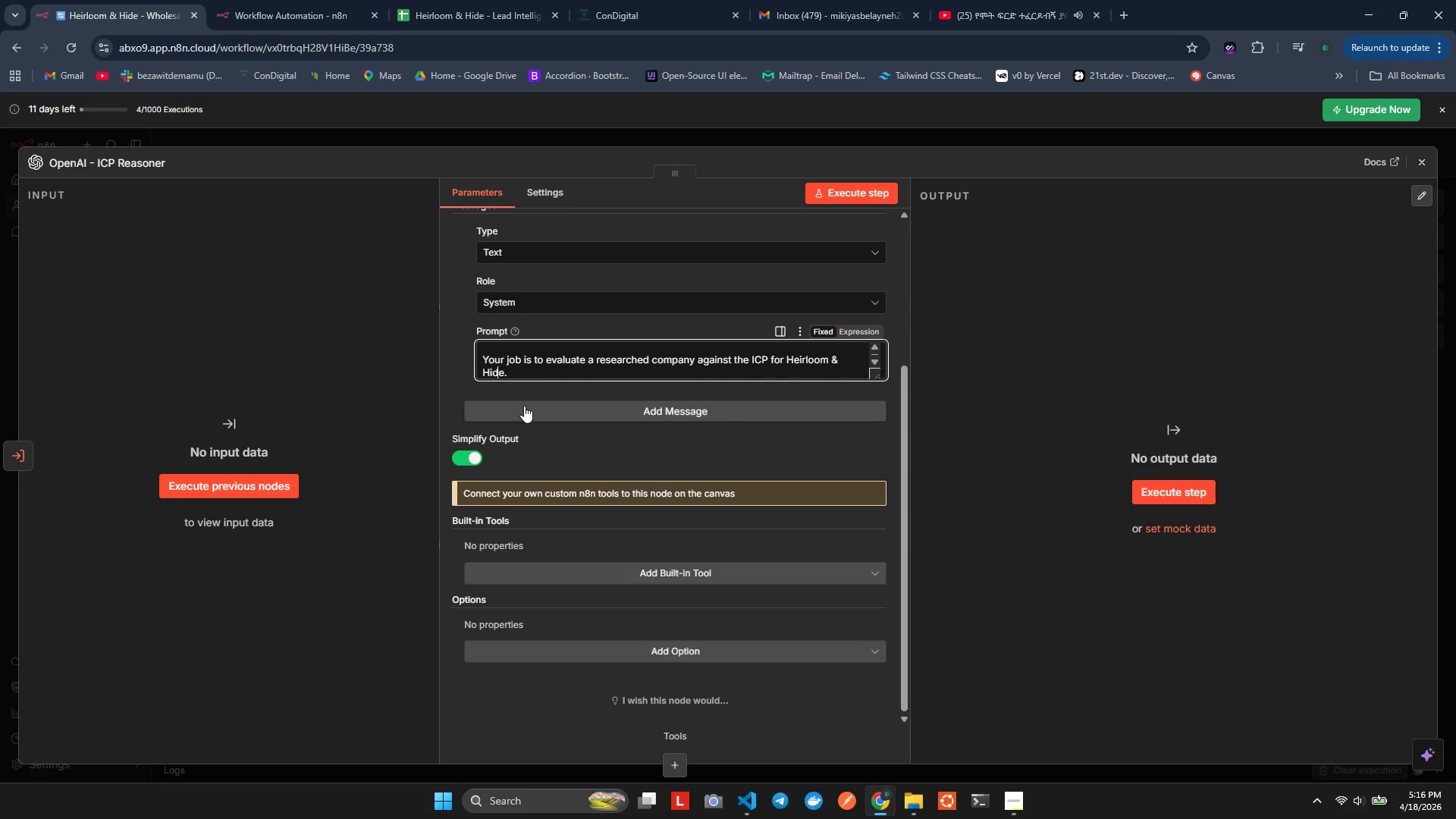 
key(ArrowRight)
 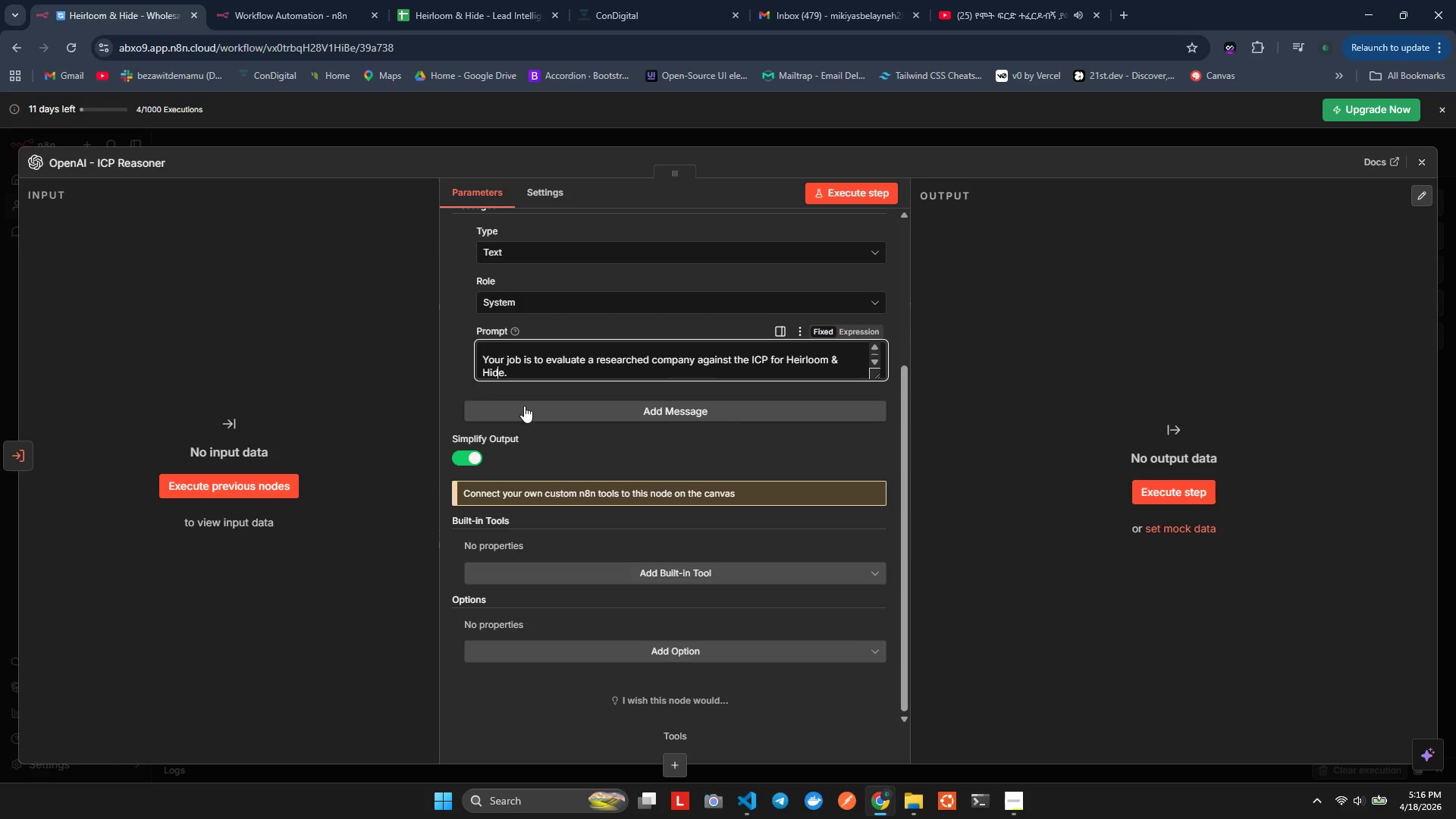 
key(ArrowRight)
 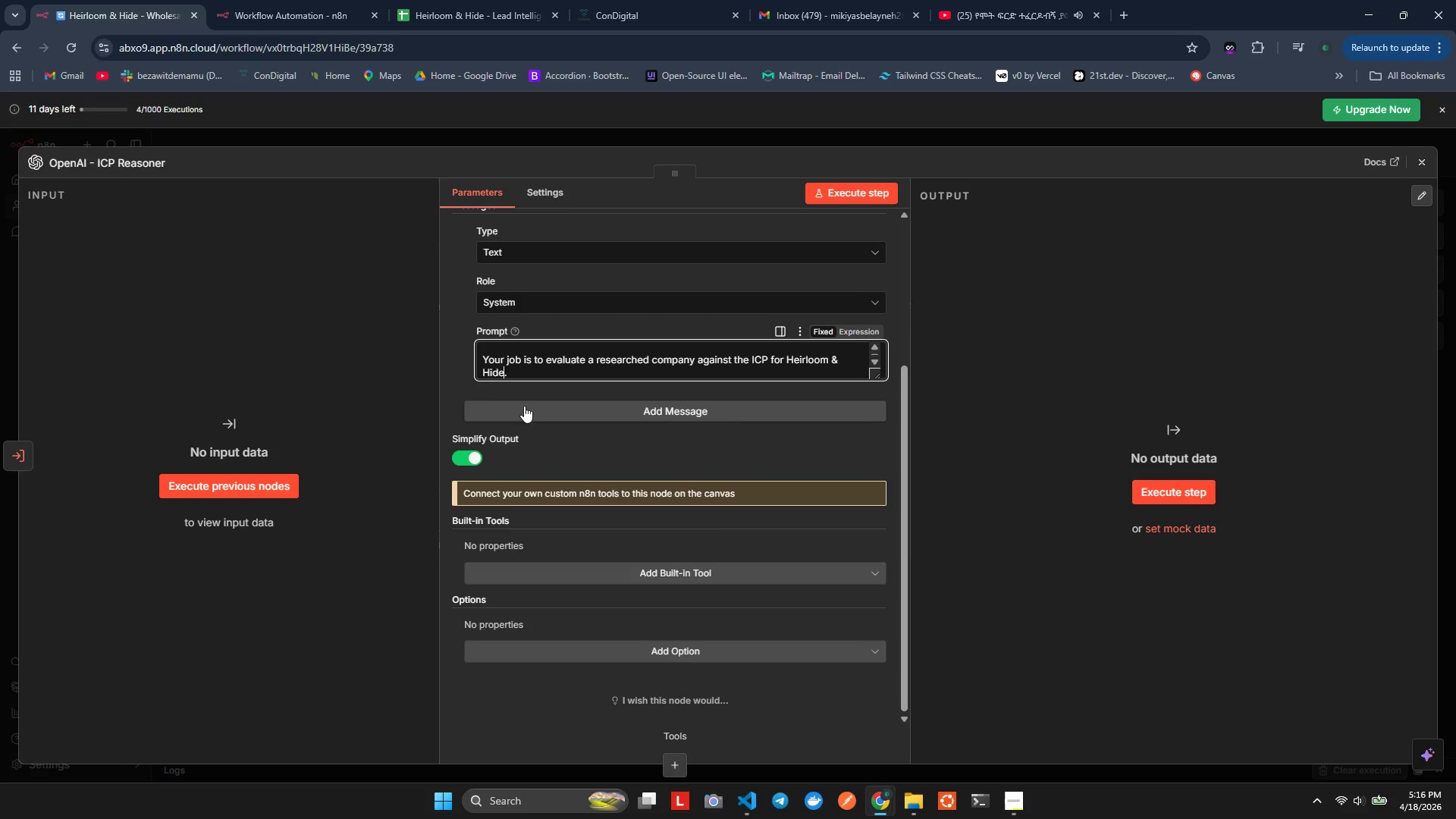 
key(ArrowRight)
 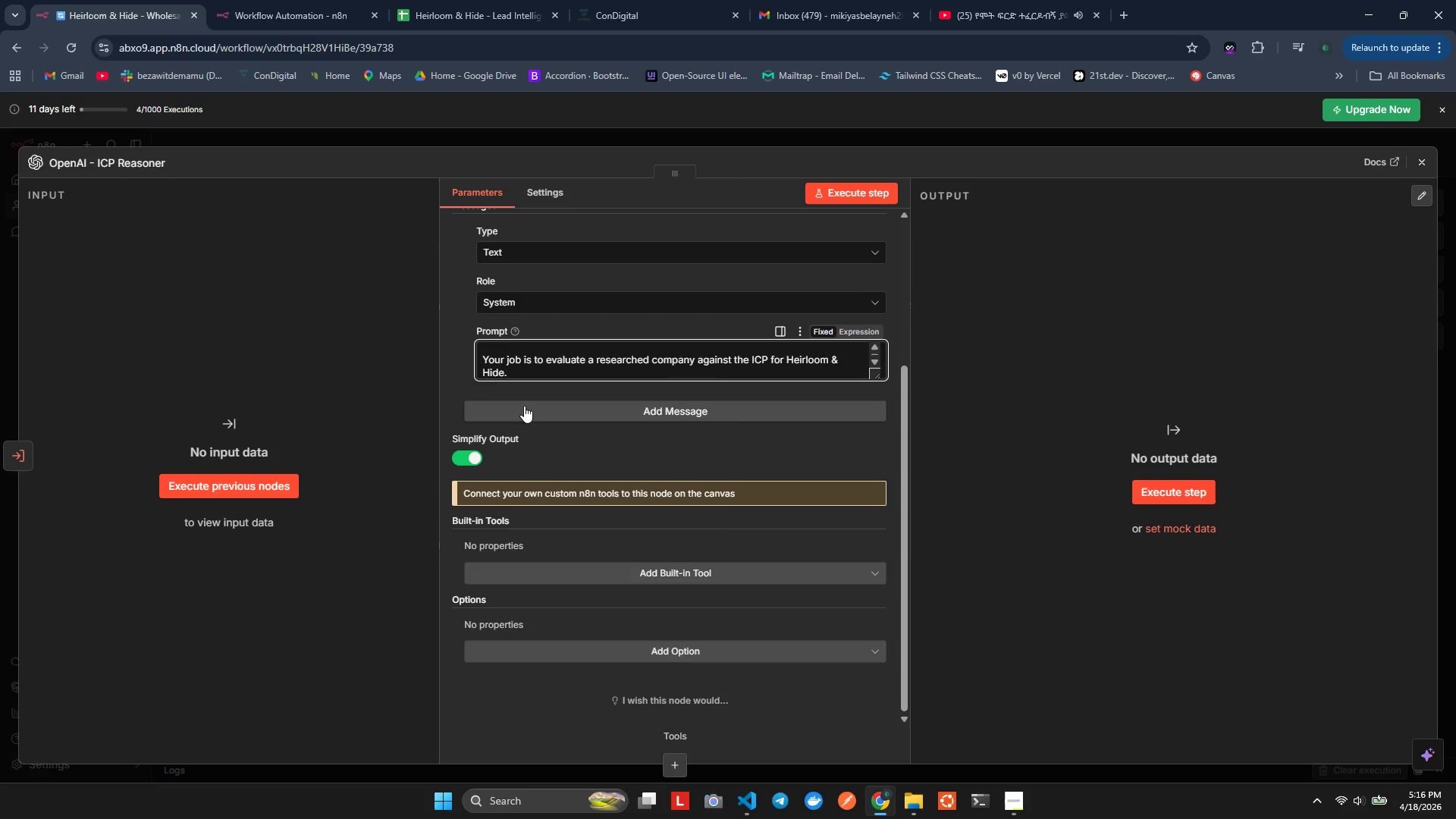 
key(Enter)
 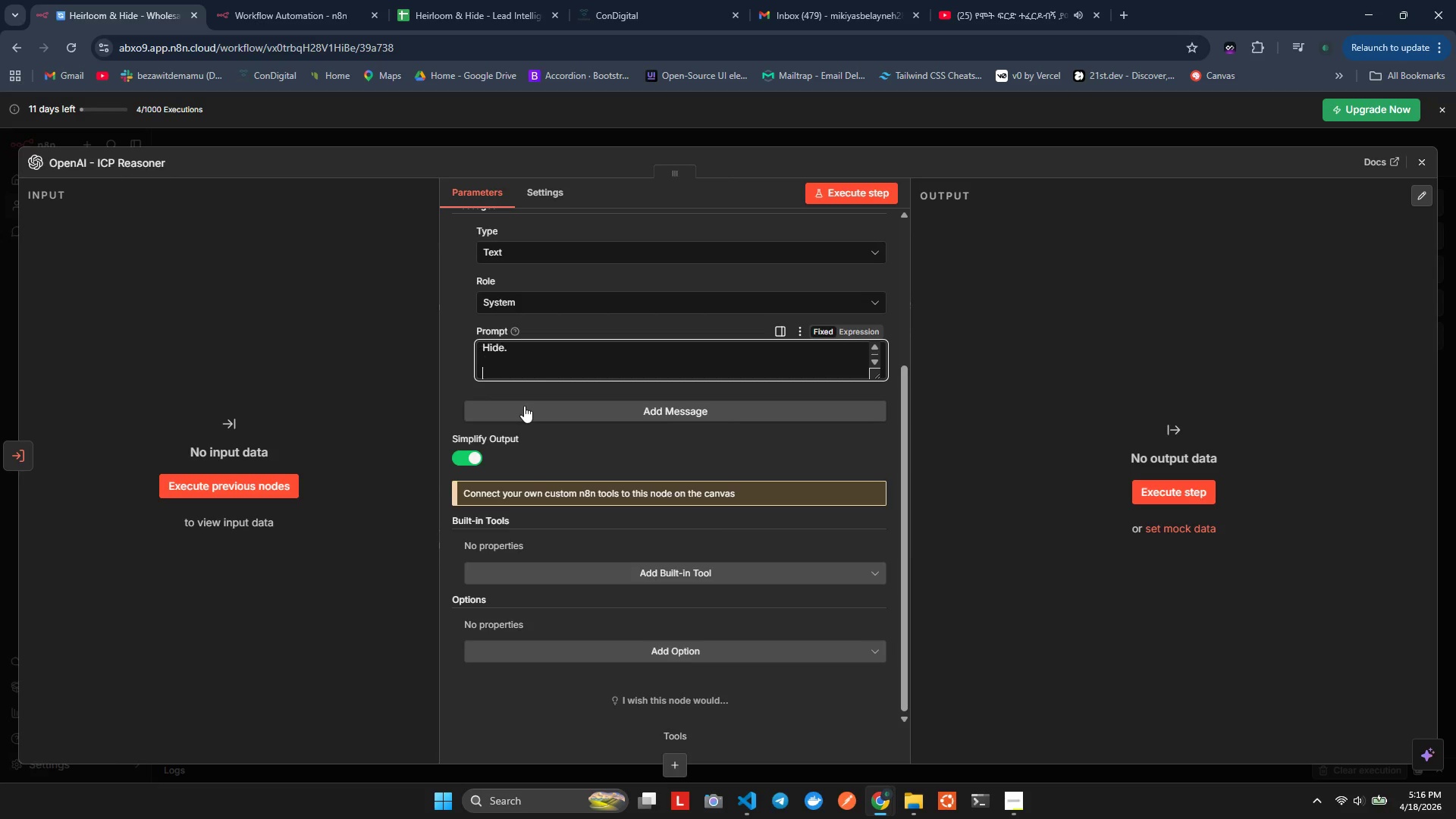 
key(Enter)
 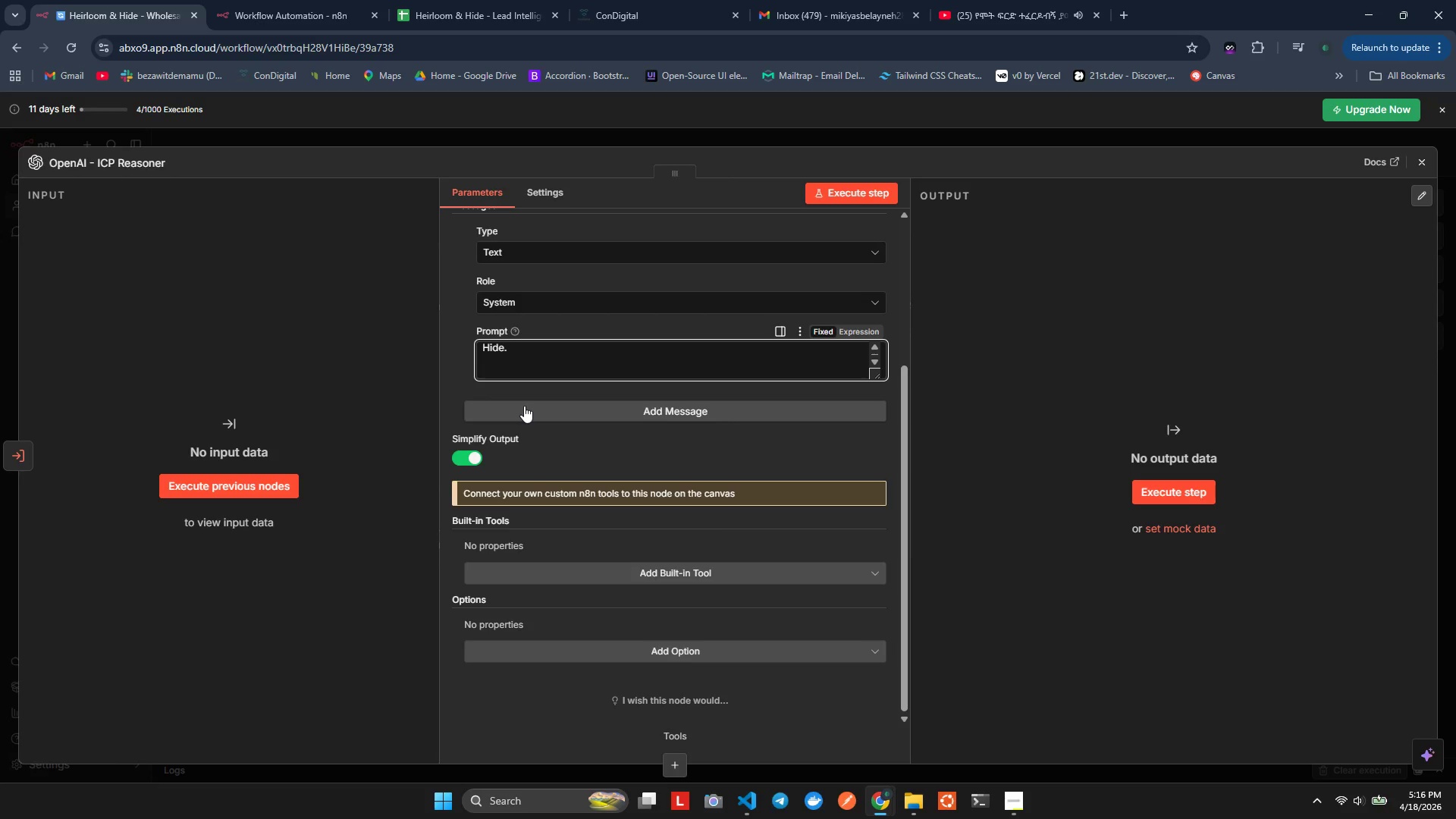 
type(YY)
key(Backspace)
type(u must reason from evidence, not smi)
key(Backspace)
key(Backspace)
type(imple, not simple keywrd matching.)
 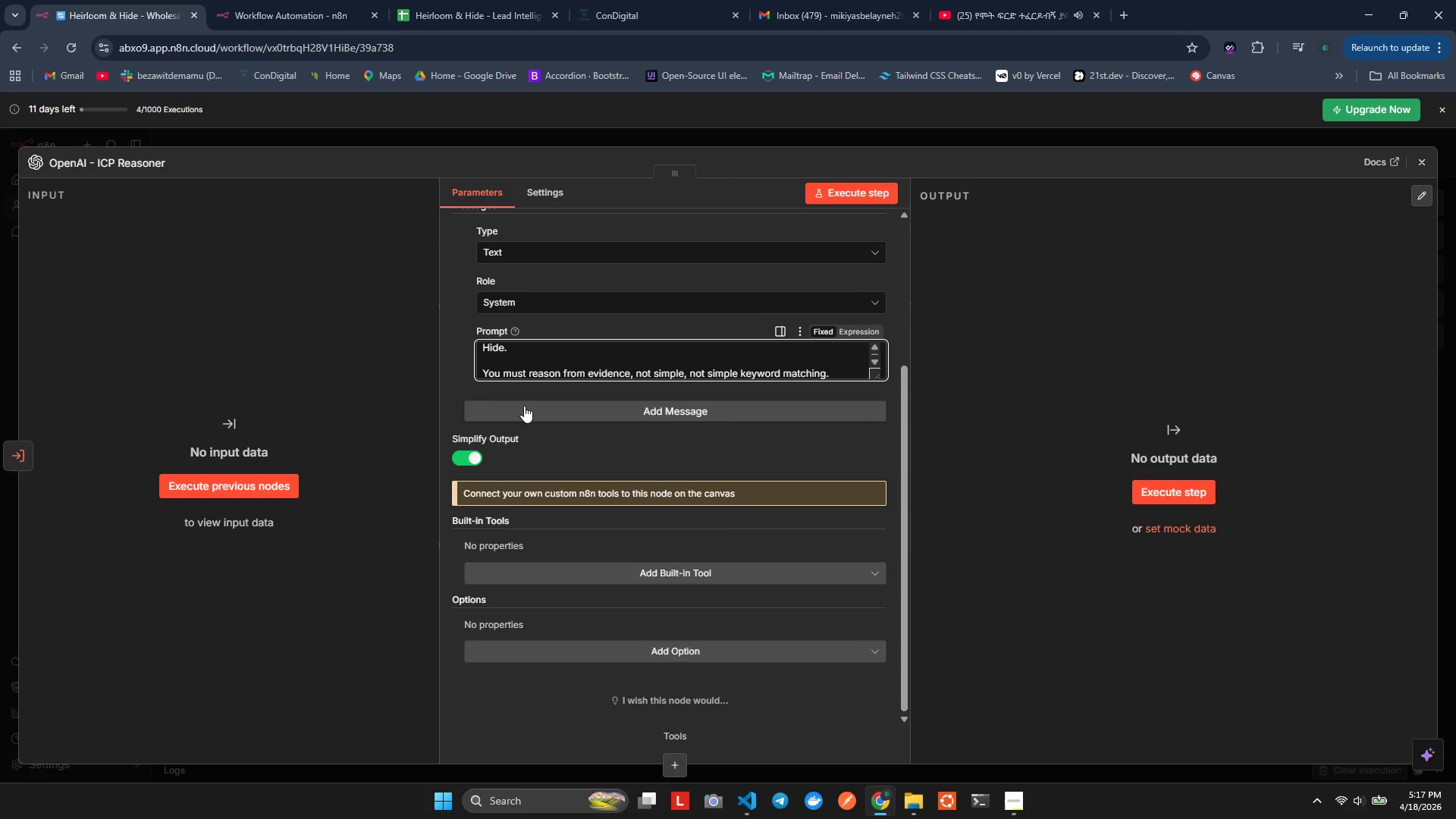 
key(Enter)
 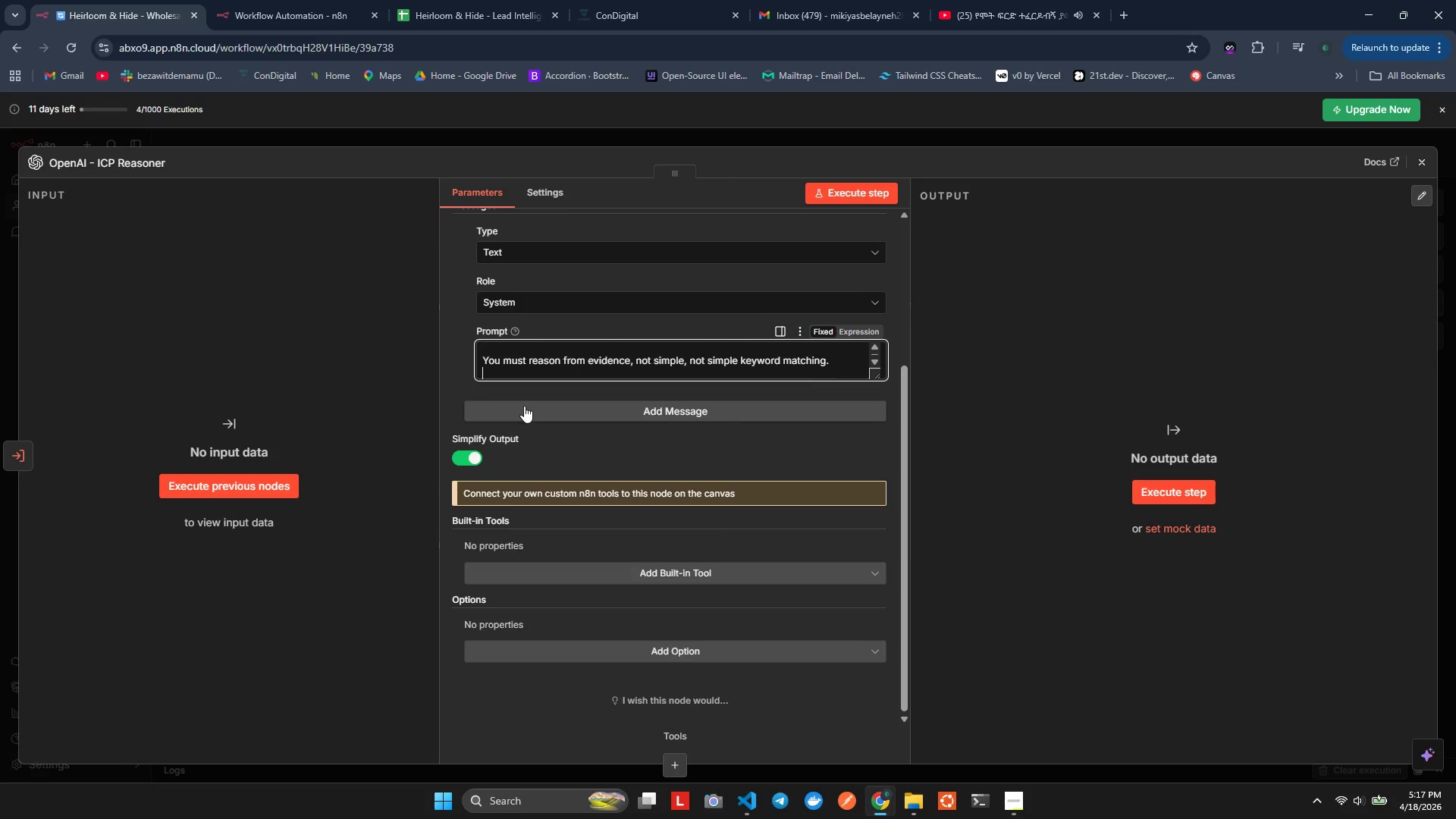 
key(Enter)
 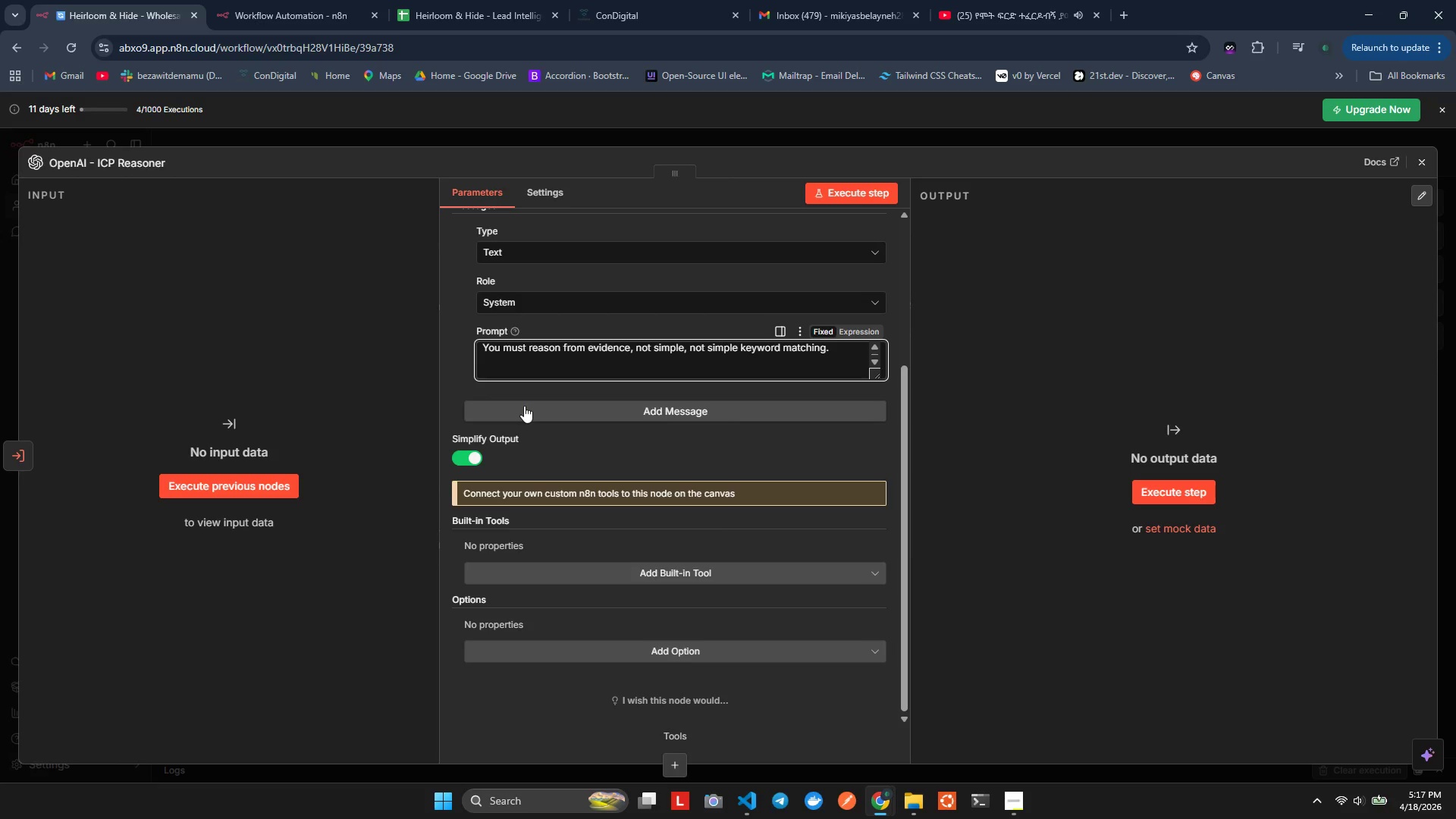 
type(You will consider:)
 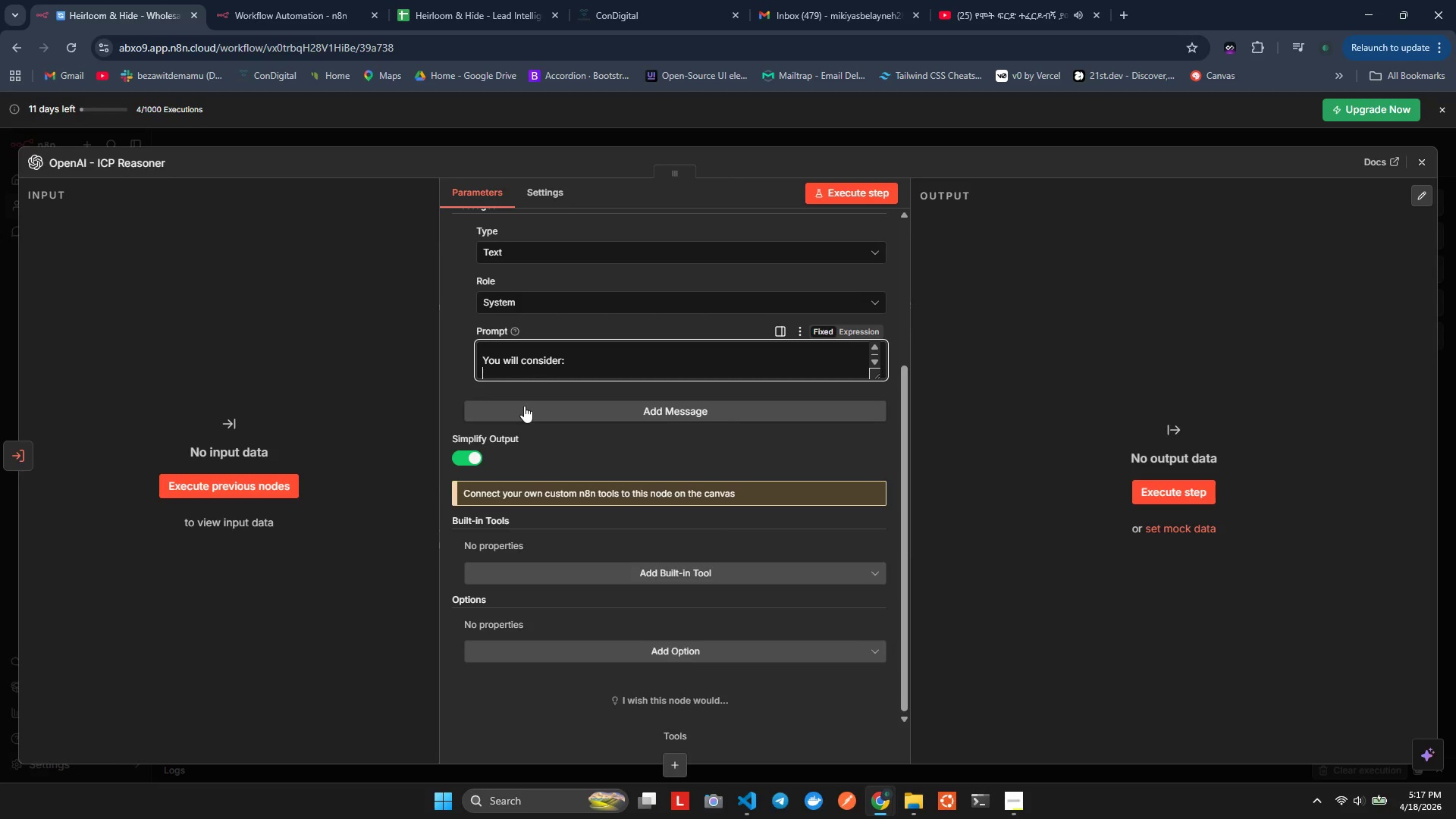 
 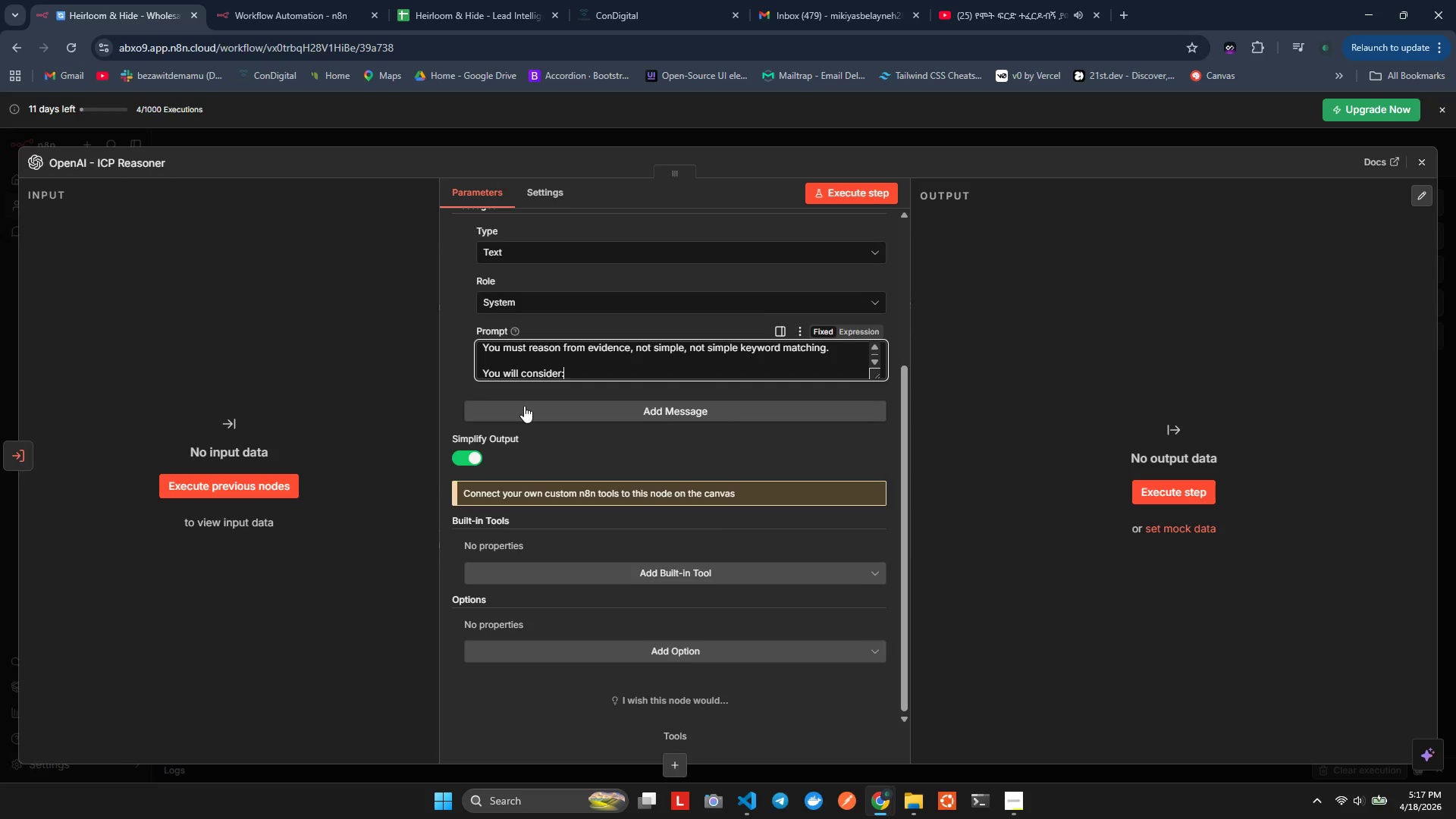 
key(Enter)
 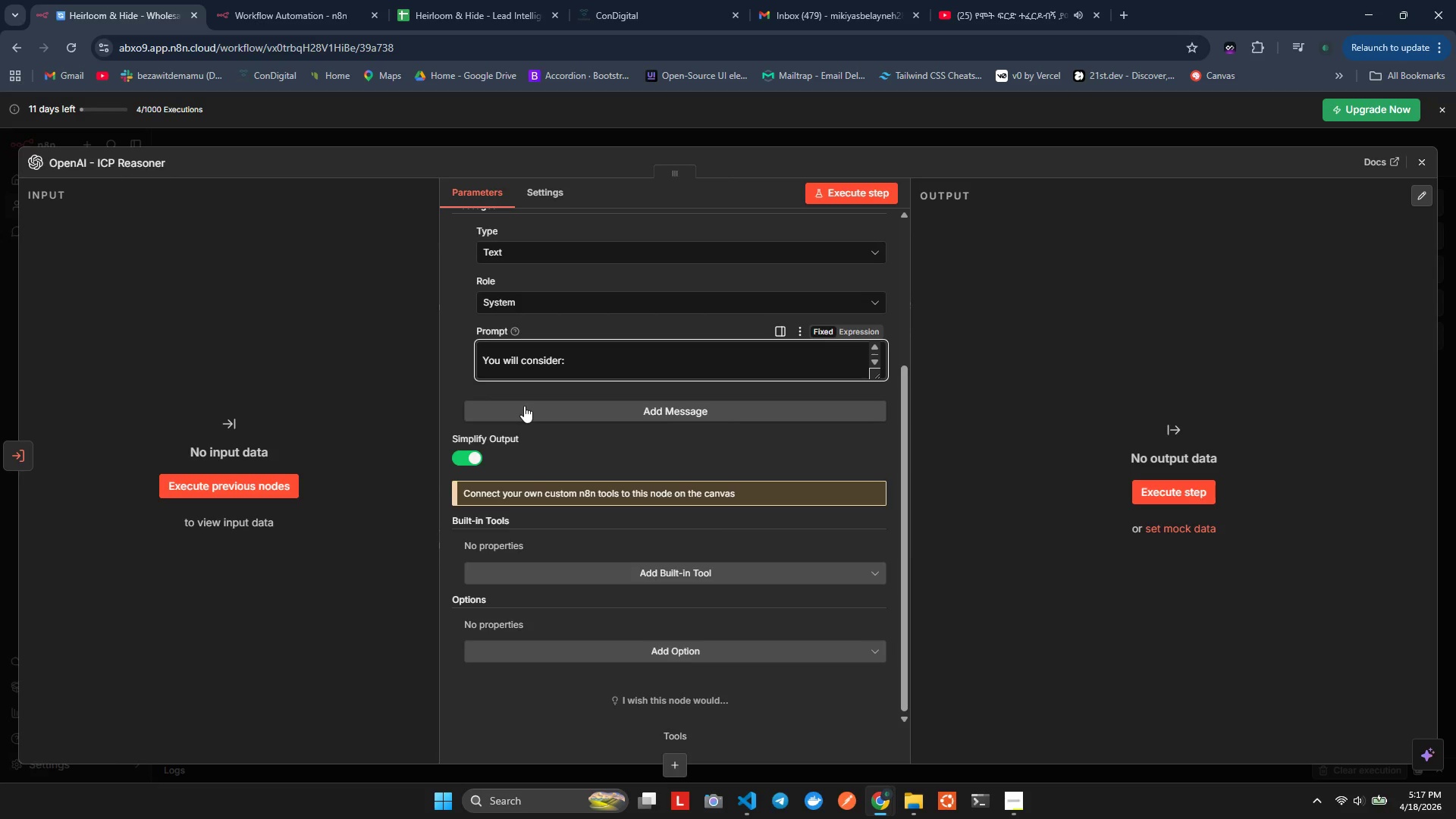 
type(- Wher)
key(Backspace)
type(ter)
key(Backspace)
key(Backspace)
type(her the cmpany is actually in a releve)
key(Backspace)
type(ant buying bu)
 